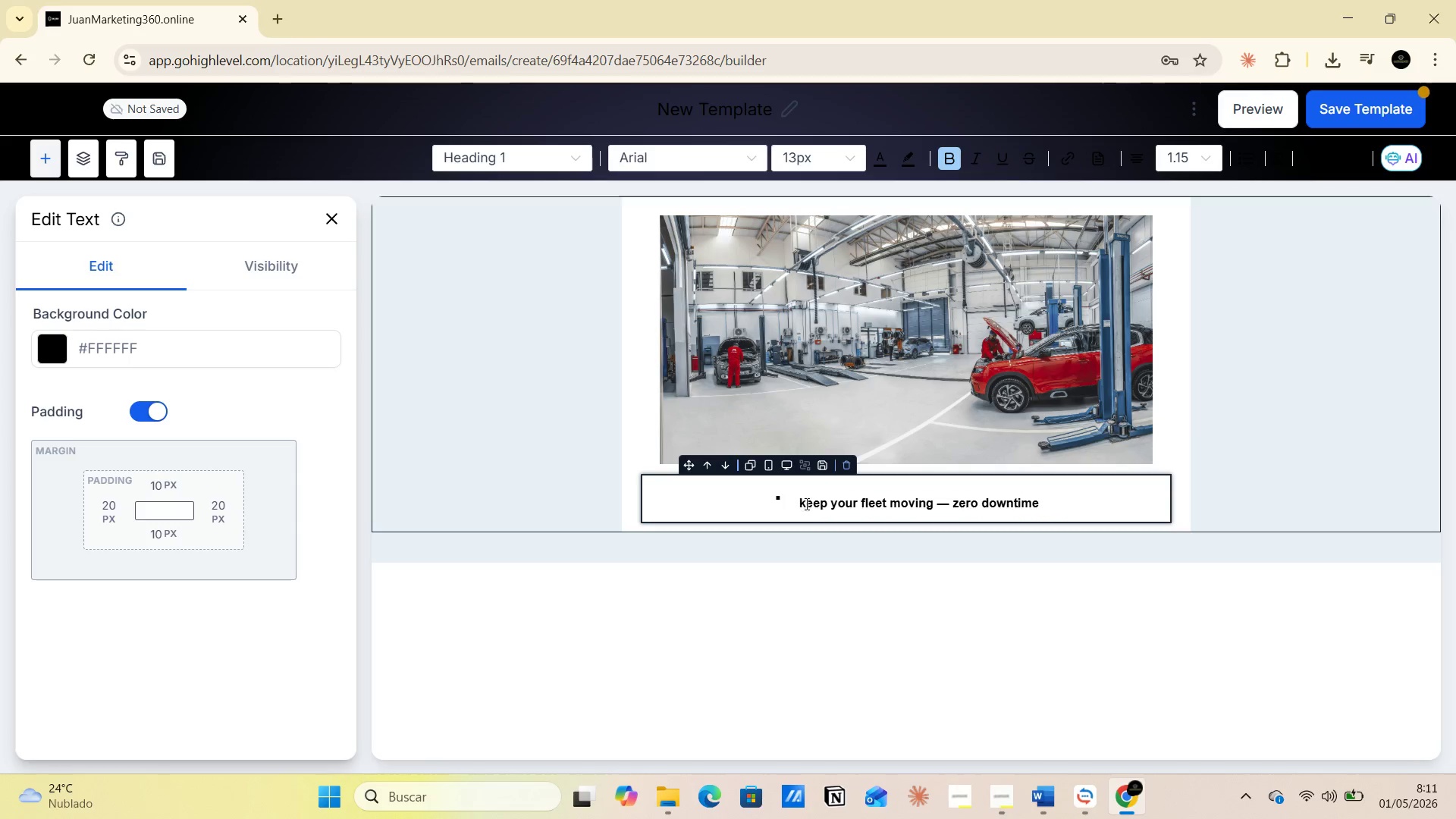 
left_click([798, 507])
 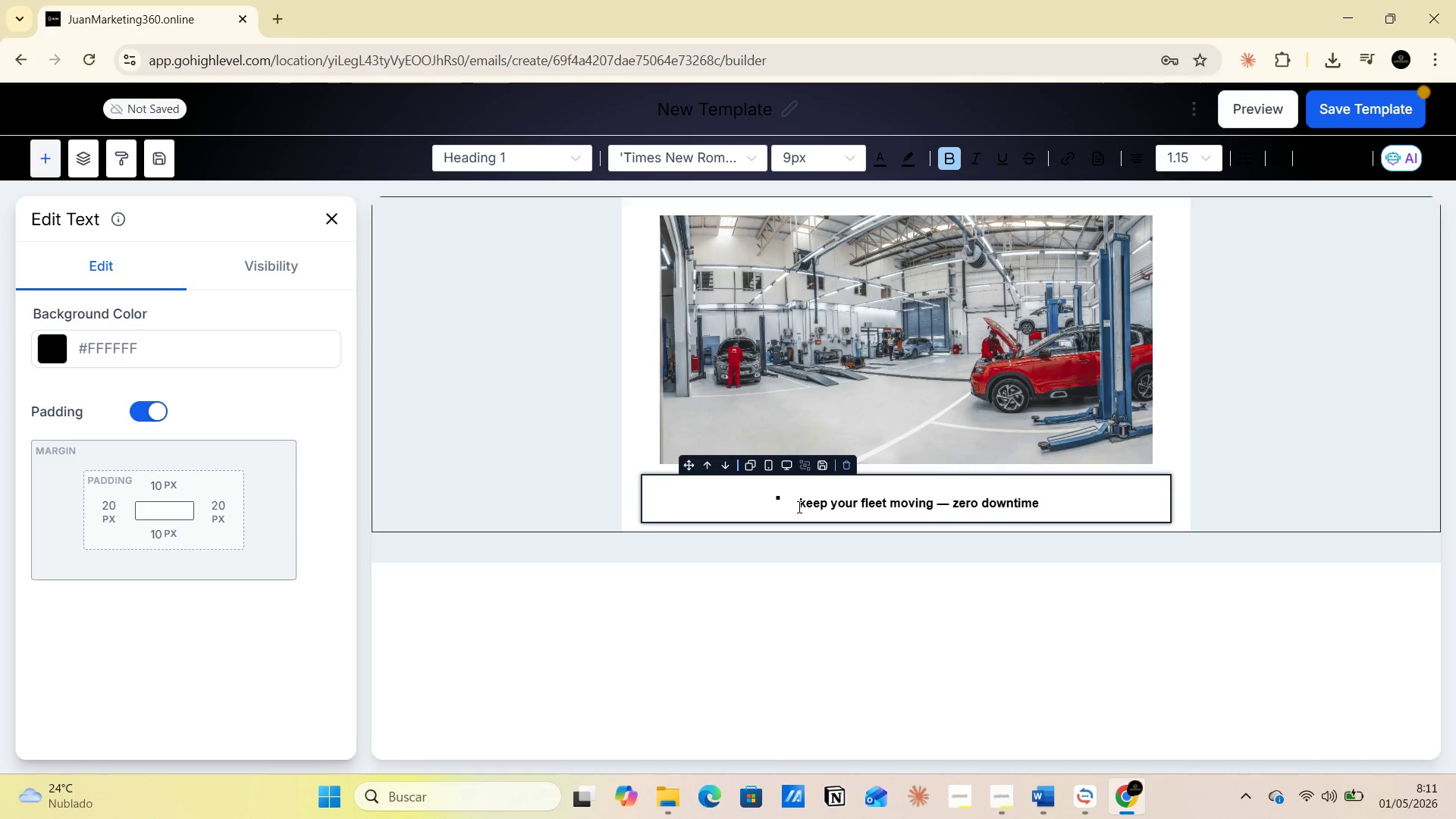 
key(Backspace)
 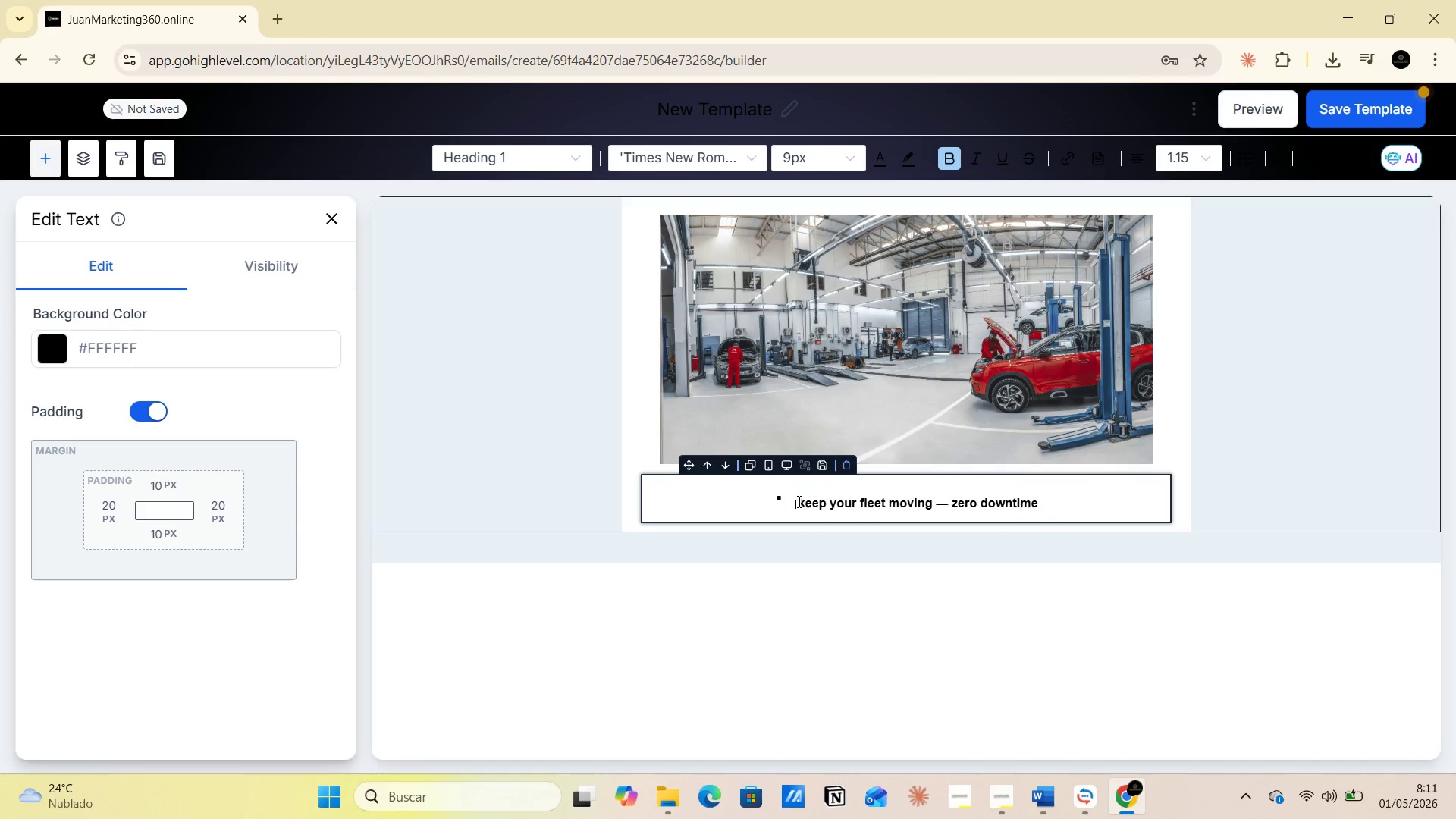 
key(Backspace)
 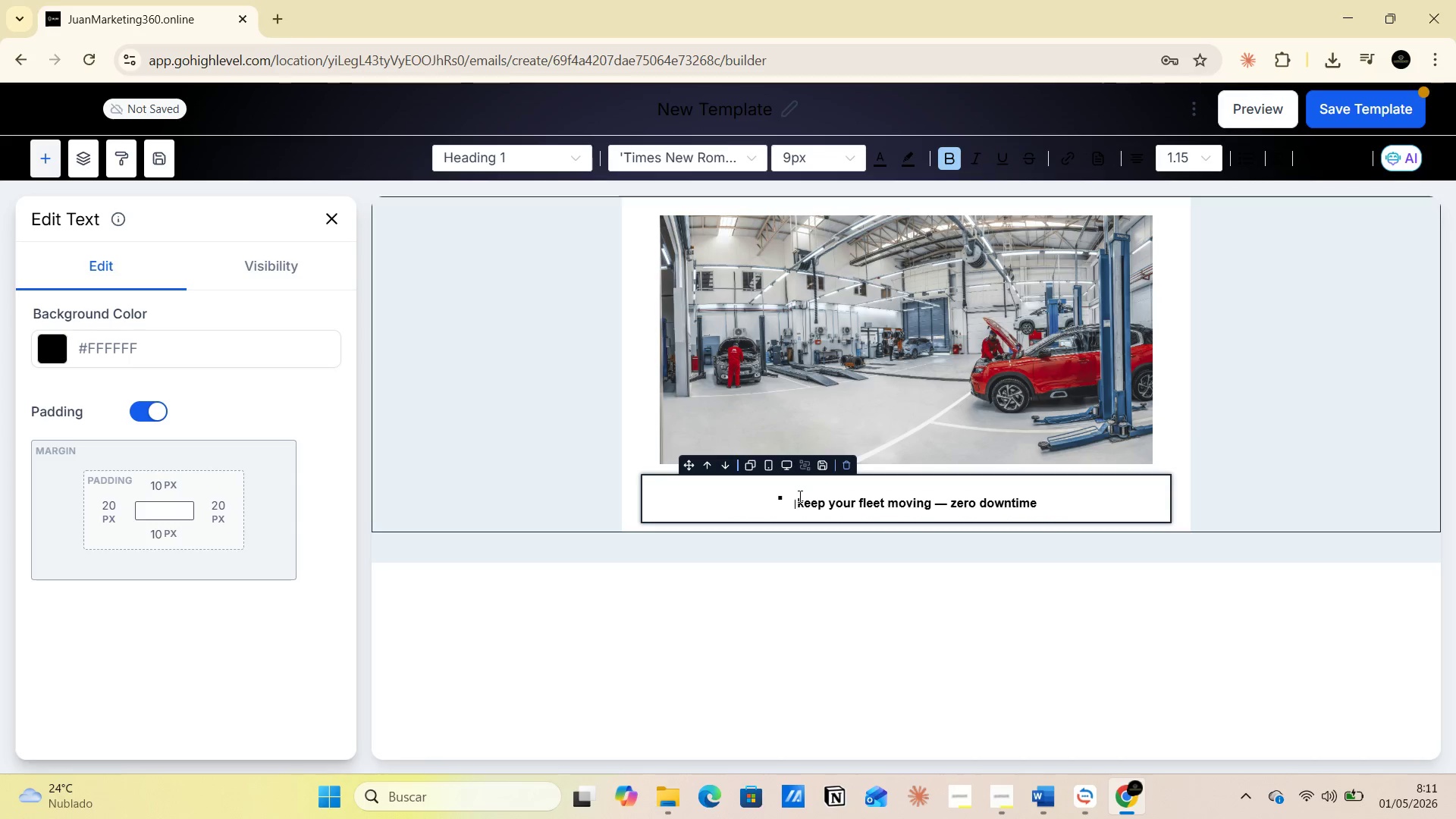 
key(Backspace)
 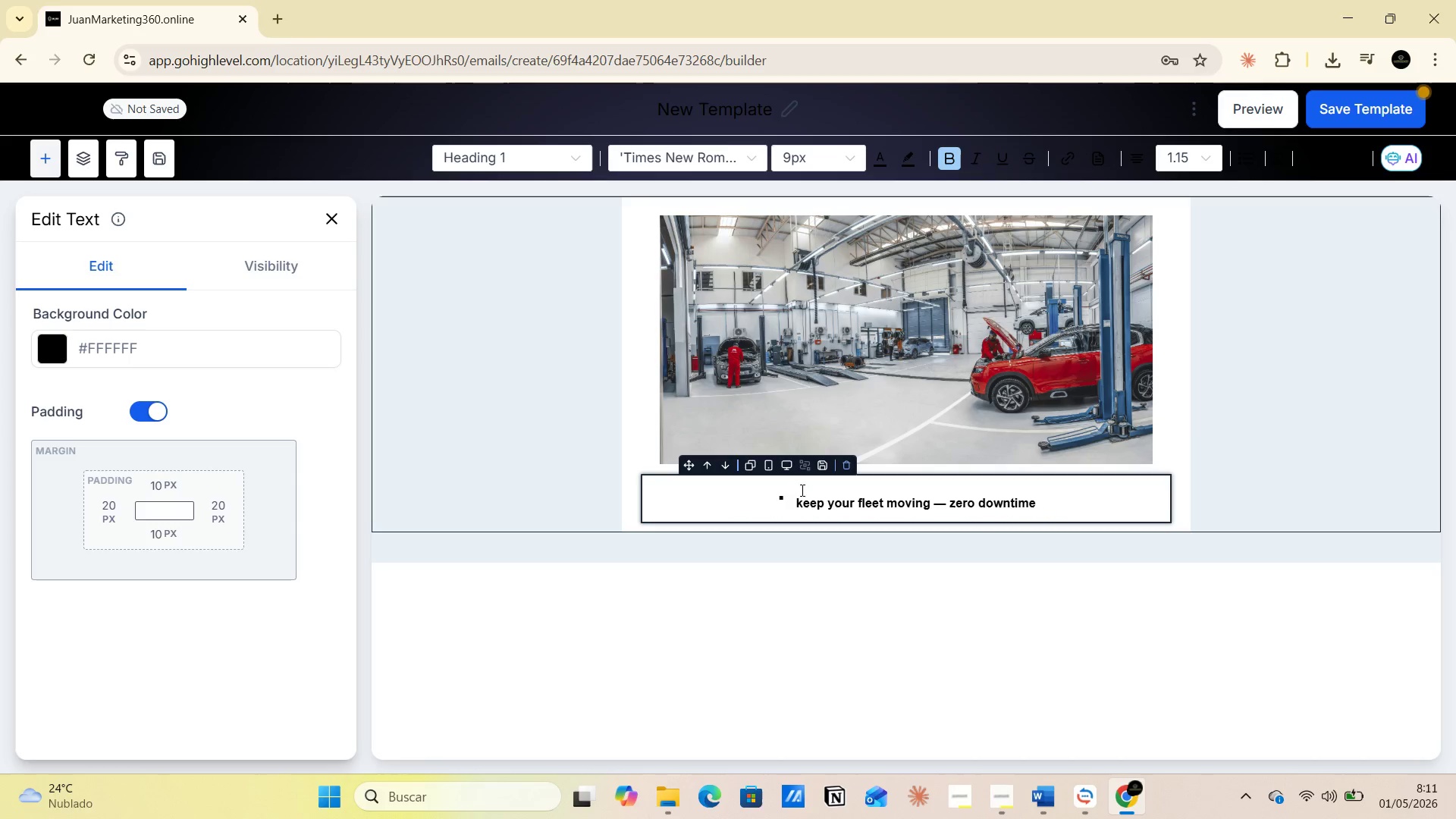 
key(Backspace)
 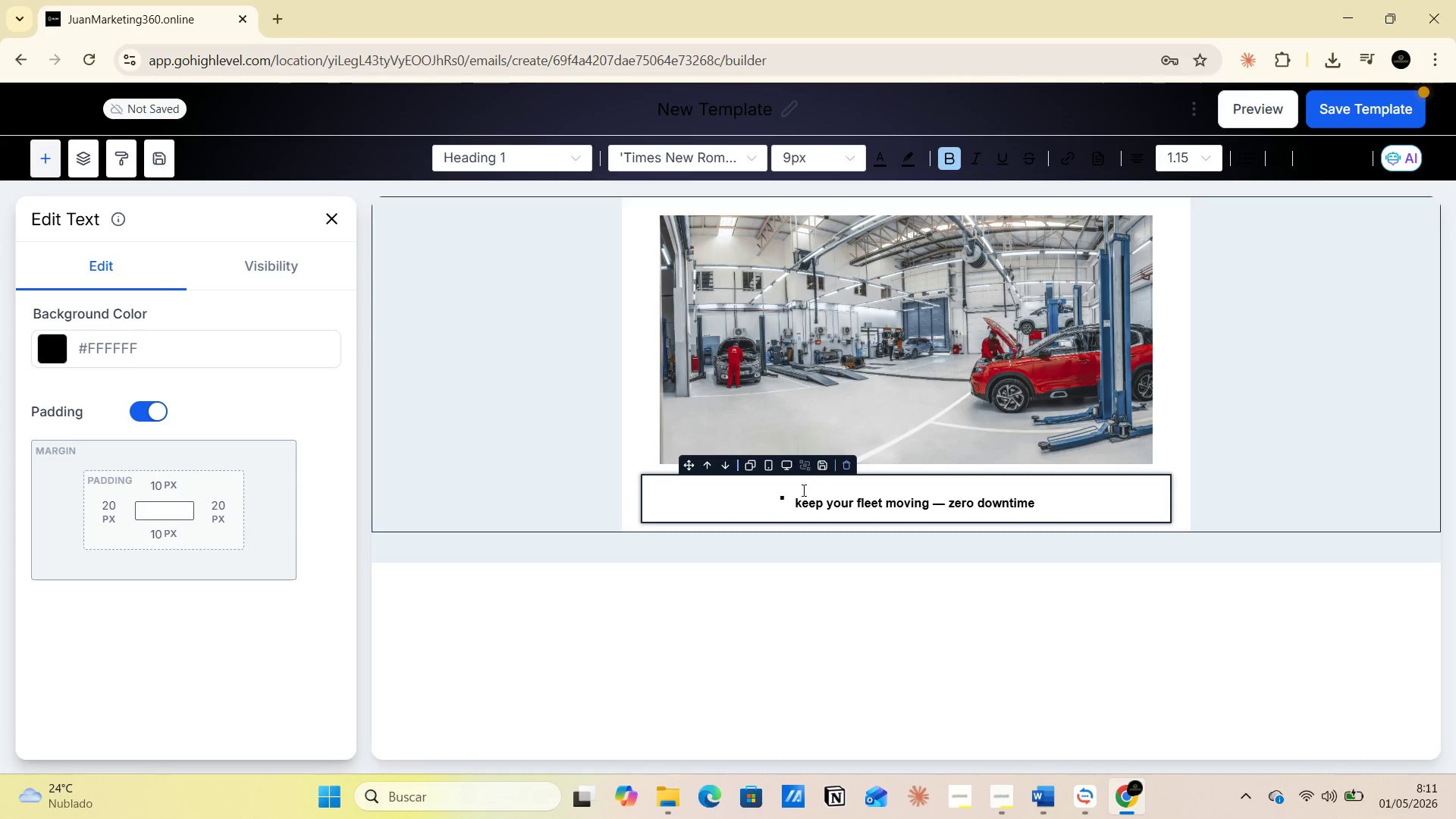 
key(Backspace)
 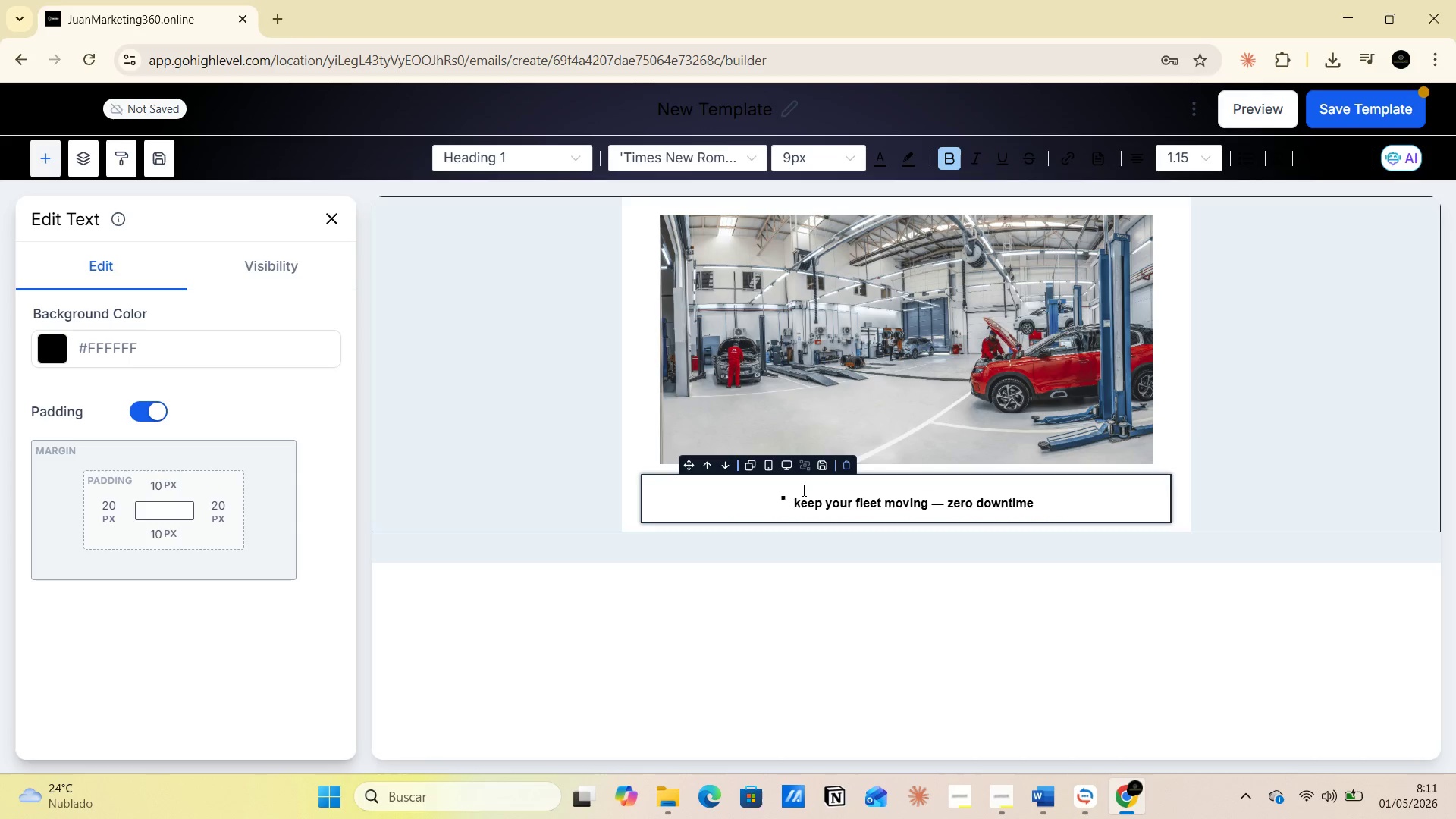 
key(Backspace)
 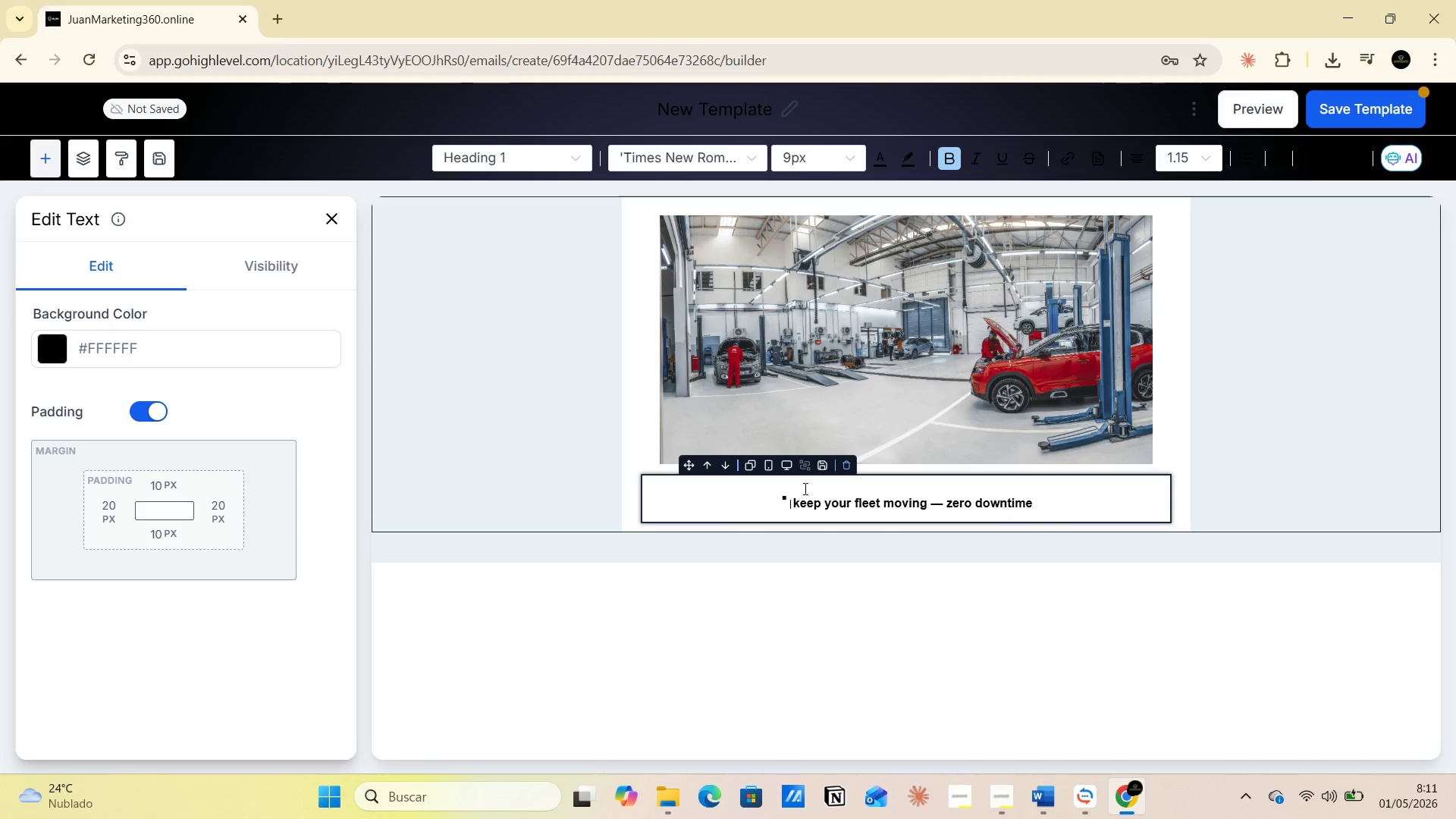 
key(Backspace)
 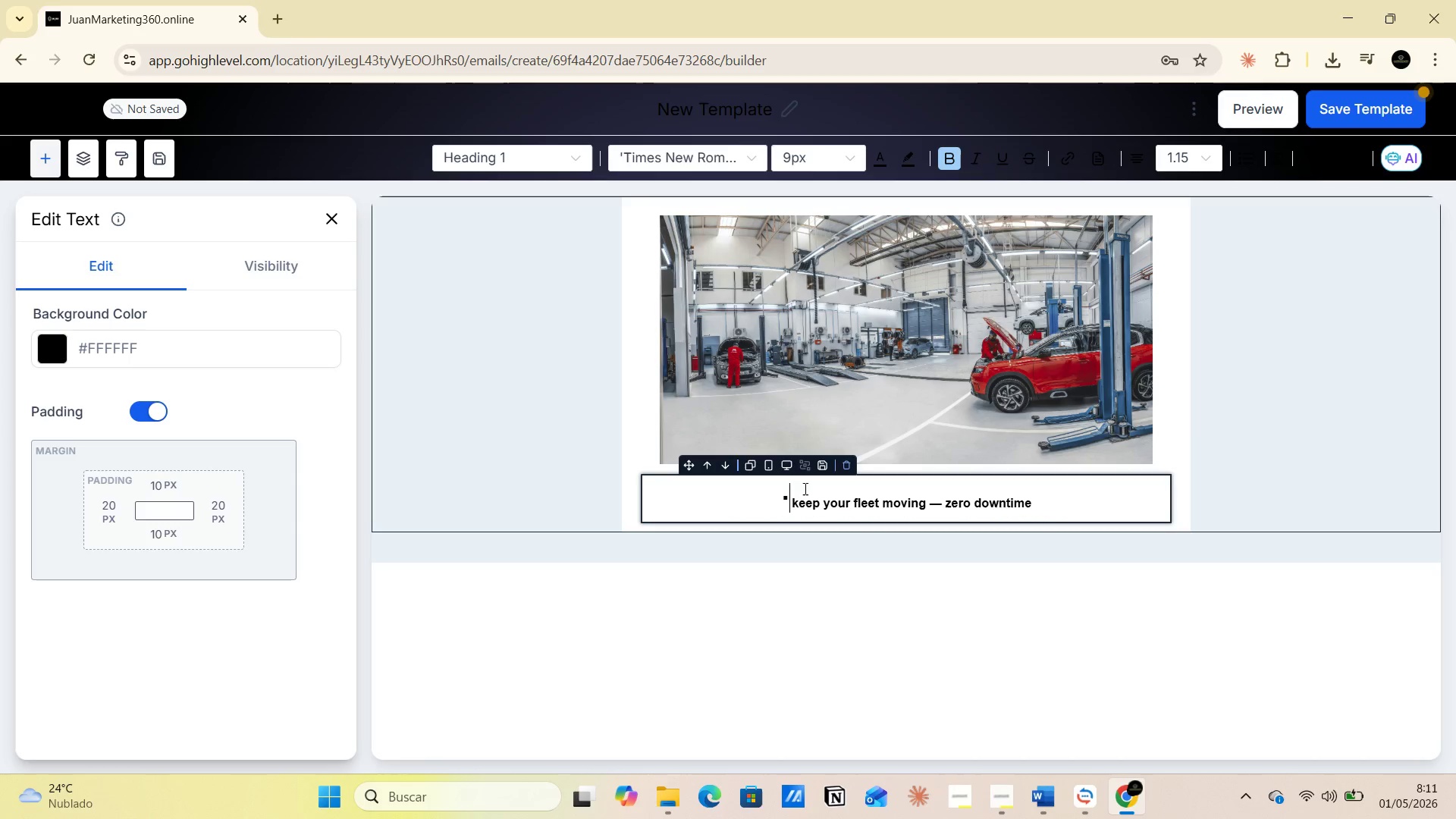 
key(Backspace)
 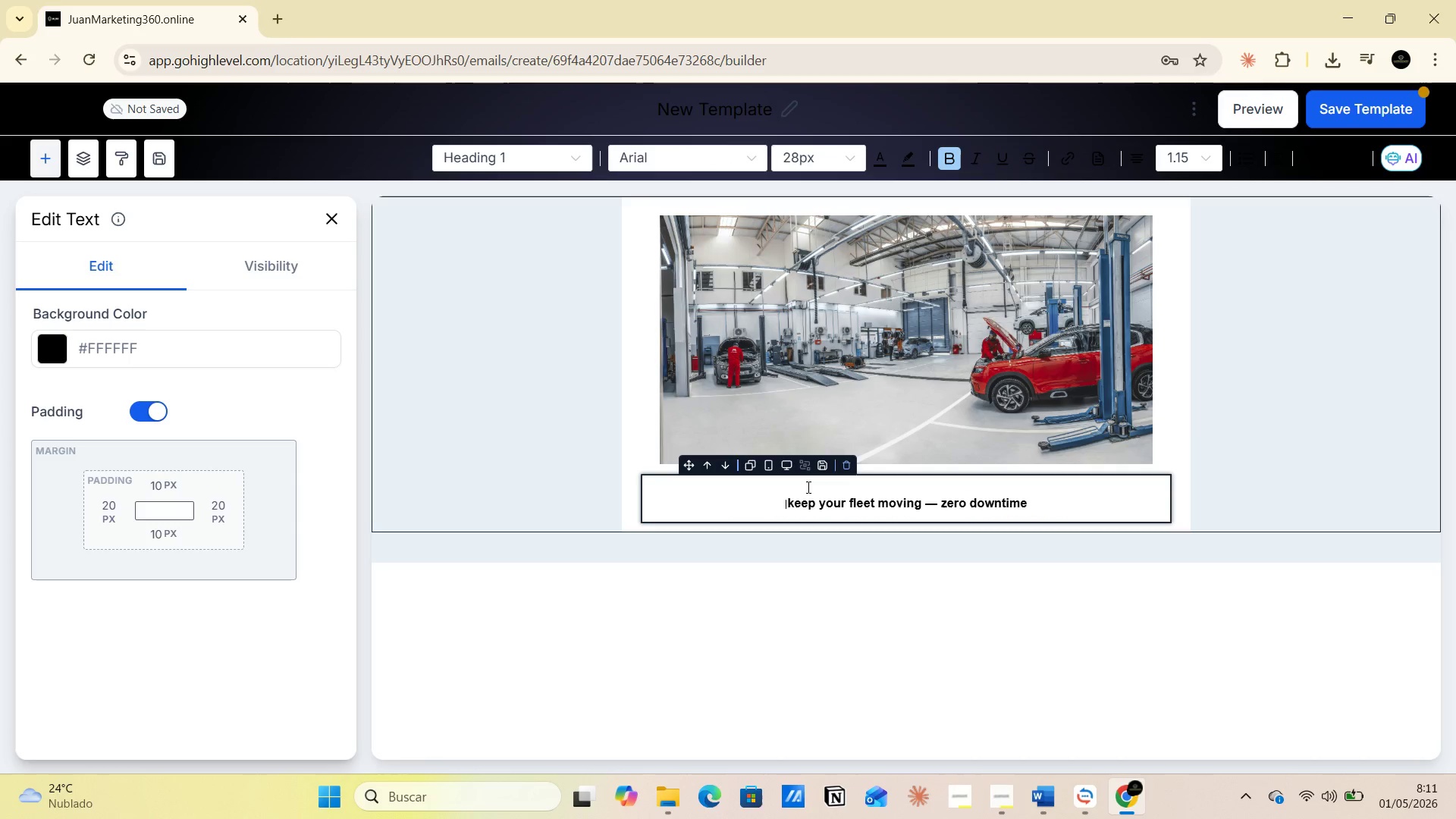 
left_click([807, 487])
 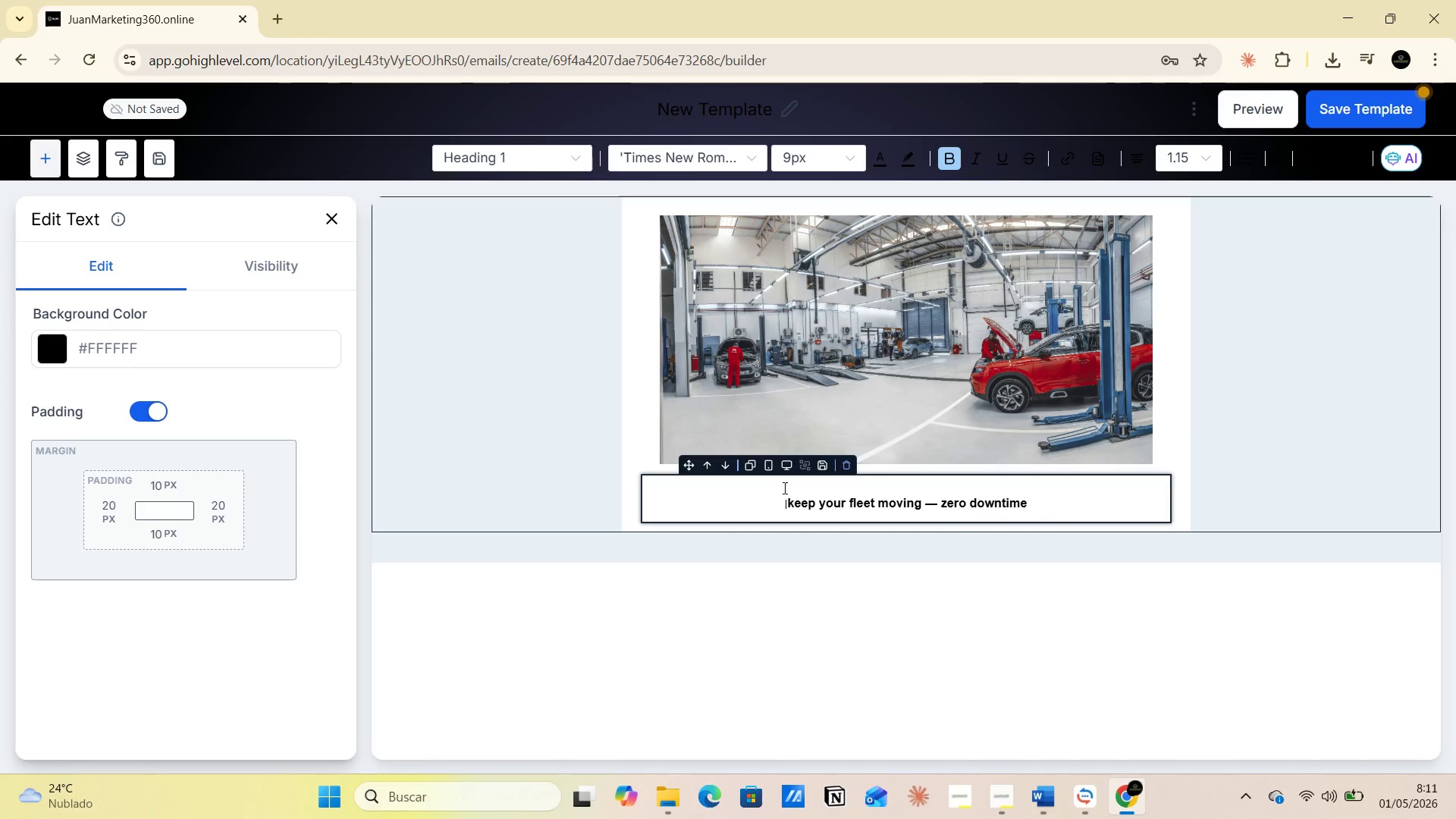 
left_click_drag(start_coordinate=[783, 488], to_coordinate=[1022, 488])
 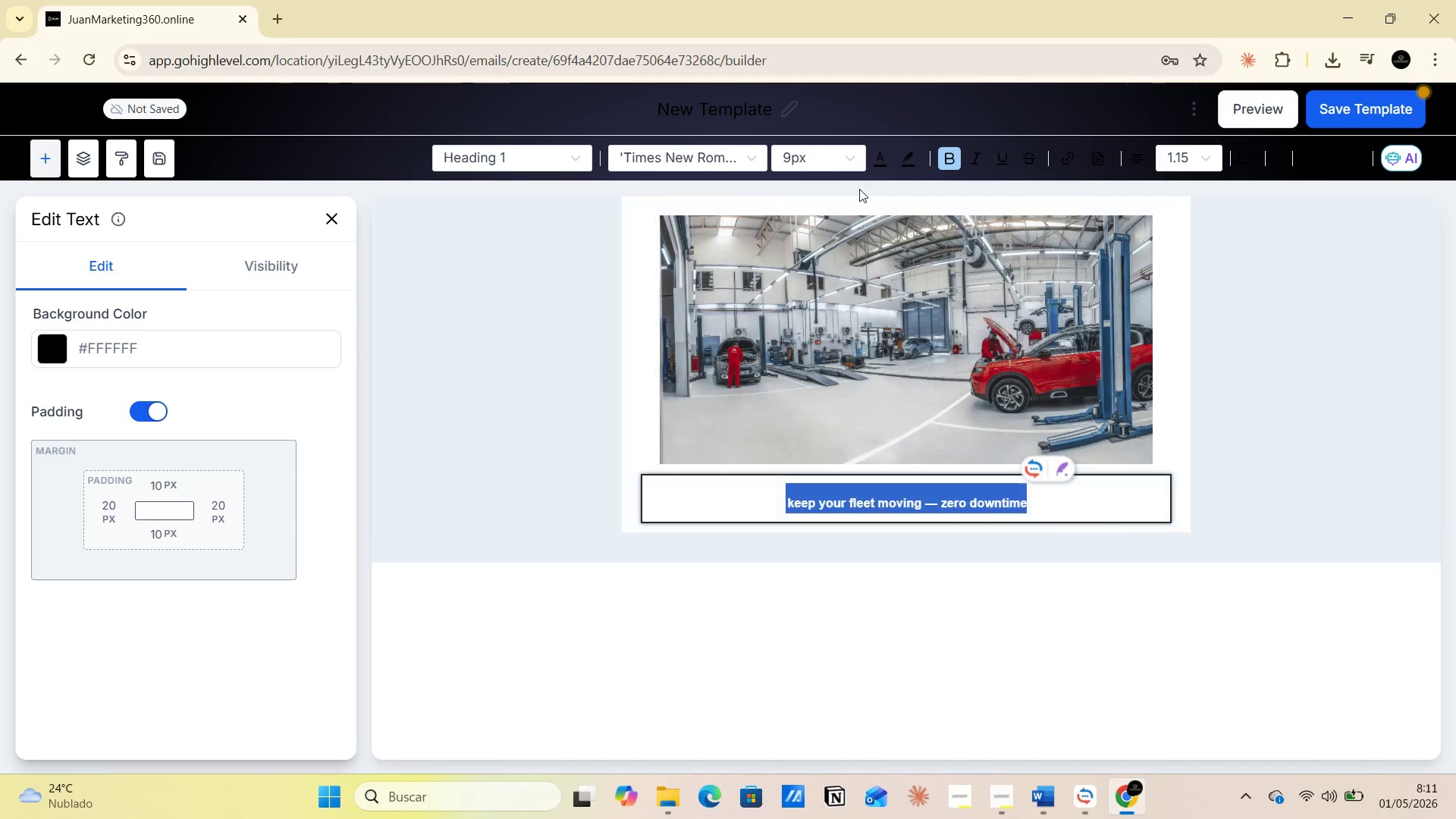 
left_click([848, 161])
 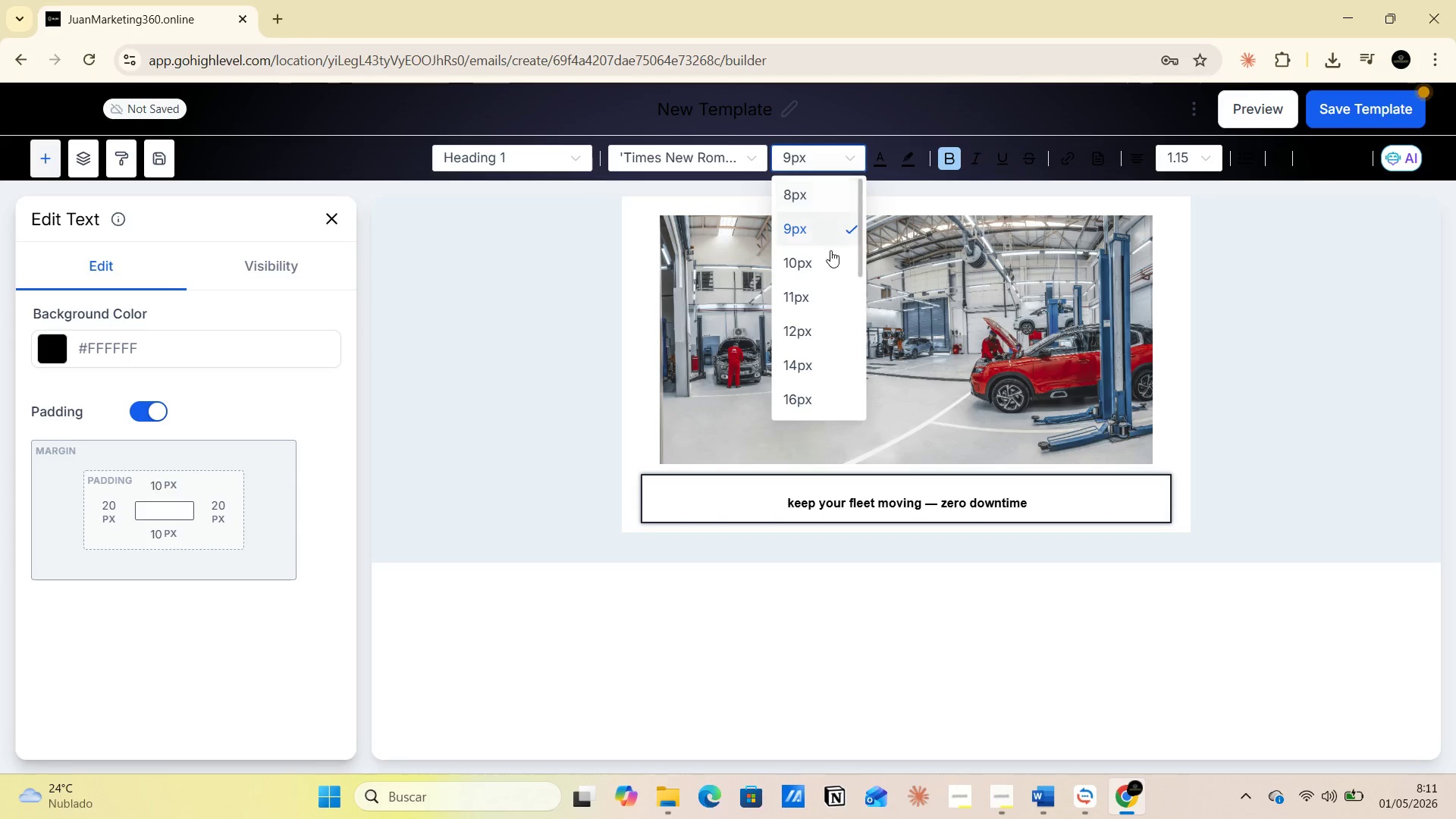 
scroll: coordinate [811, 324], scroll_direction: down, amount: 8.0
 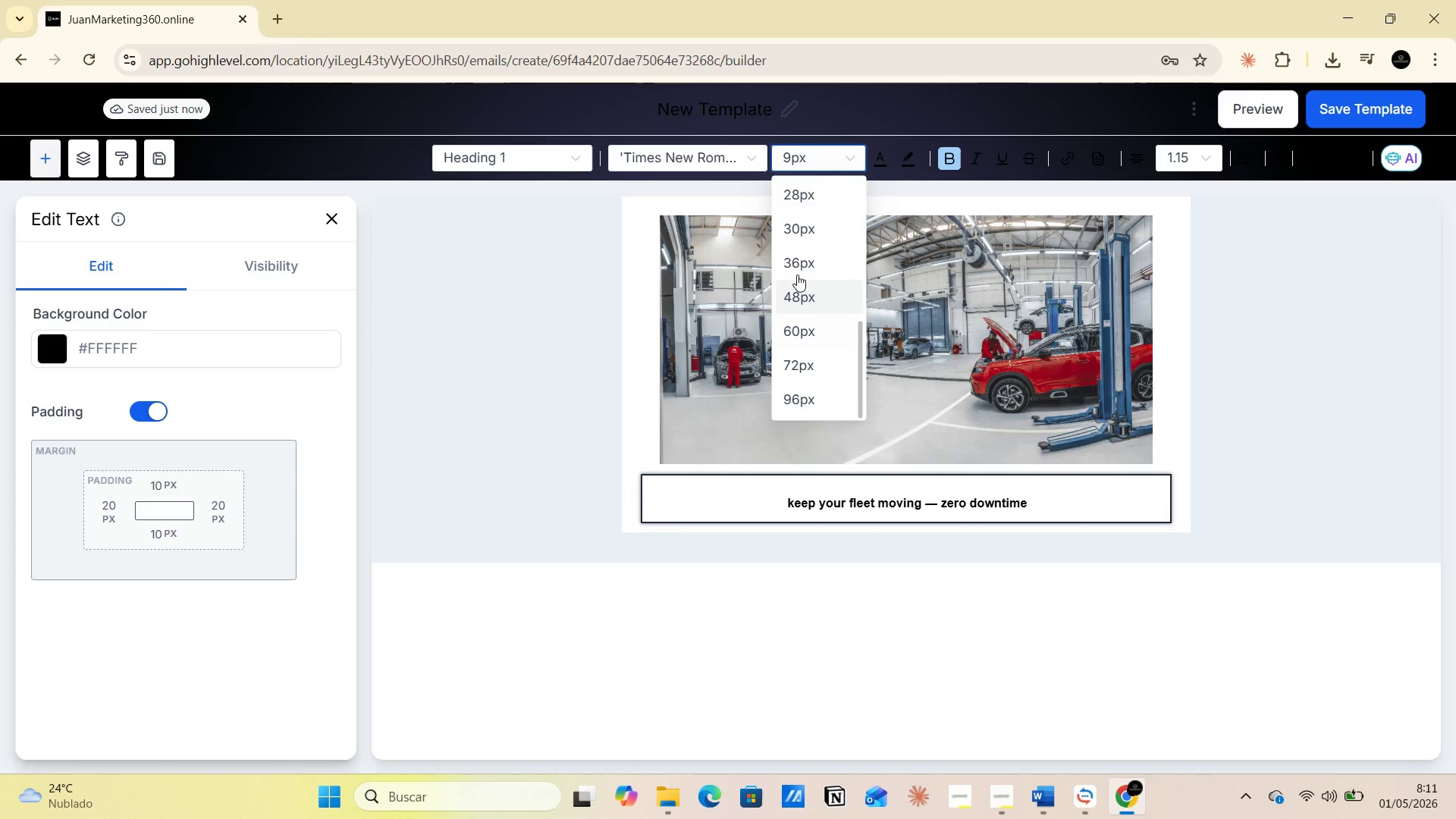 
left_click([795, 270])
 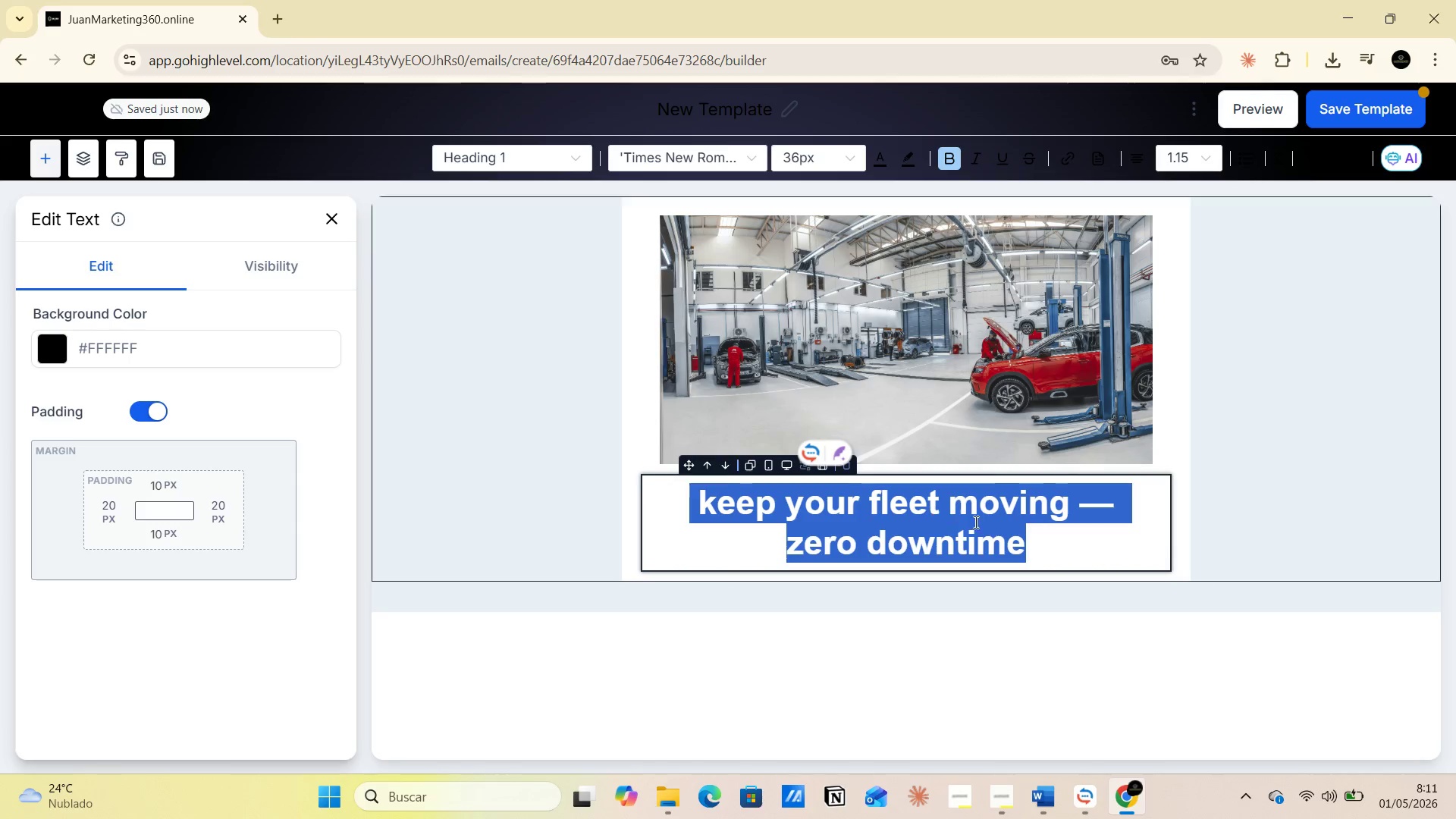 
left_click([1031, 540])
 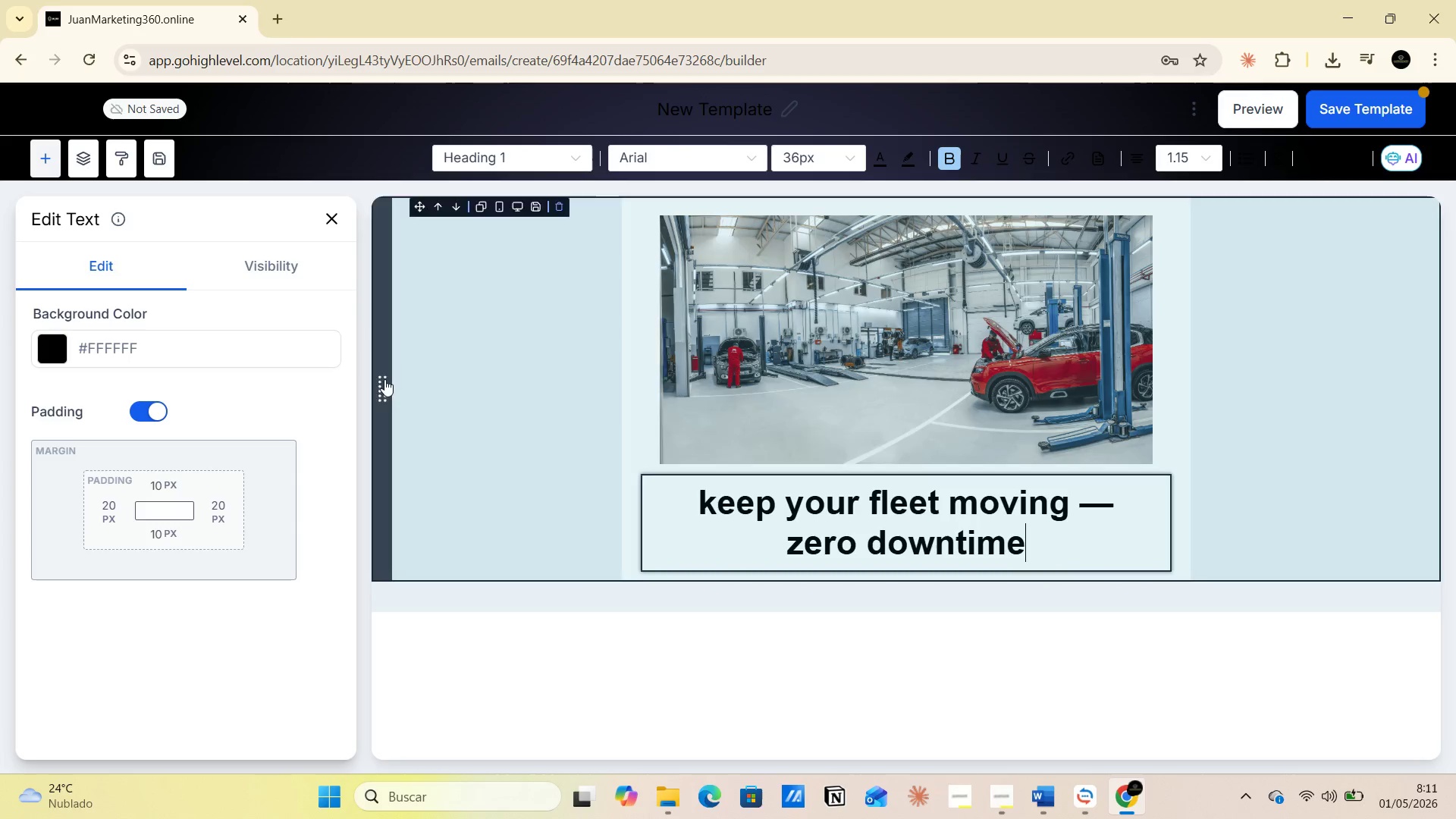 
left_click([333, 225])
 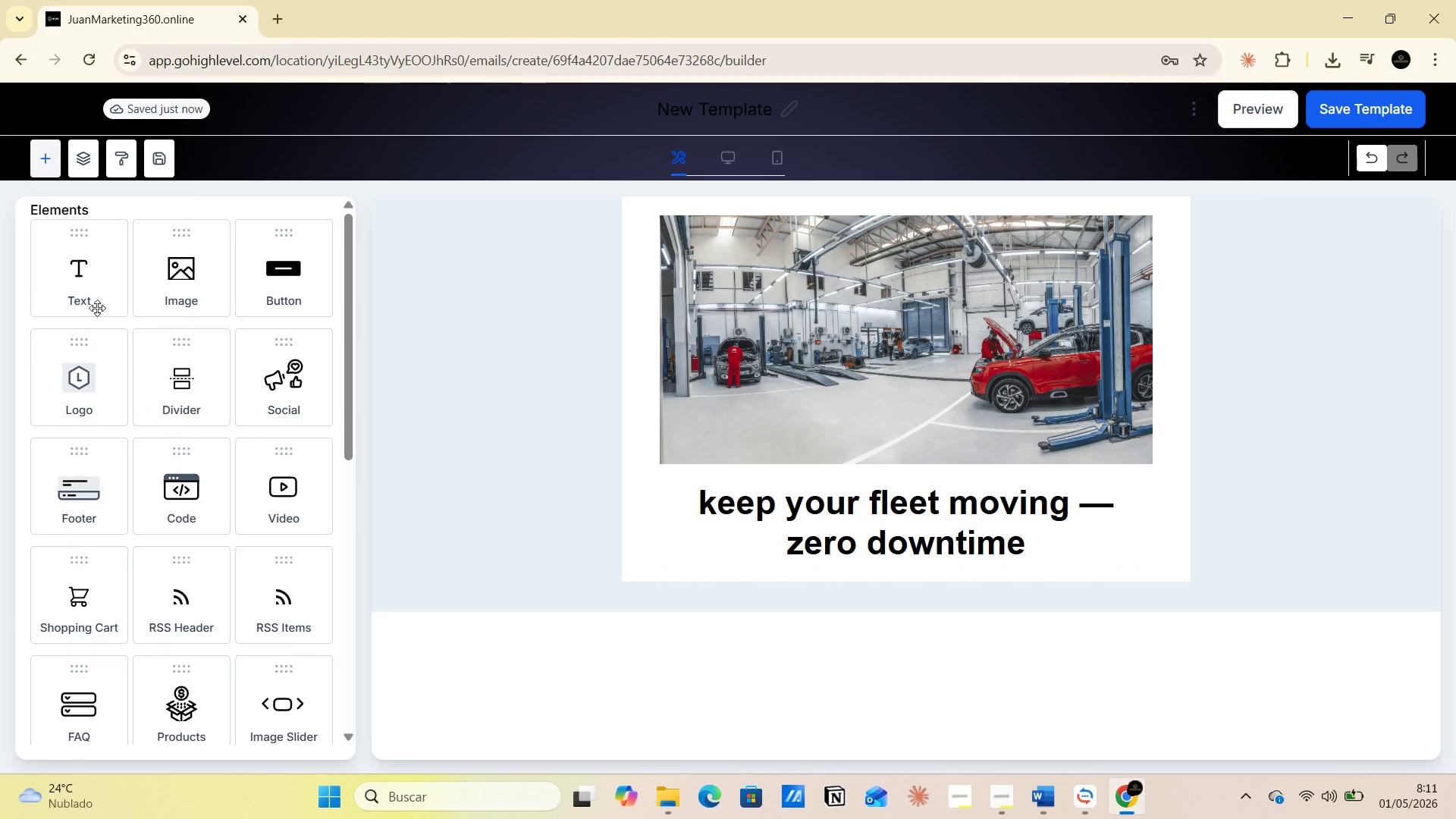 
left_click_drag(start_coordinate=[91, 288], to_coordinate=[924, 539])
 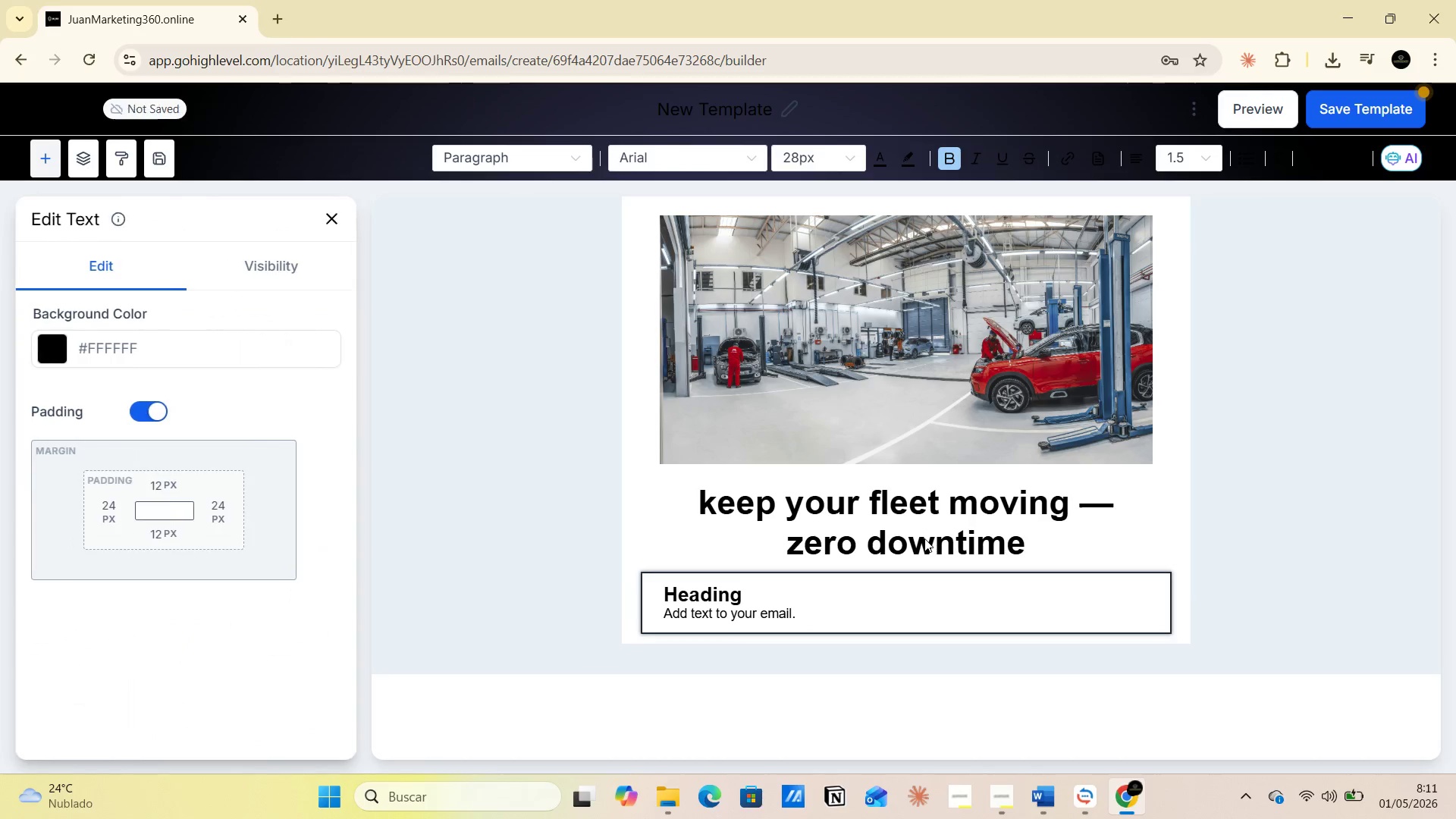 
left_click([924, 539])
 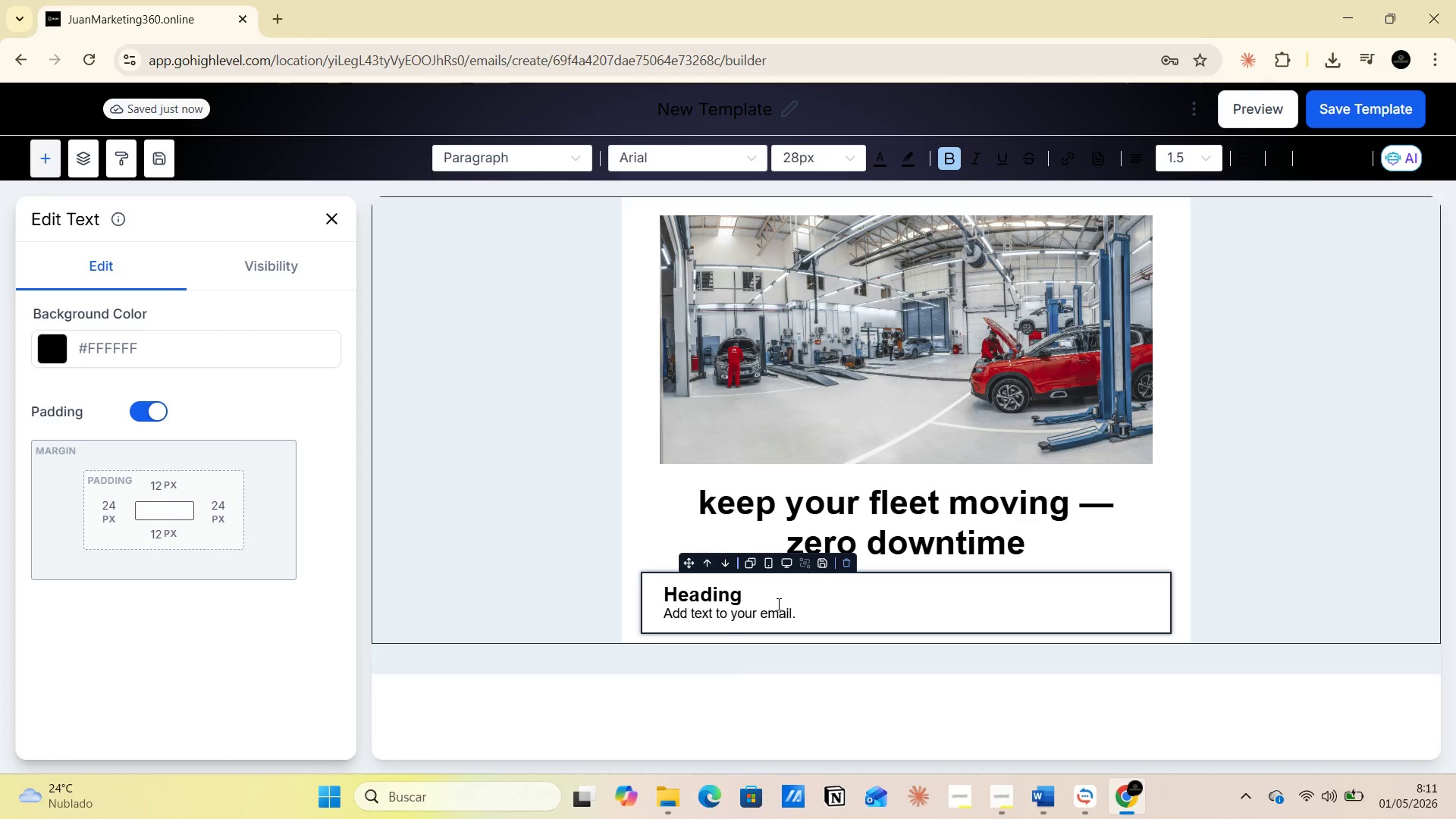 
wait(11.2)
 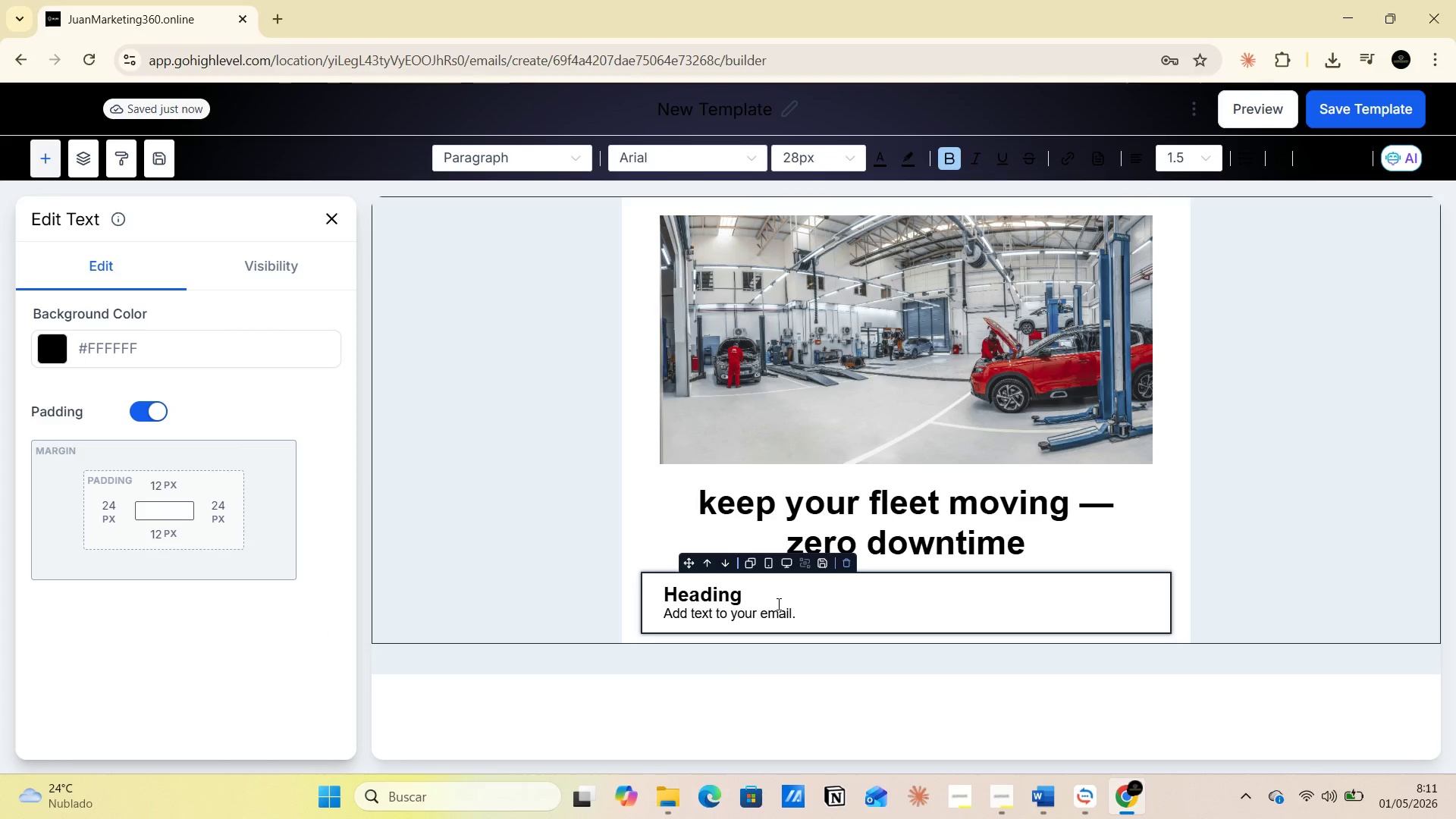 
key(Alt+AltLeft)
 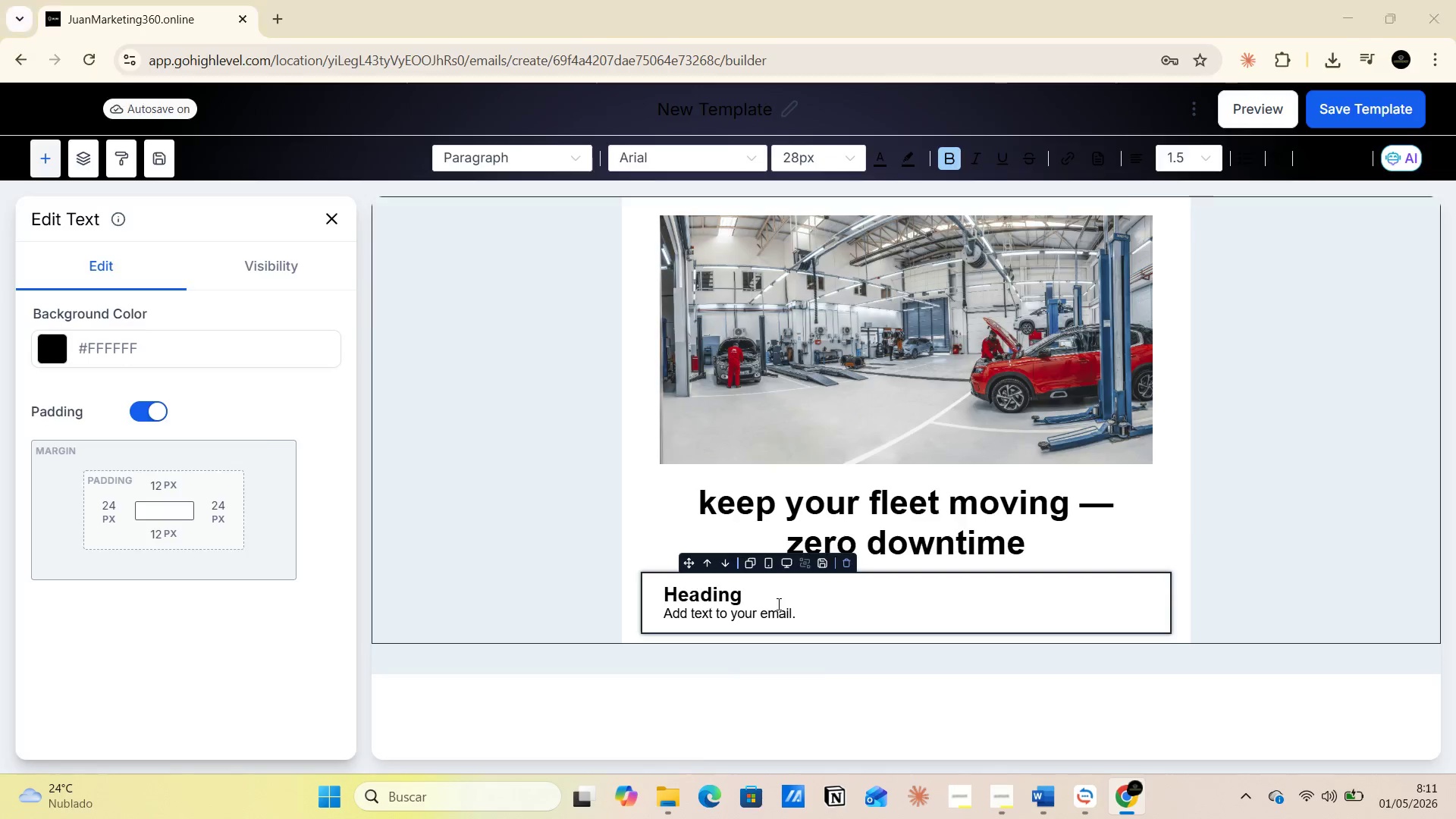 
key(Alt+Tab)
 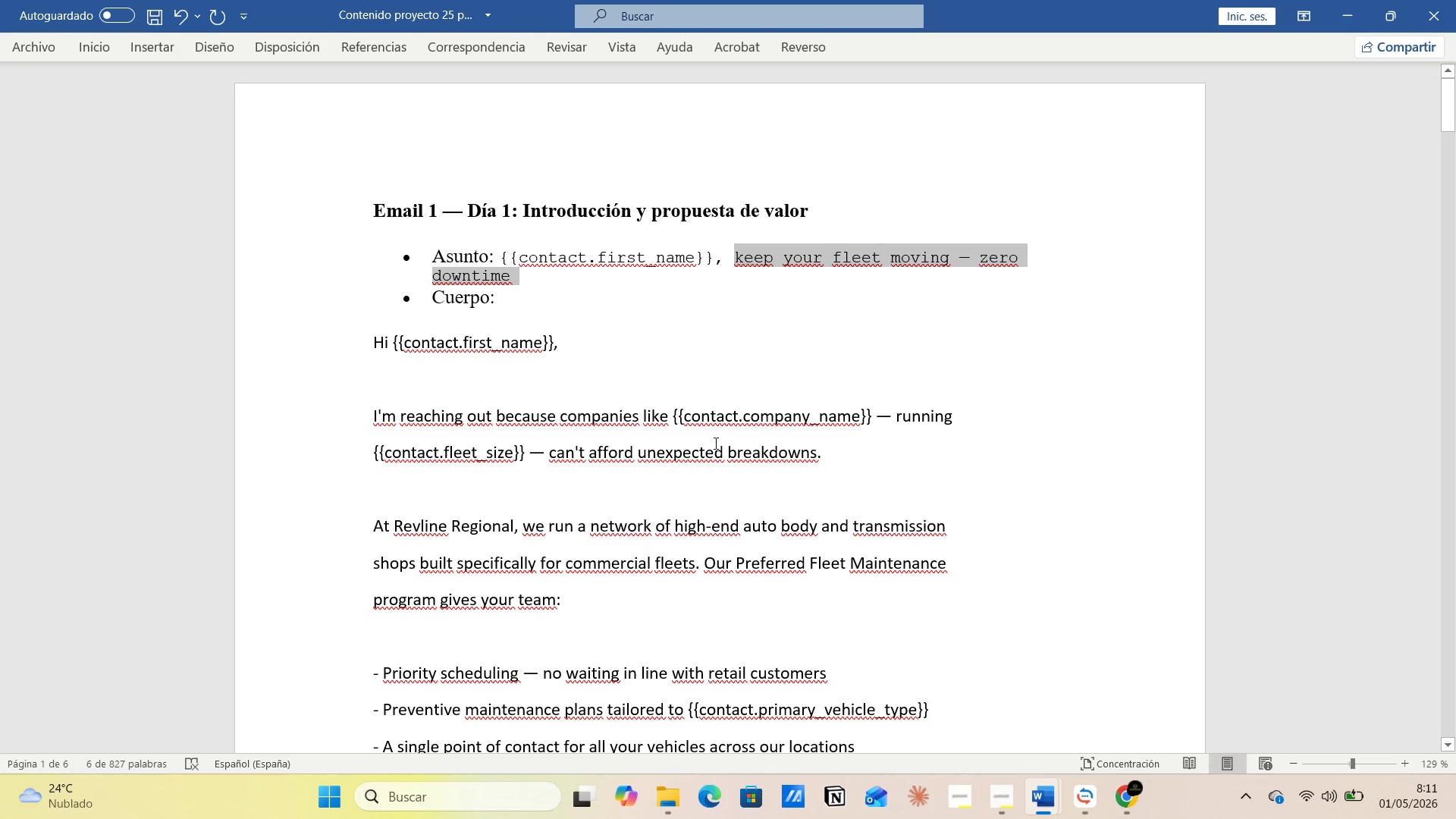 
left_click([726, 360])
 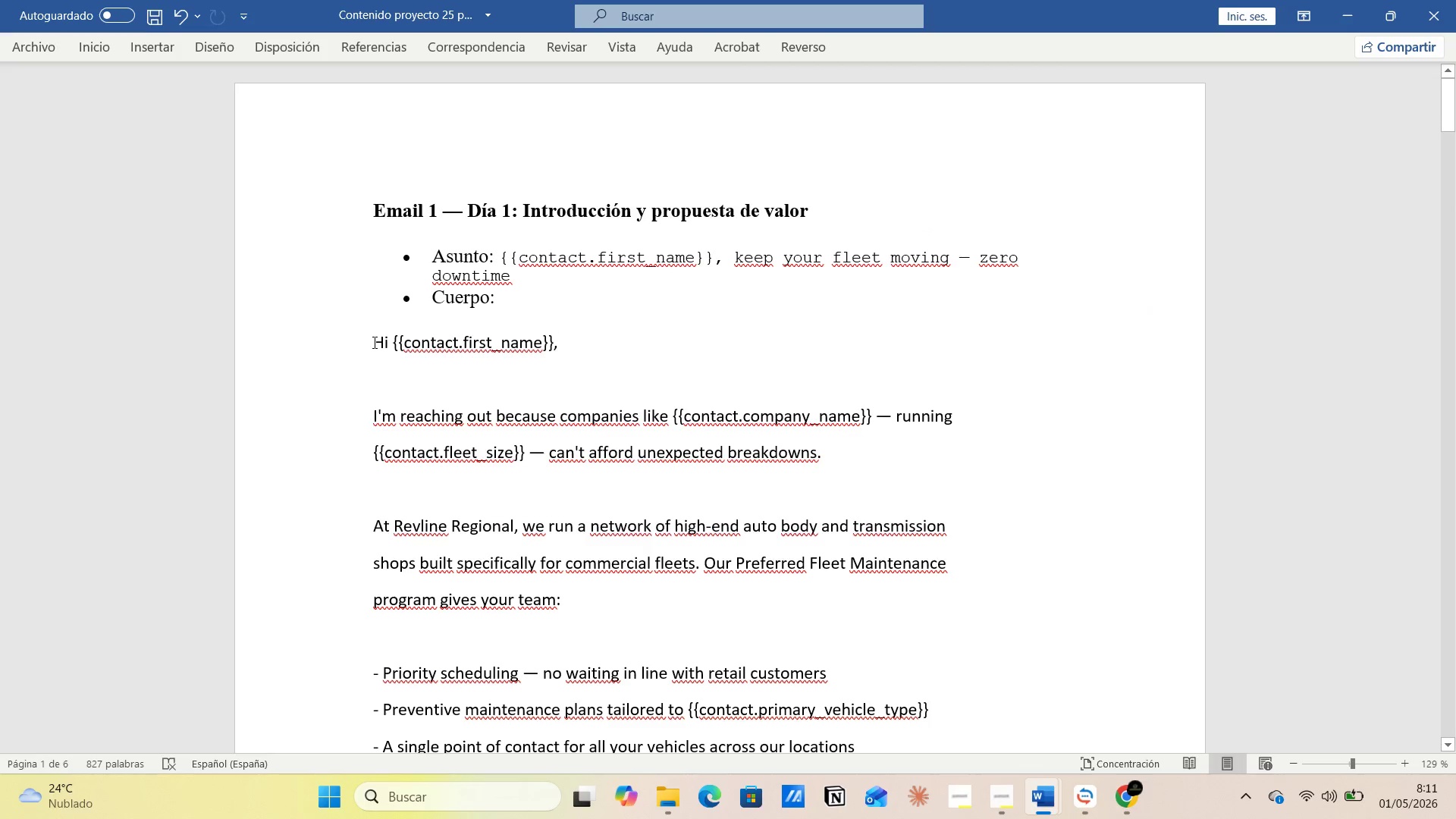 
left_click_drag(start_coordinate=[373, 342], to_coordinate=[689, 473])
 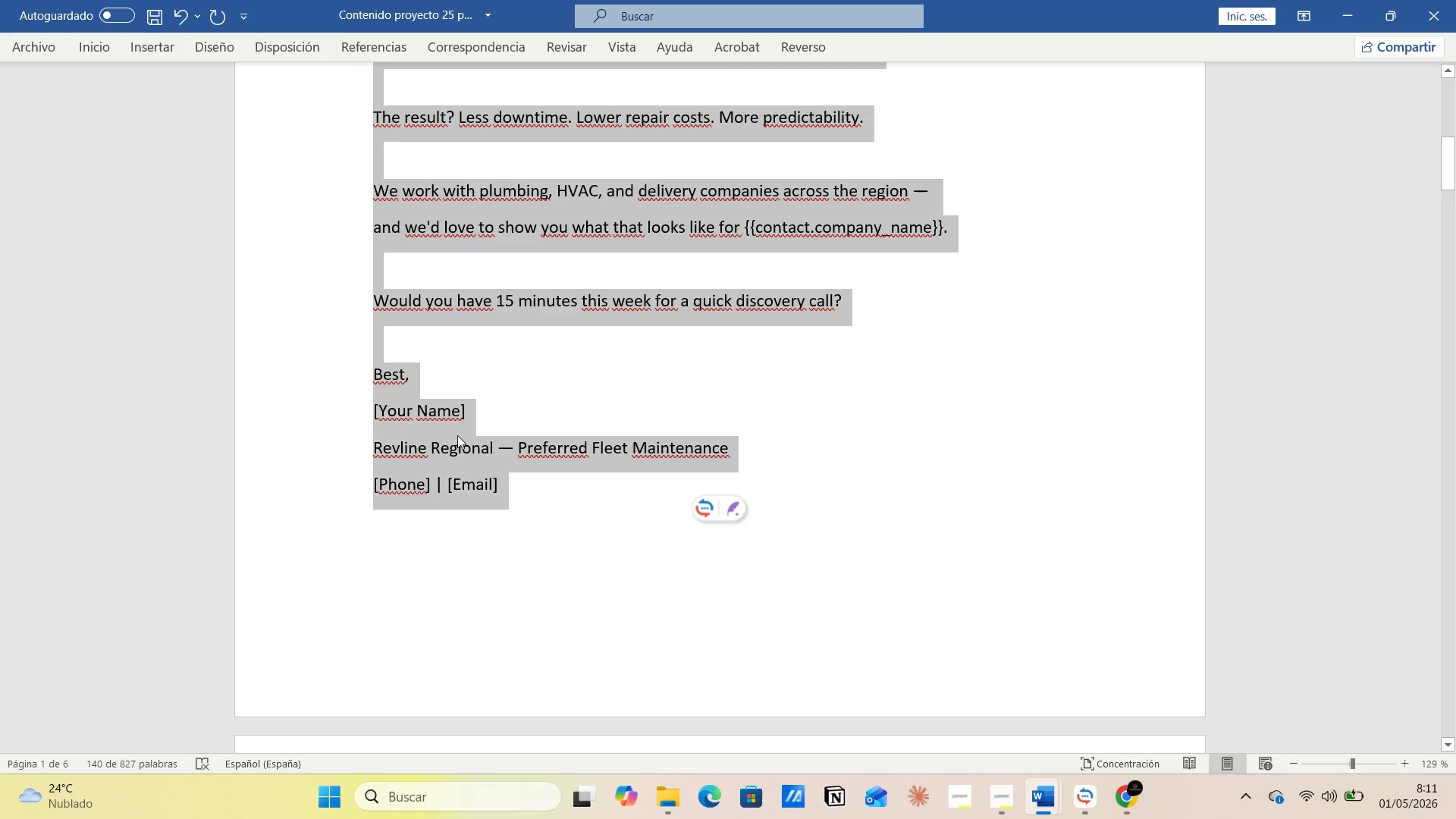 
scroll: coordinate [722, 425], scroll_direction: down, amount: 13.0
 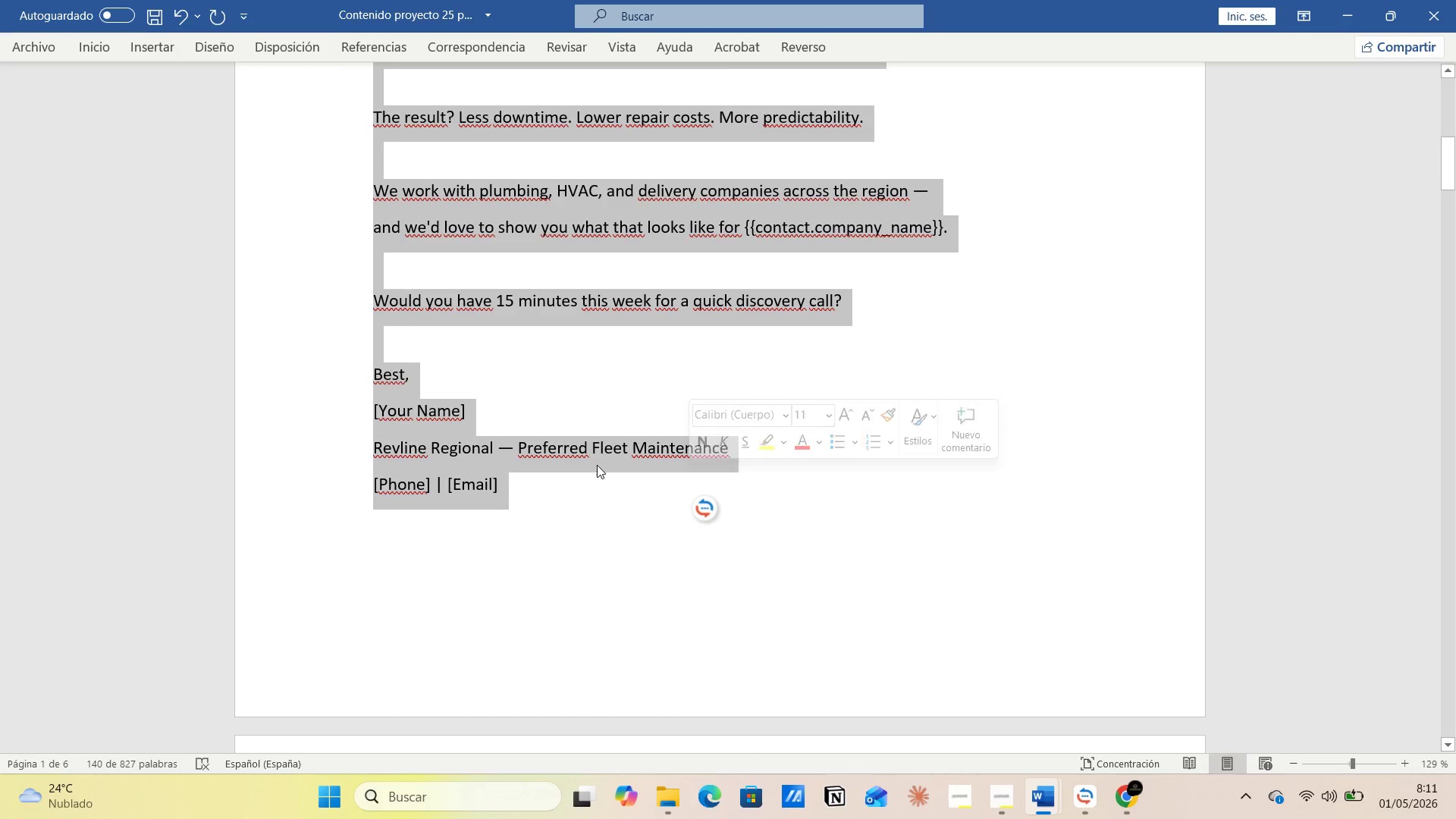 
right_click([413, 422])
 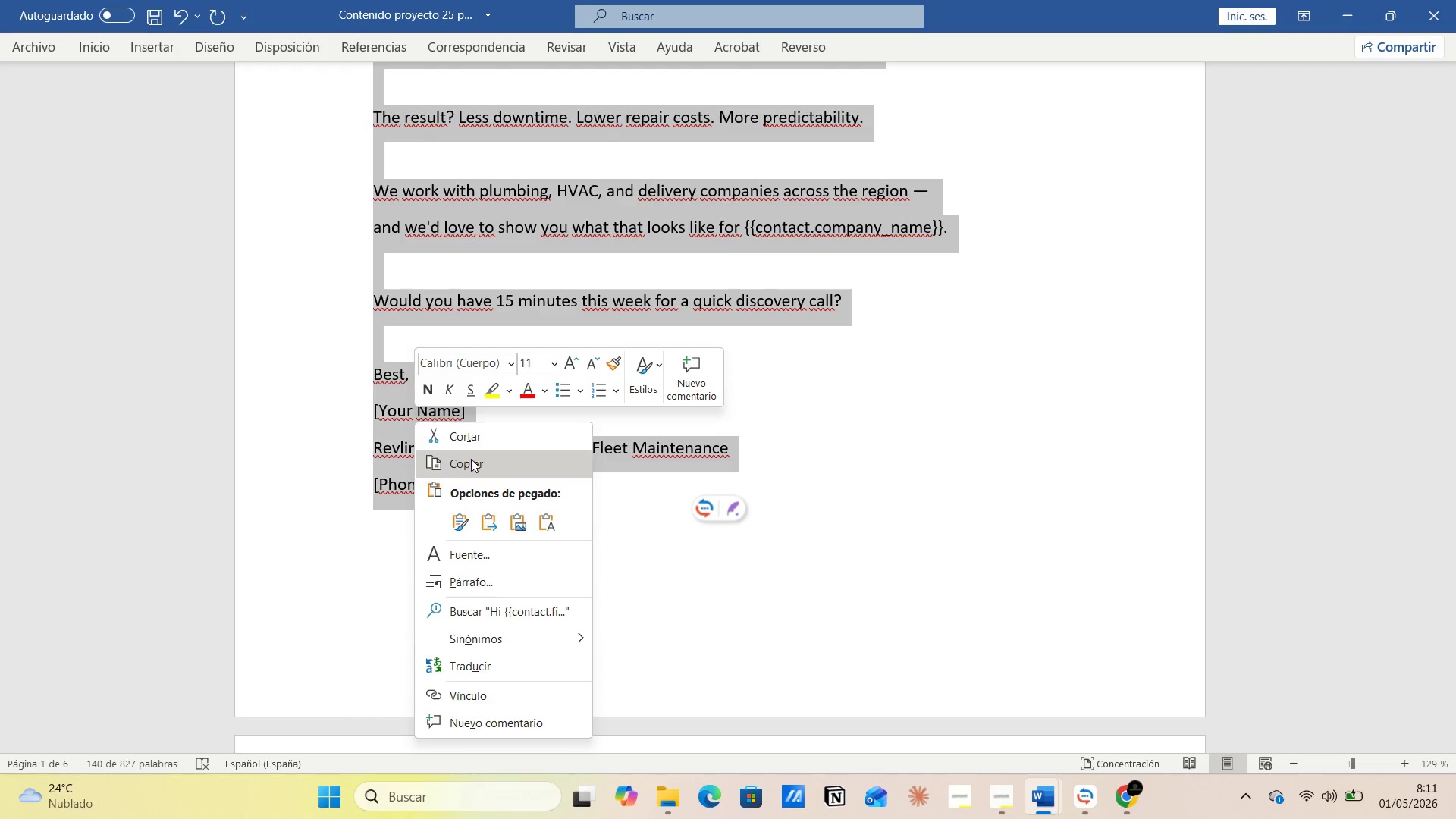 
left_click([472, 460])
 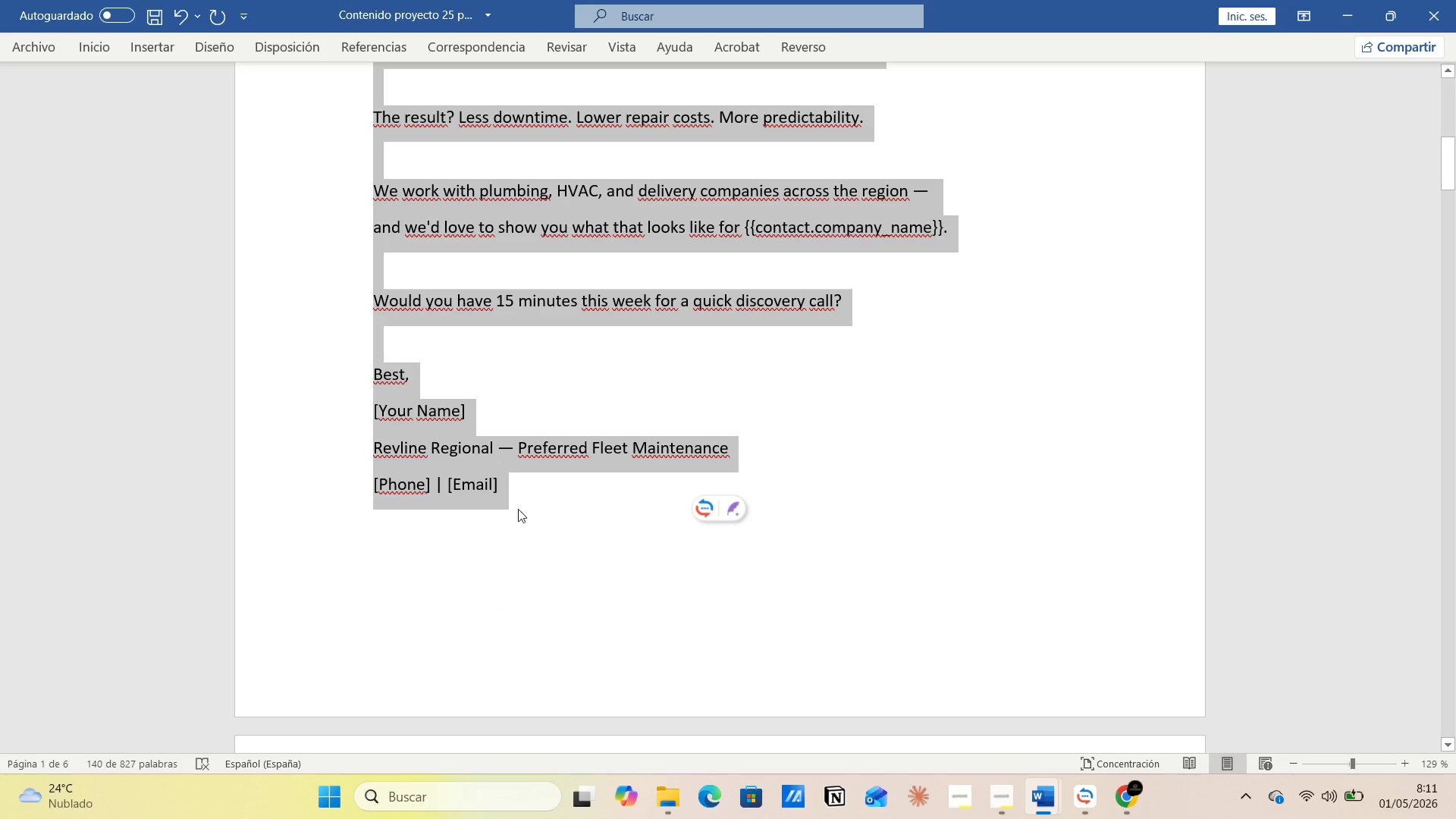 
key(Alt+AltLeft)
 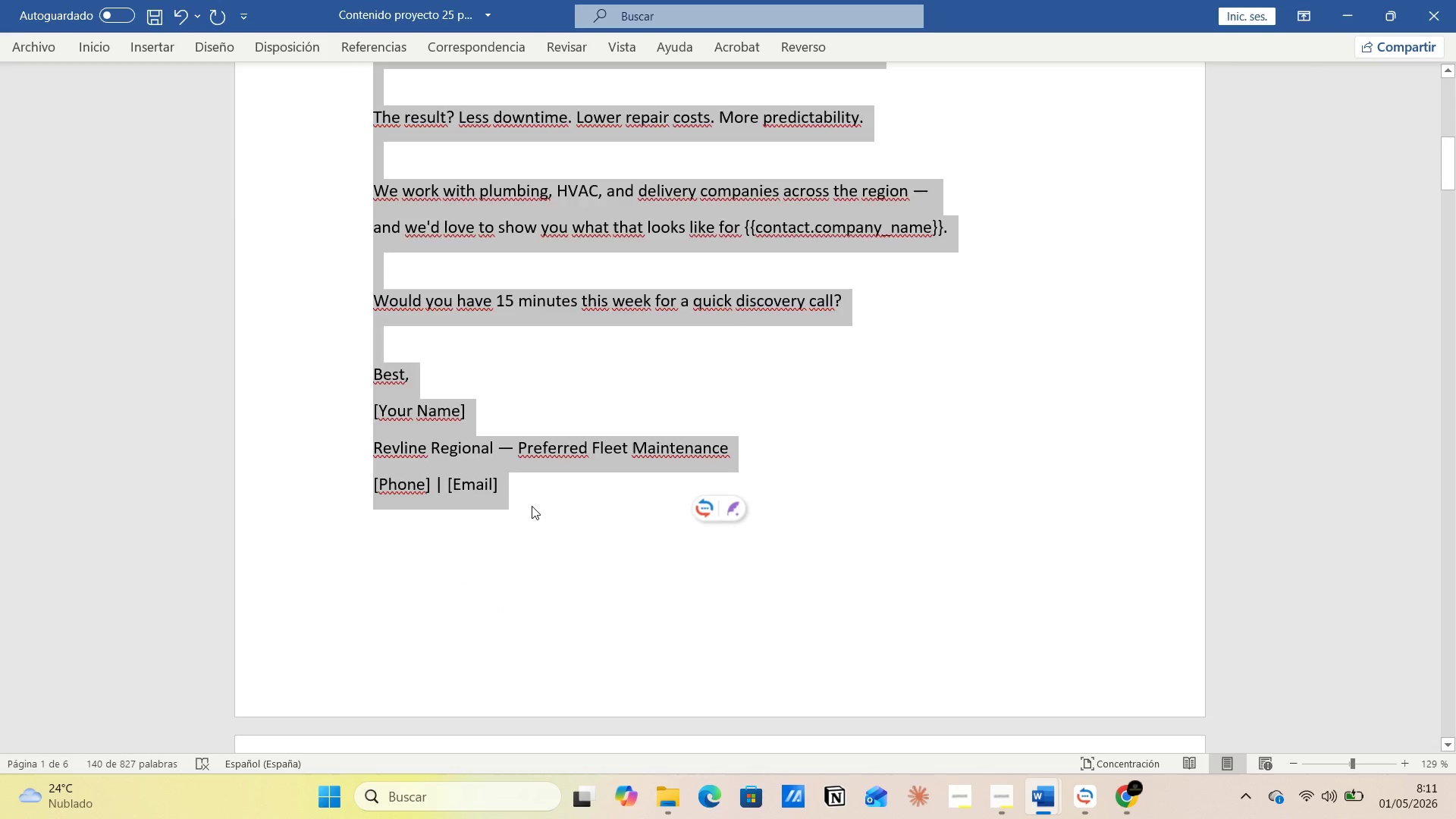 
key(Alt+Tab)
 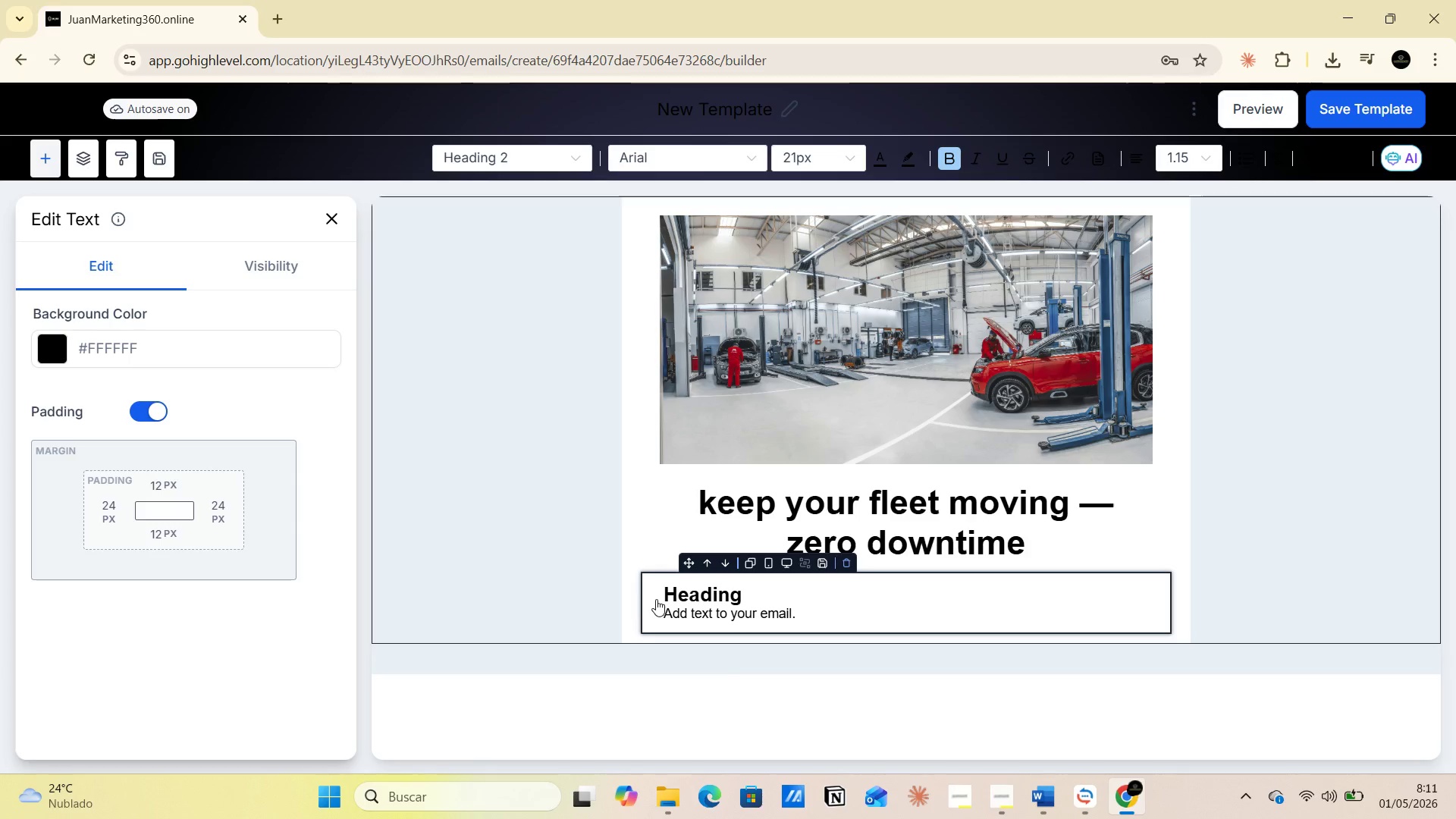 
left_click_drag(start_coordinate=[664, 597], to_coordinate=[821, 620])
 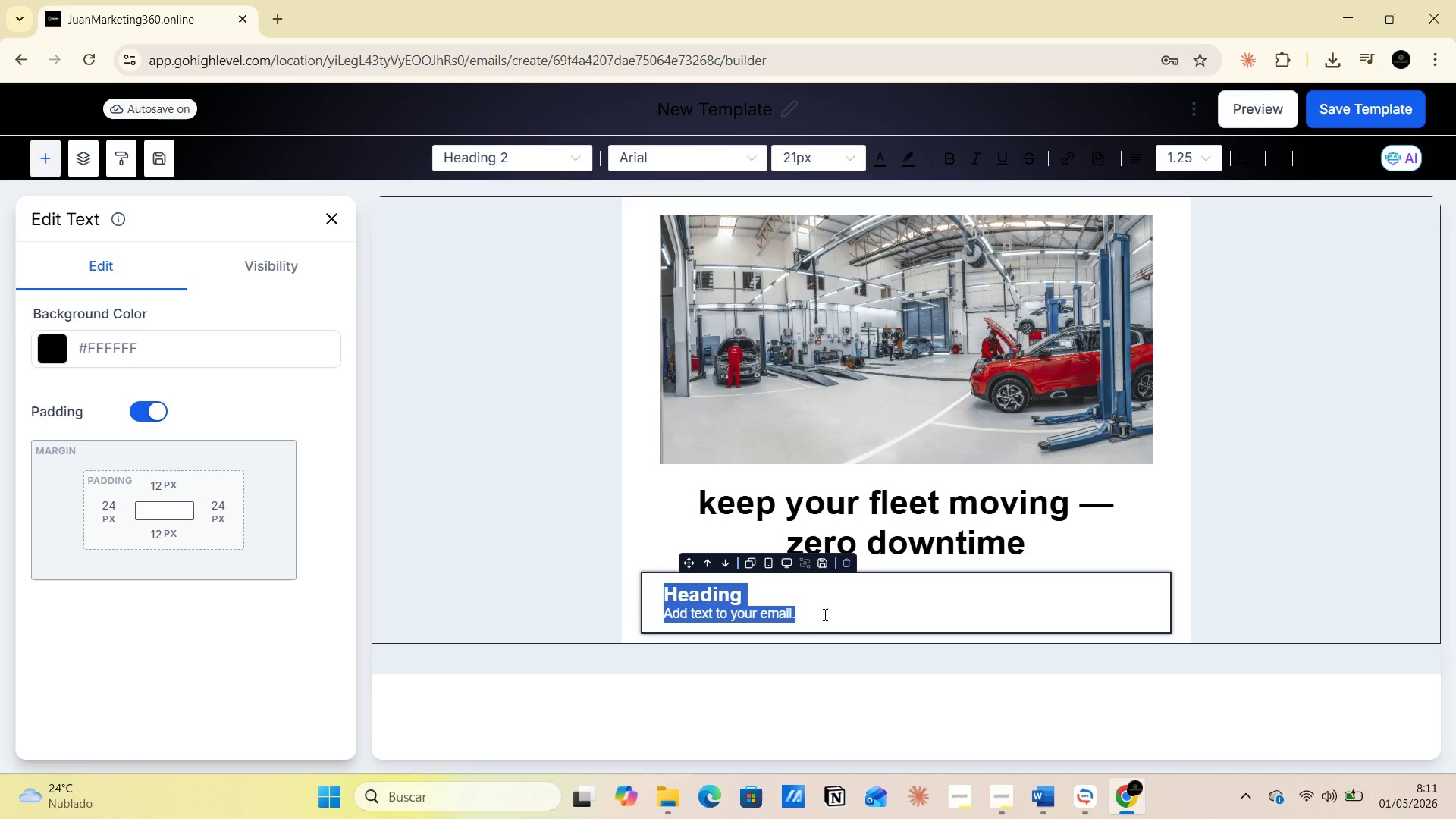 
key(Control+V)
 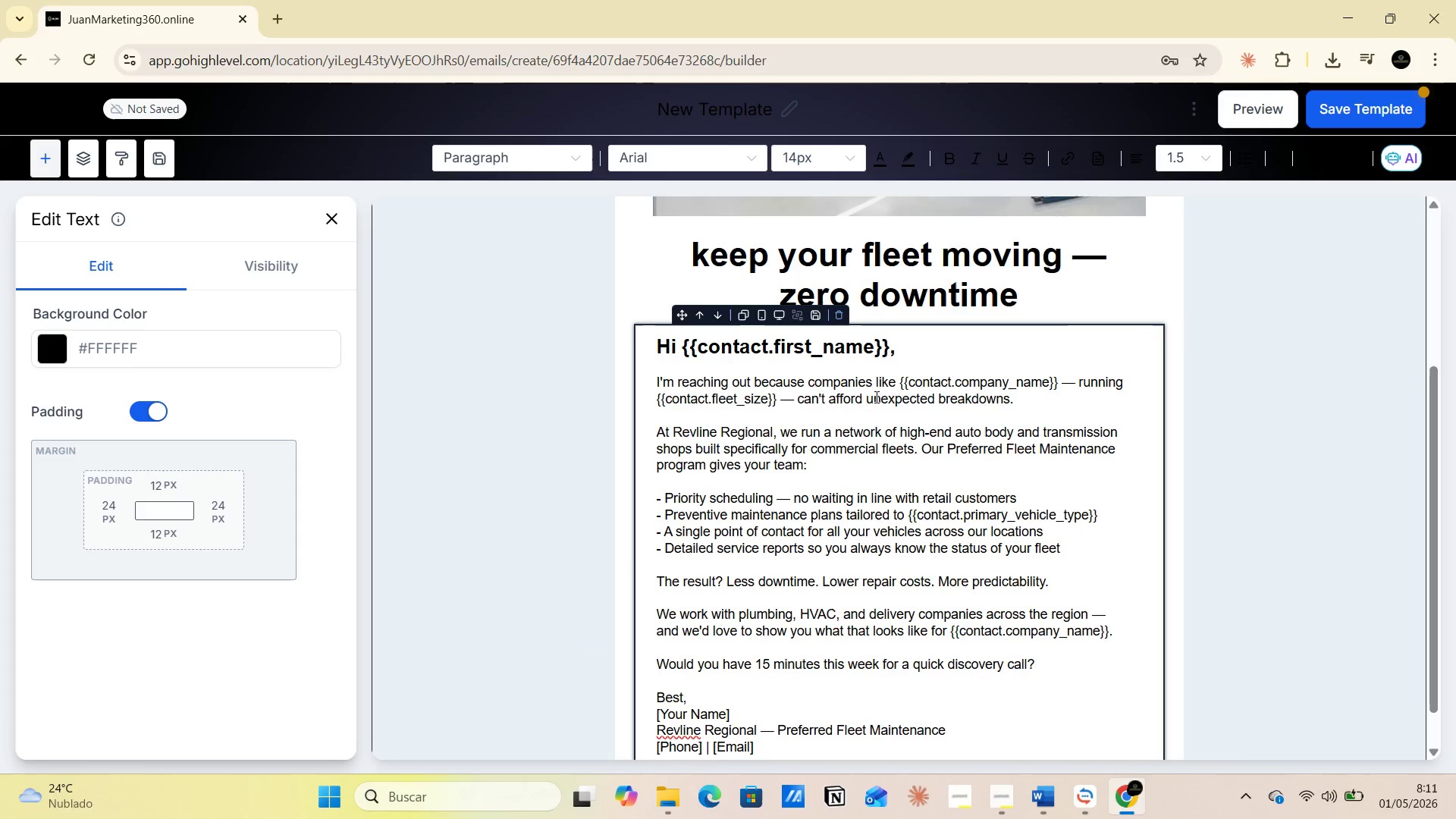 
scroll: coordinate [849, 524], scroll_direction: down, amount: 3.0
 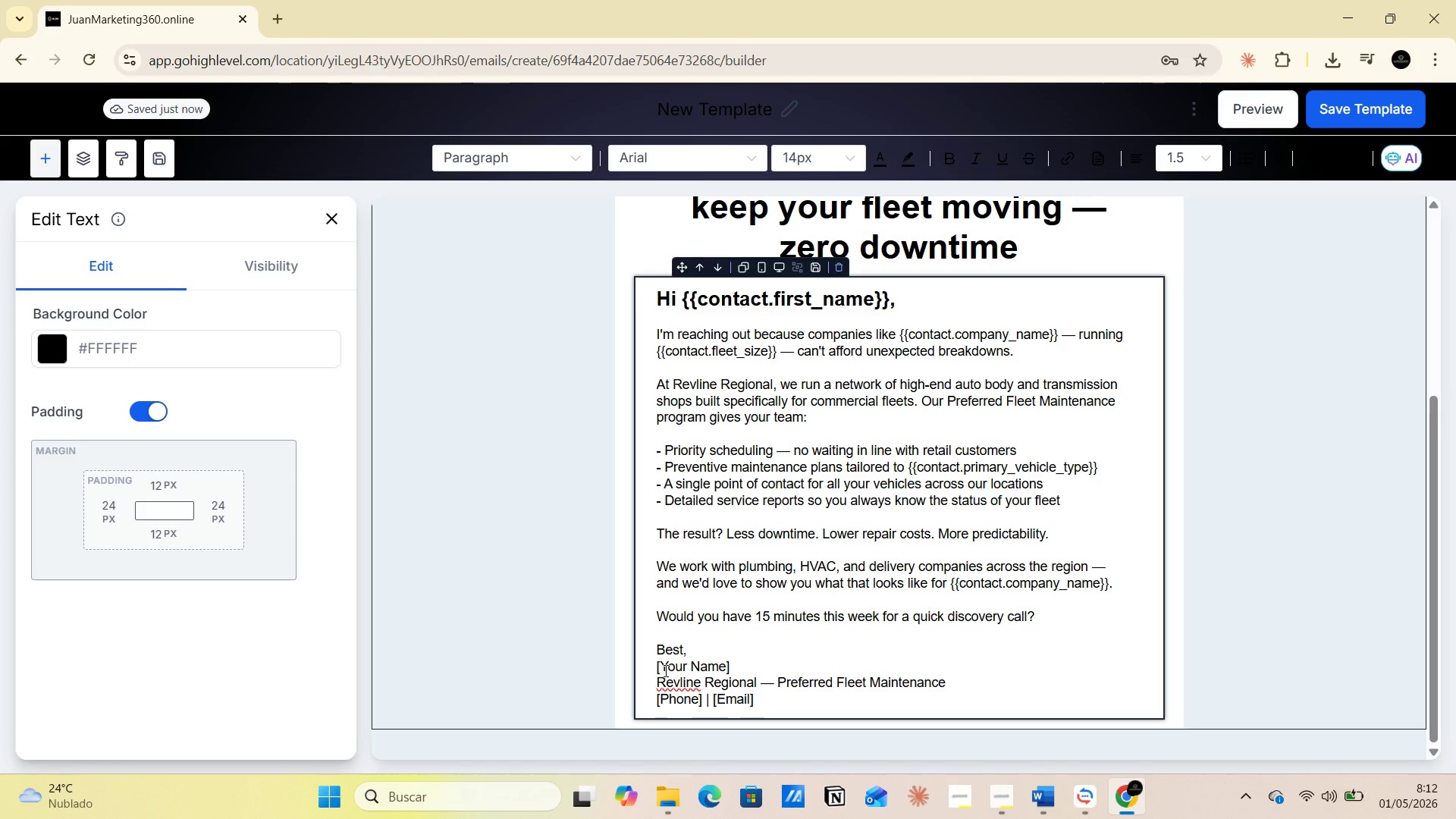 
left_click([664, 668])
 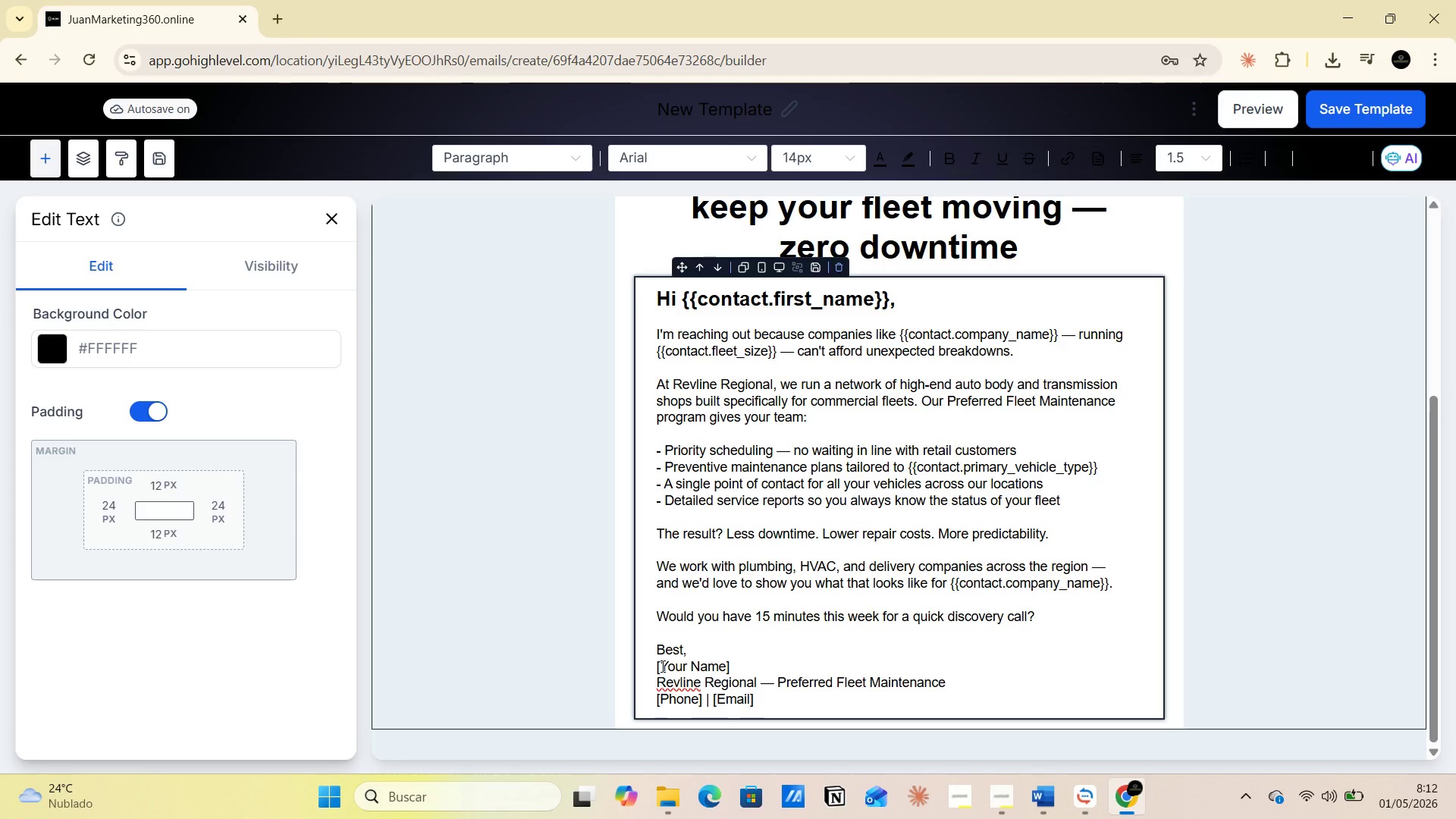 
left_click([661, 664])
 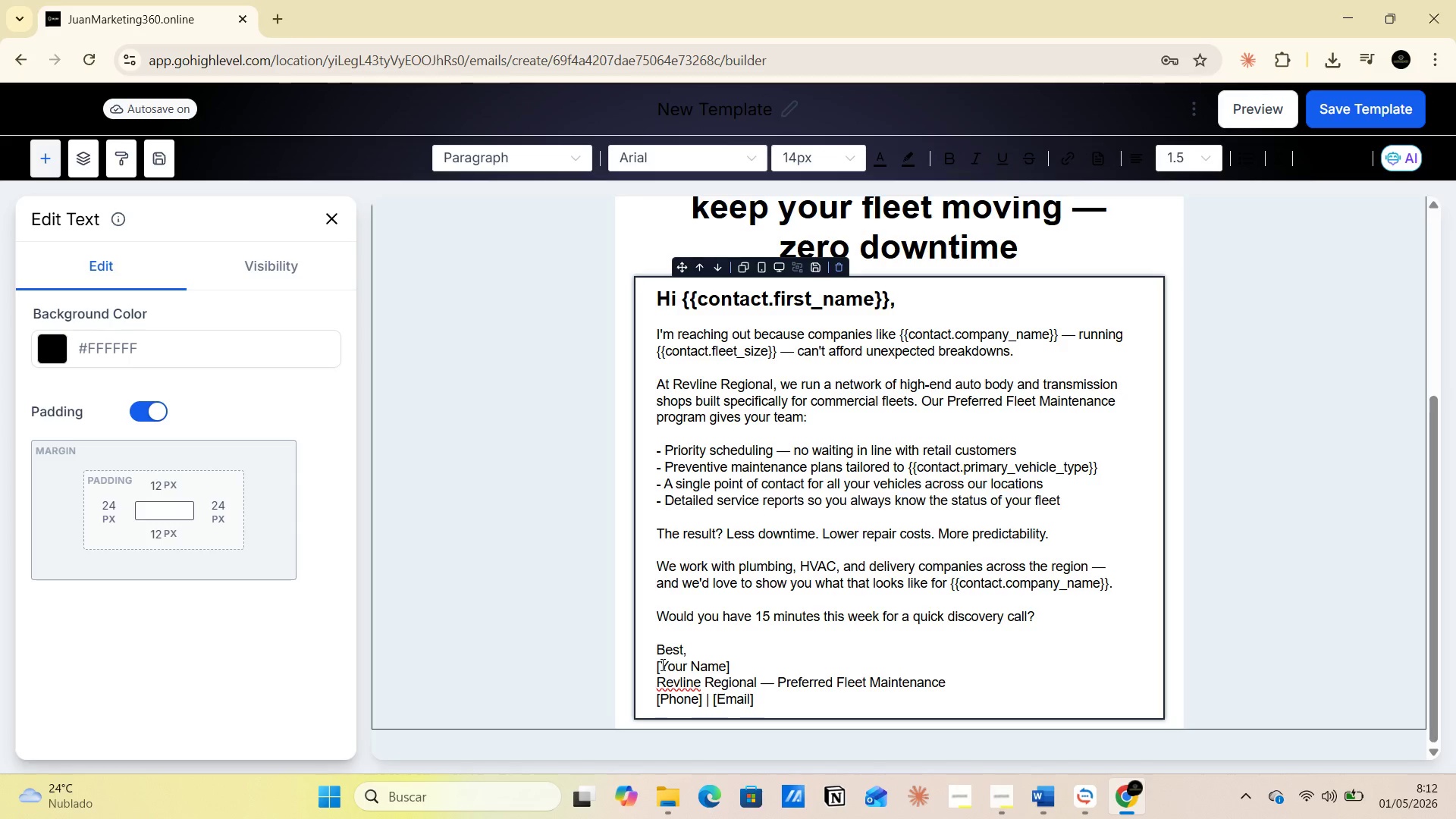 
left_click_drag(start_coordinate=[661, 664], to_coordinate=[725, 662])
 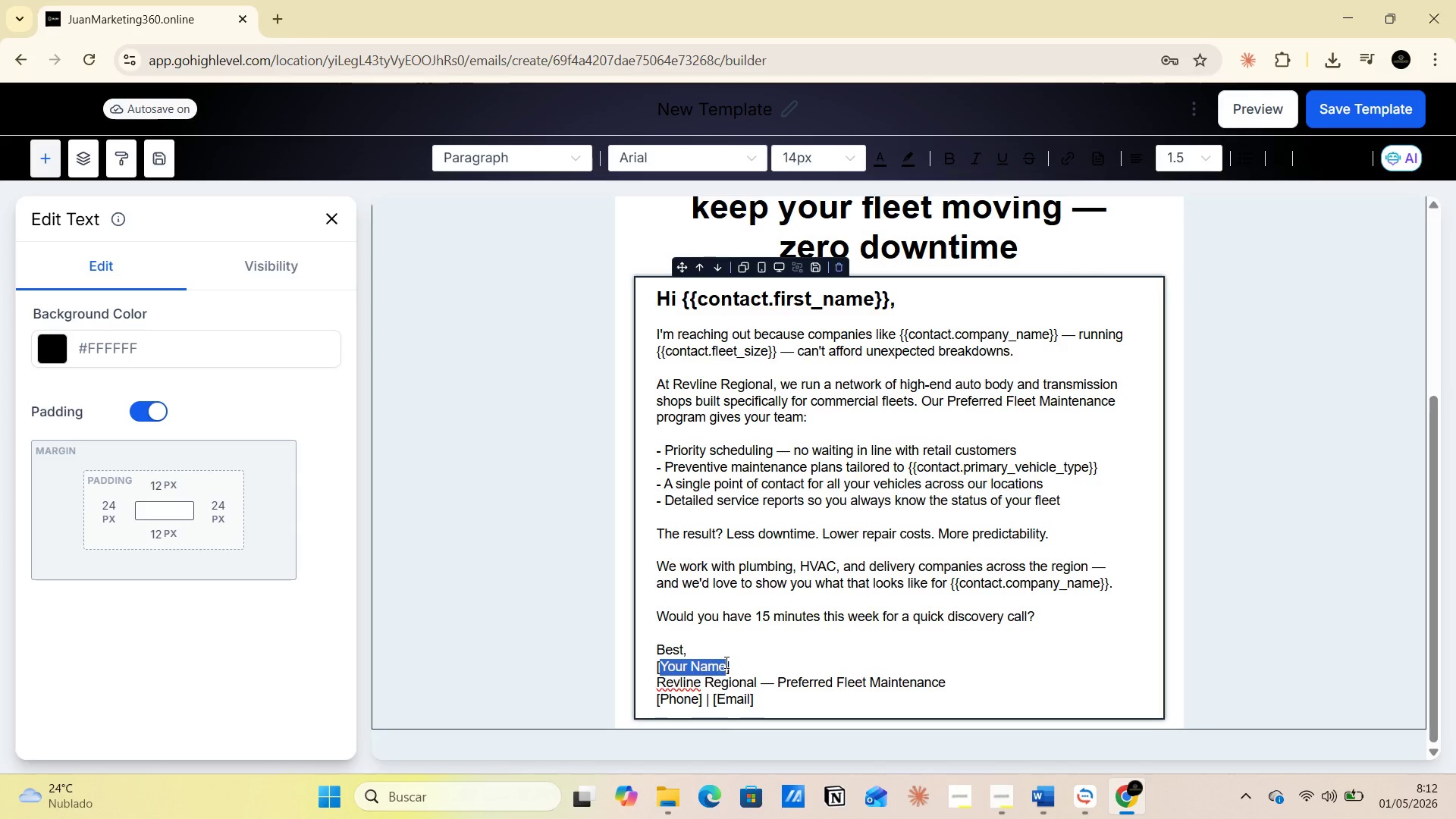 
wait(14.33)
 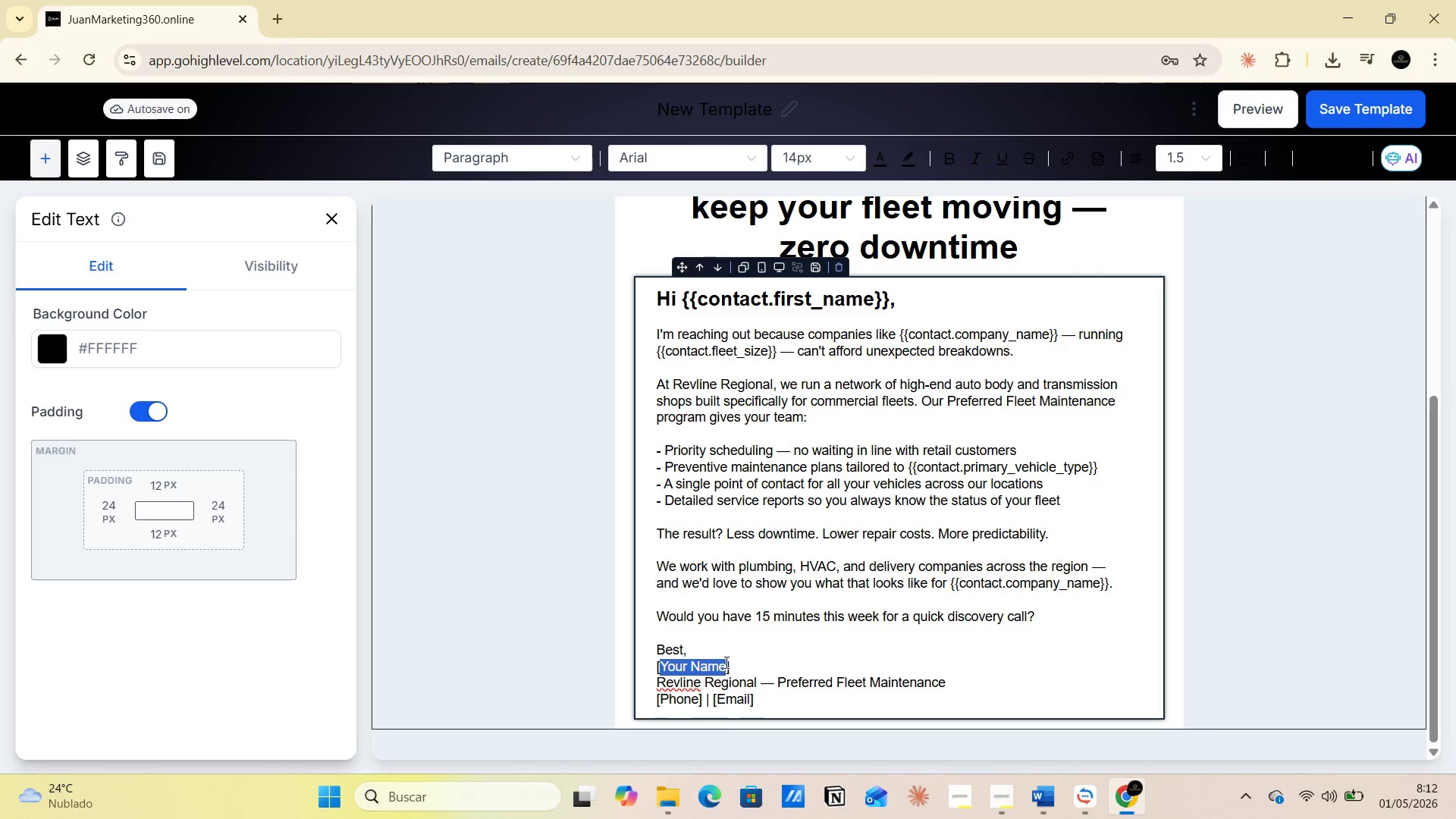 
type(Jhon Trevol)
 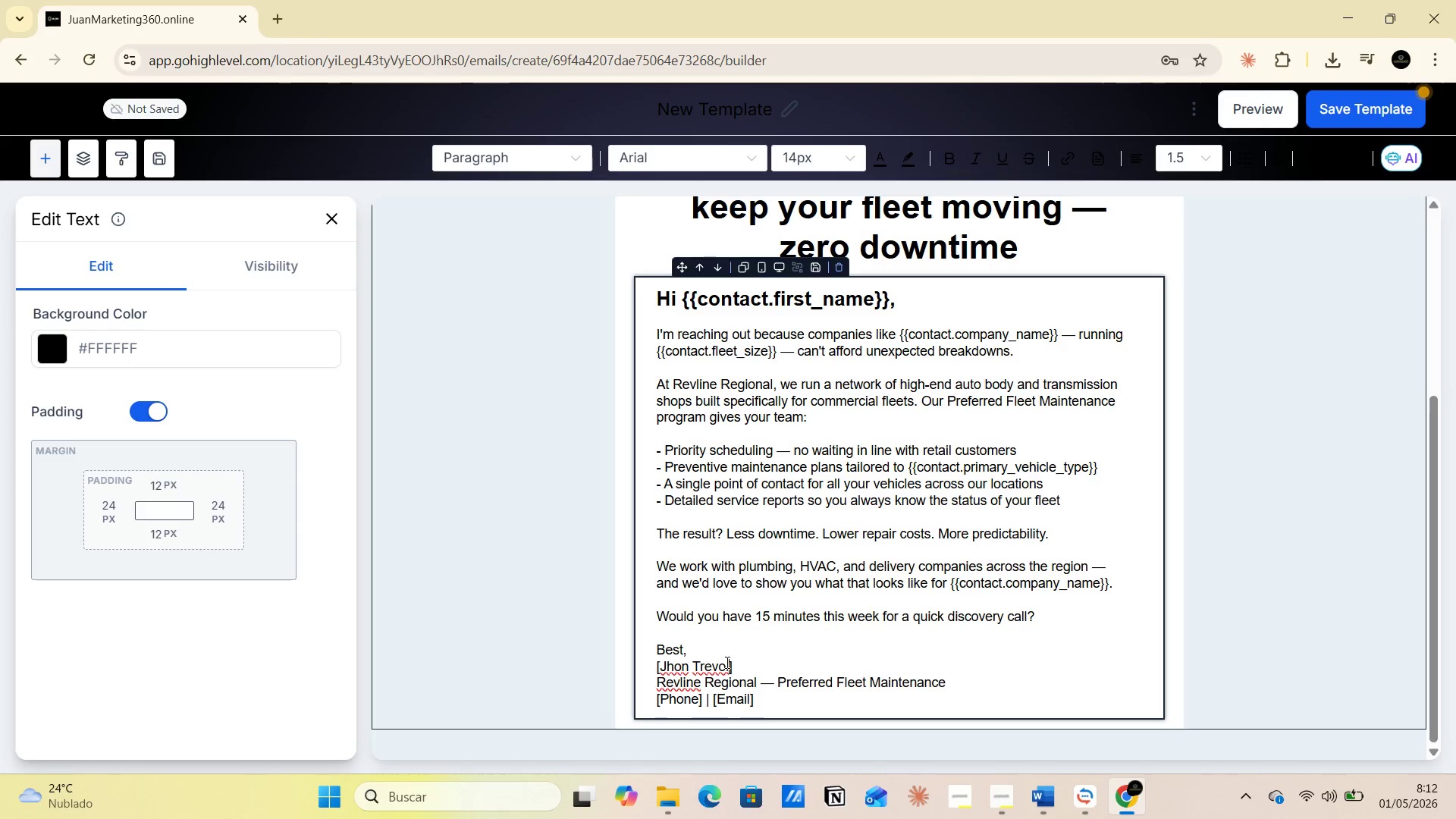 
left_click([738, 665])
 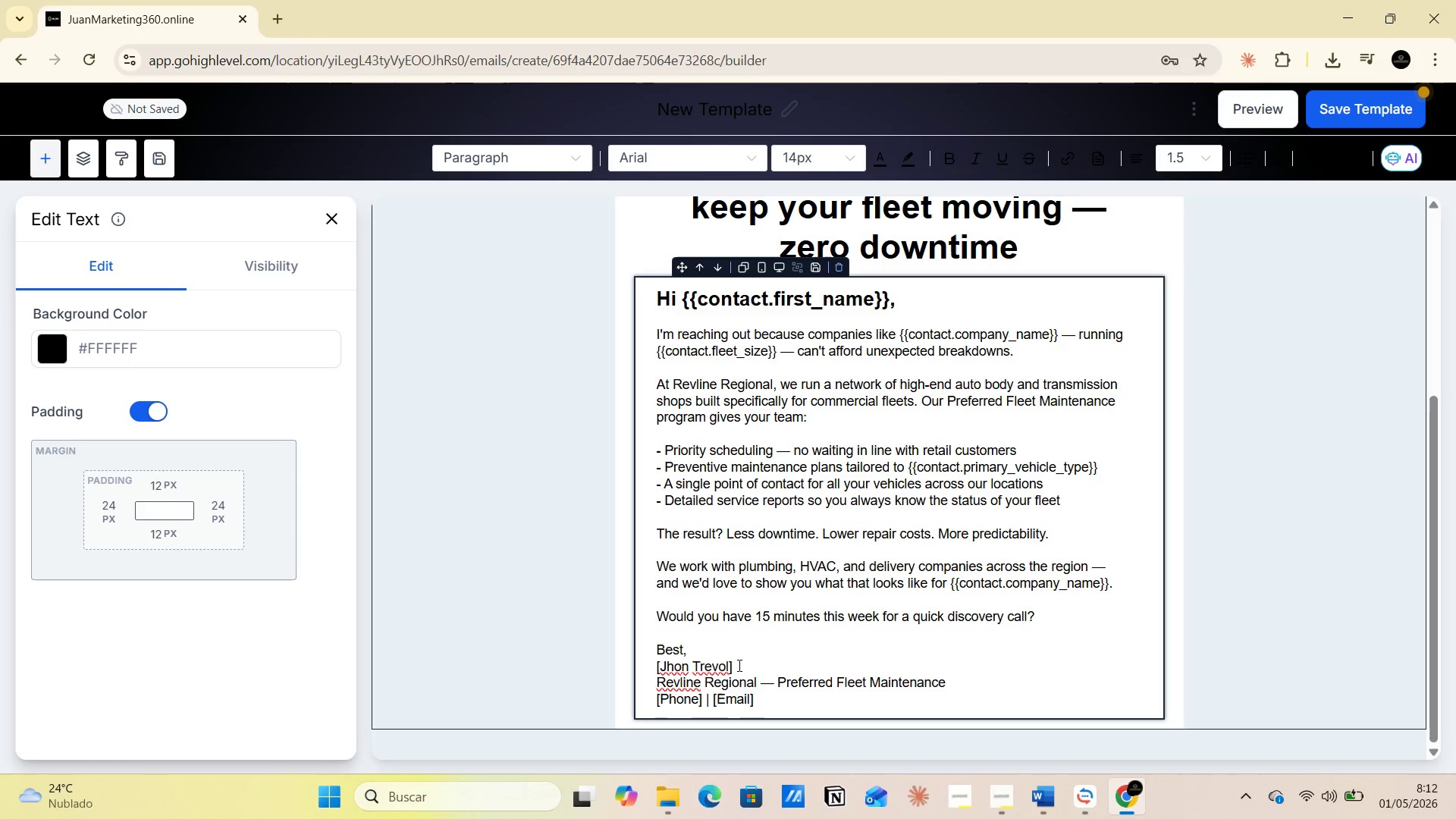 
key(Backspace)
 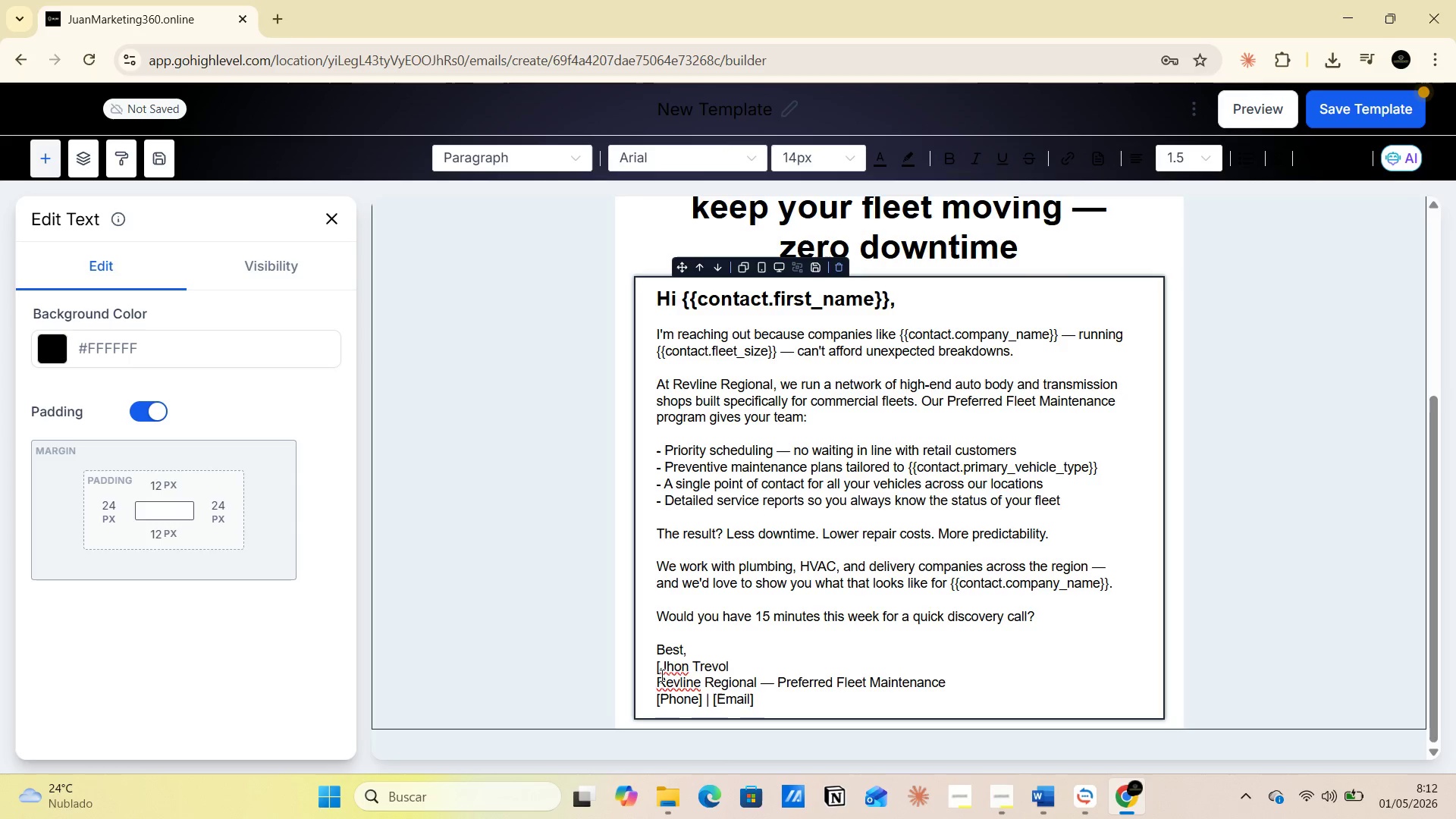 
left_click([661, 675])
 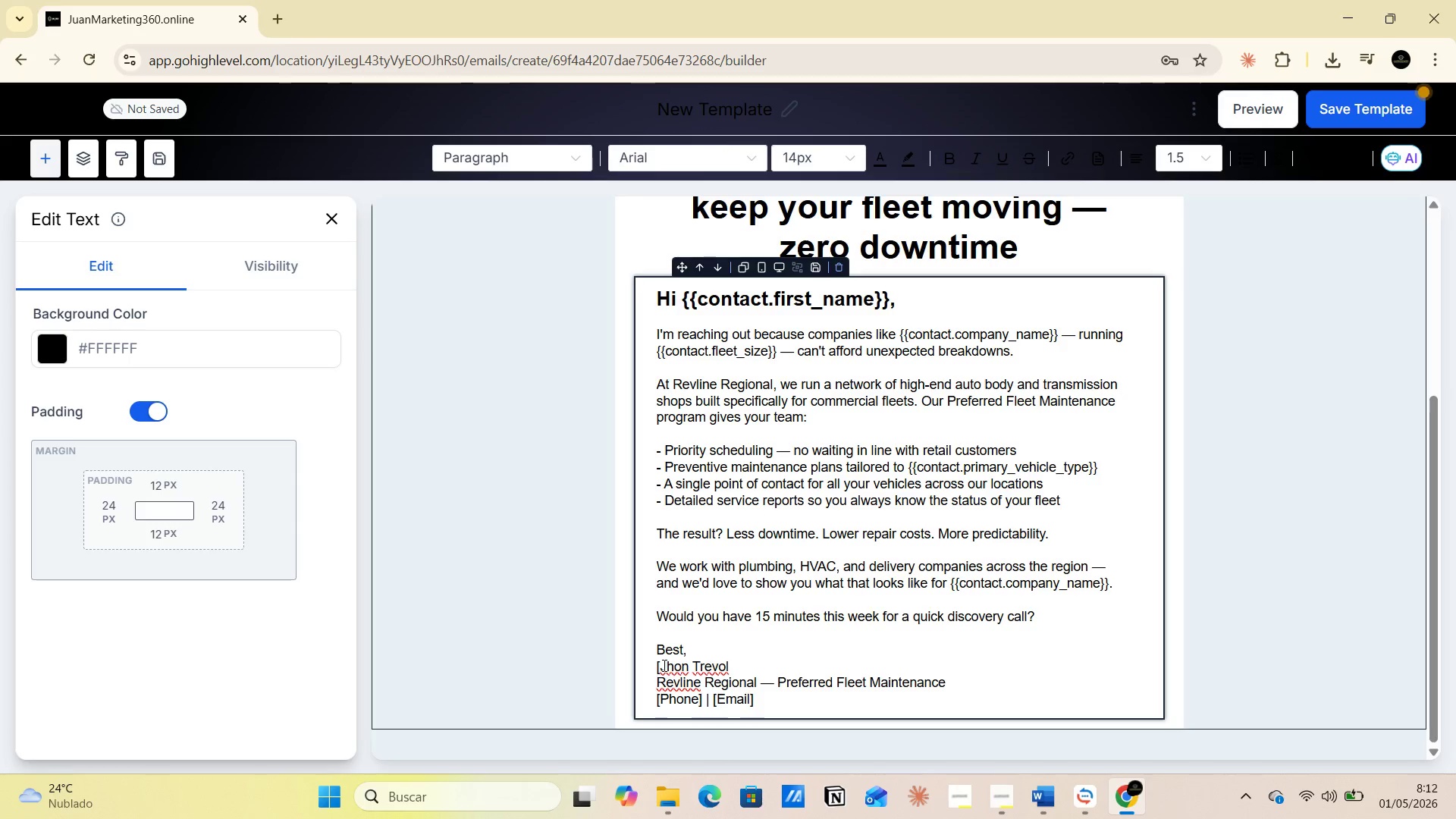 
left_click([663, 665])
 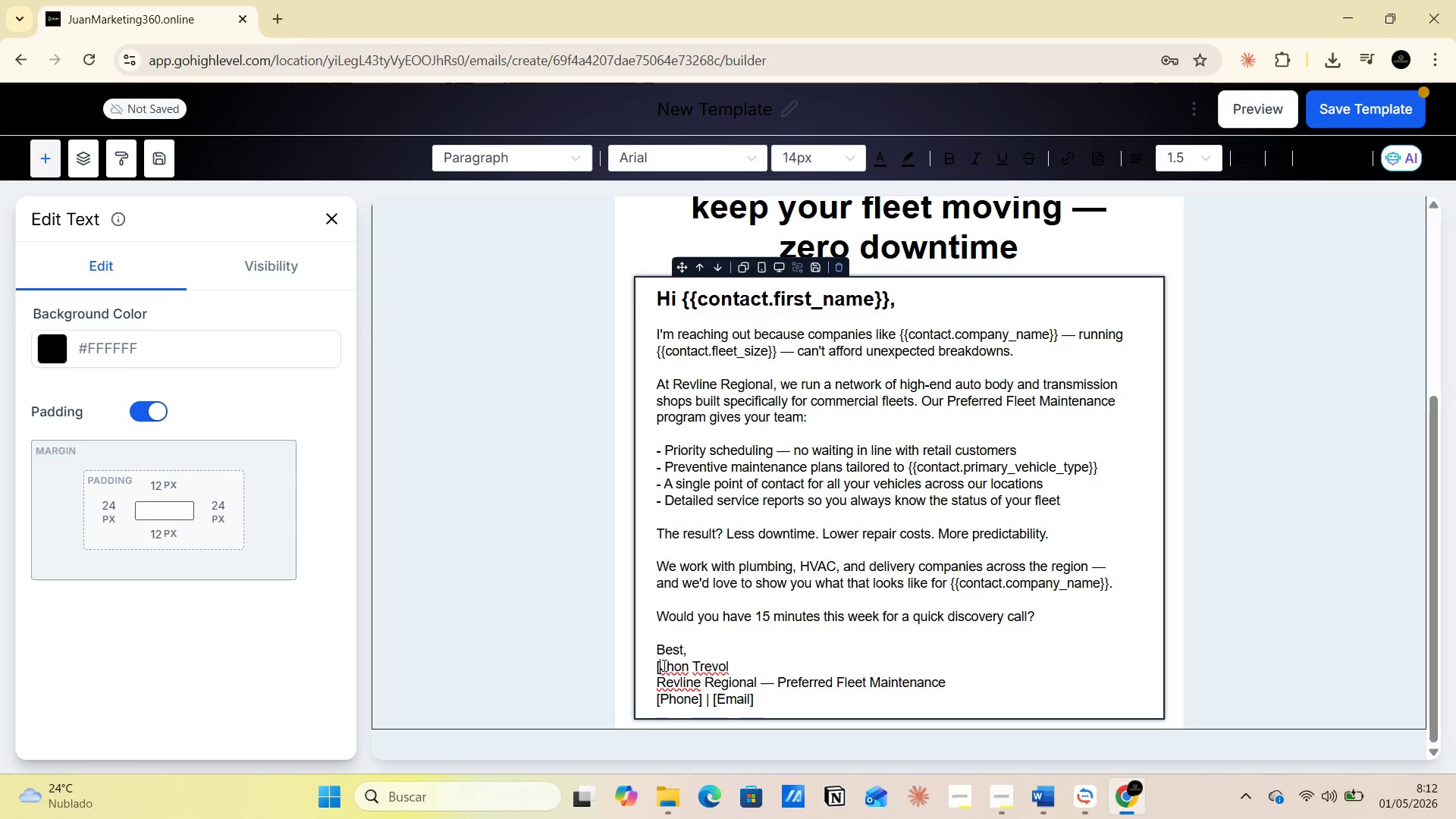 
key(Backspace)
 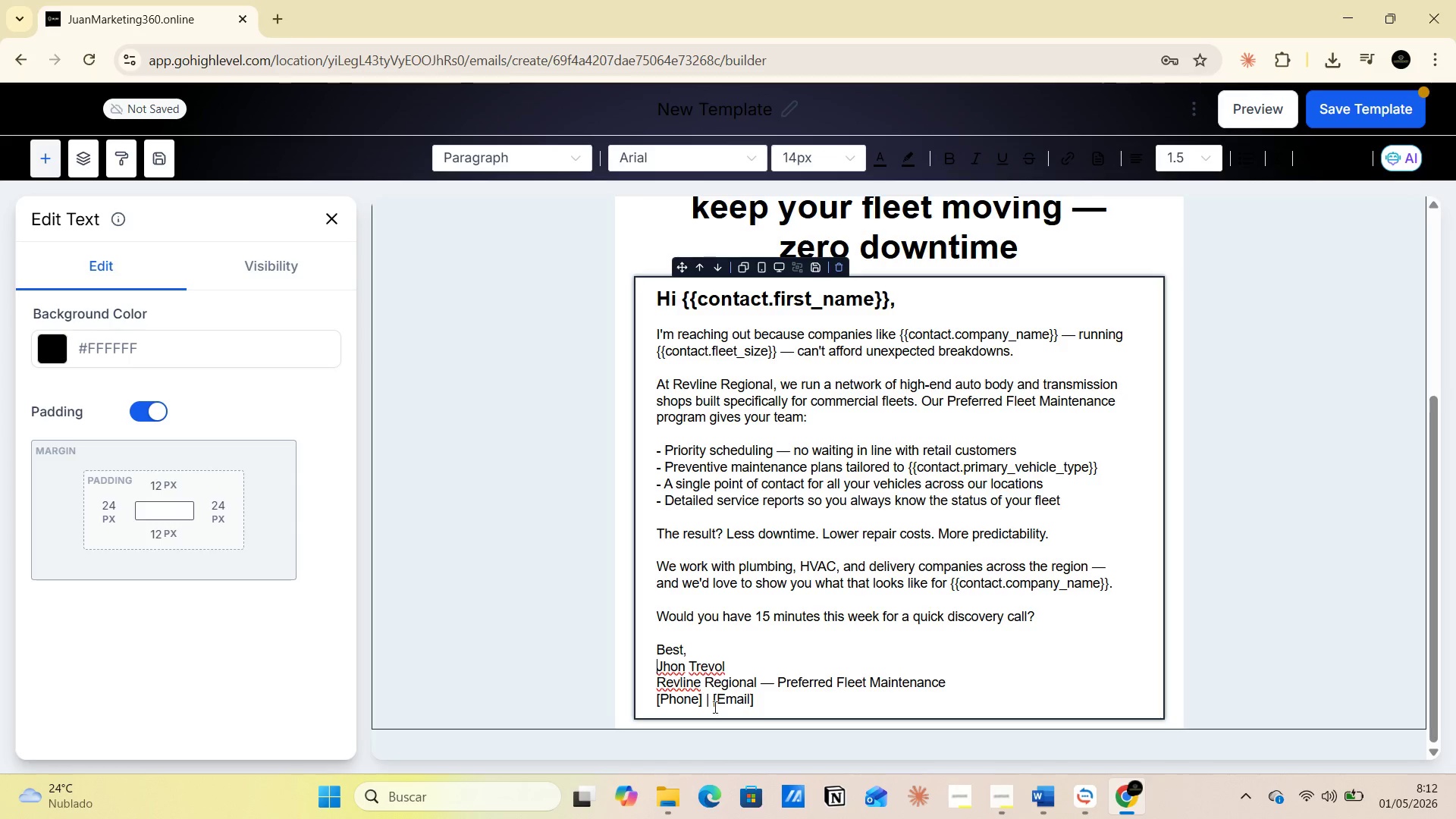 
left_click([696, 701])
 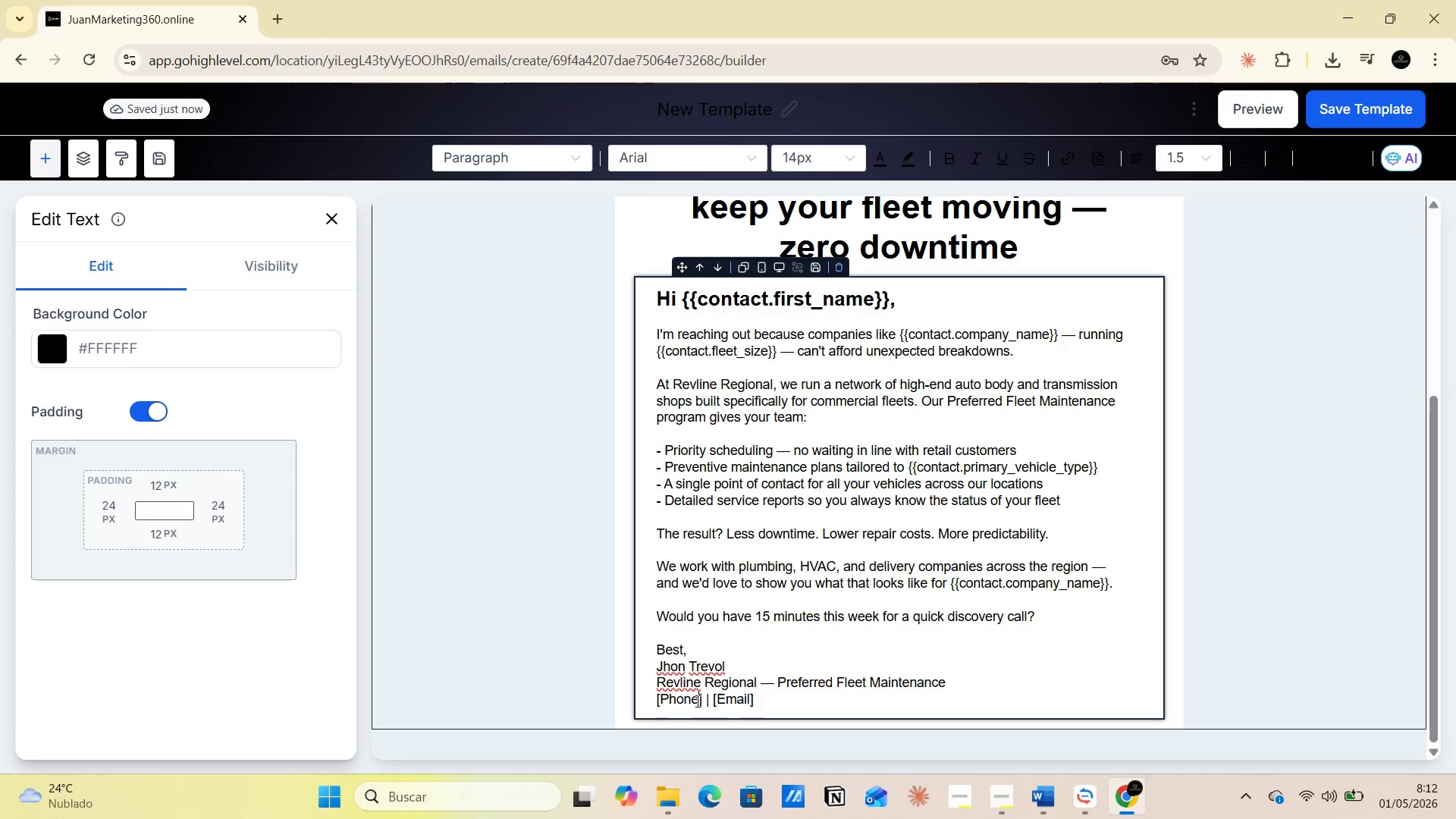 
key(Backspace)
 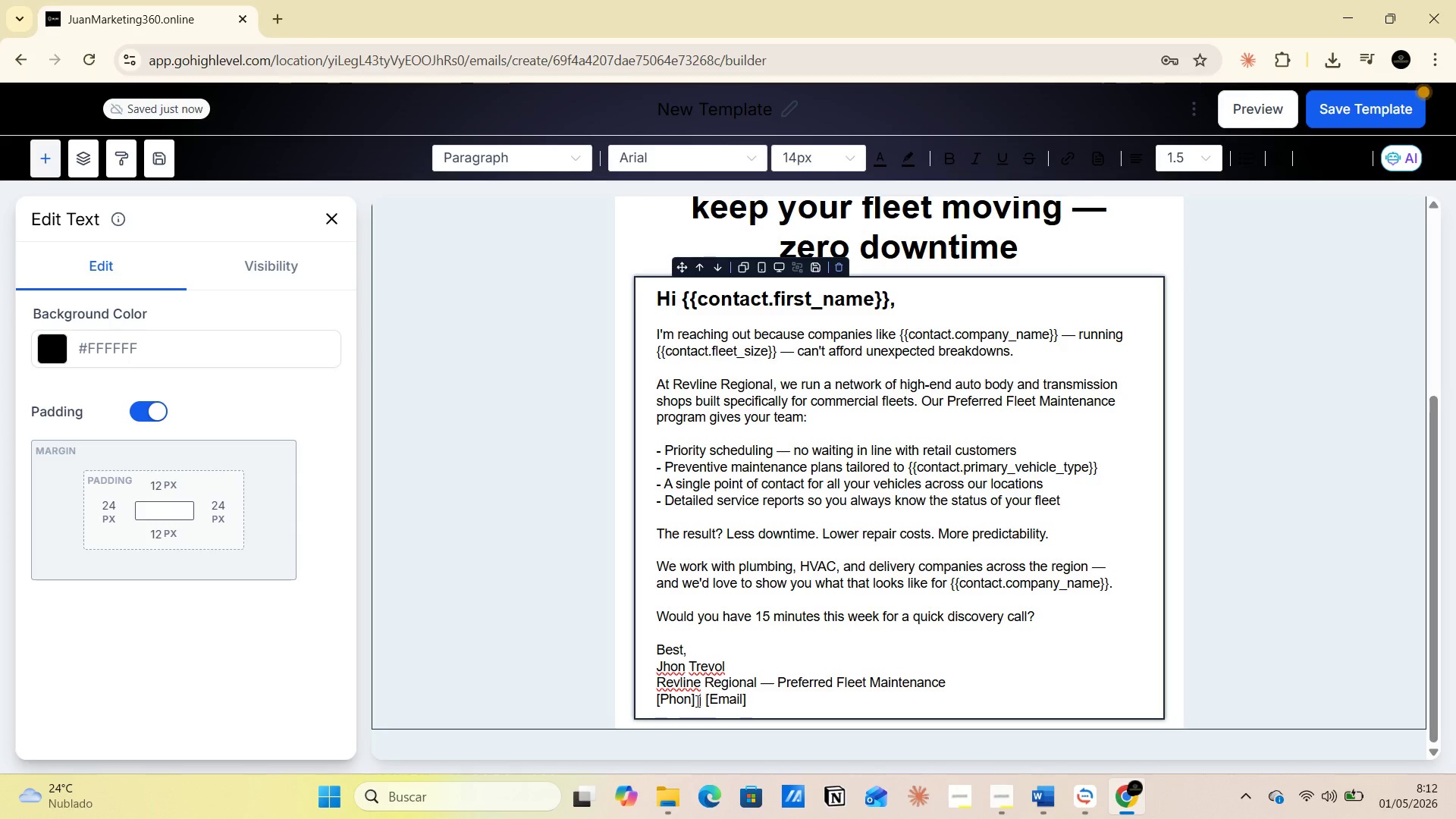 
key(Backspace)
 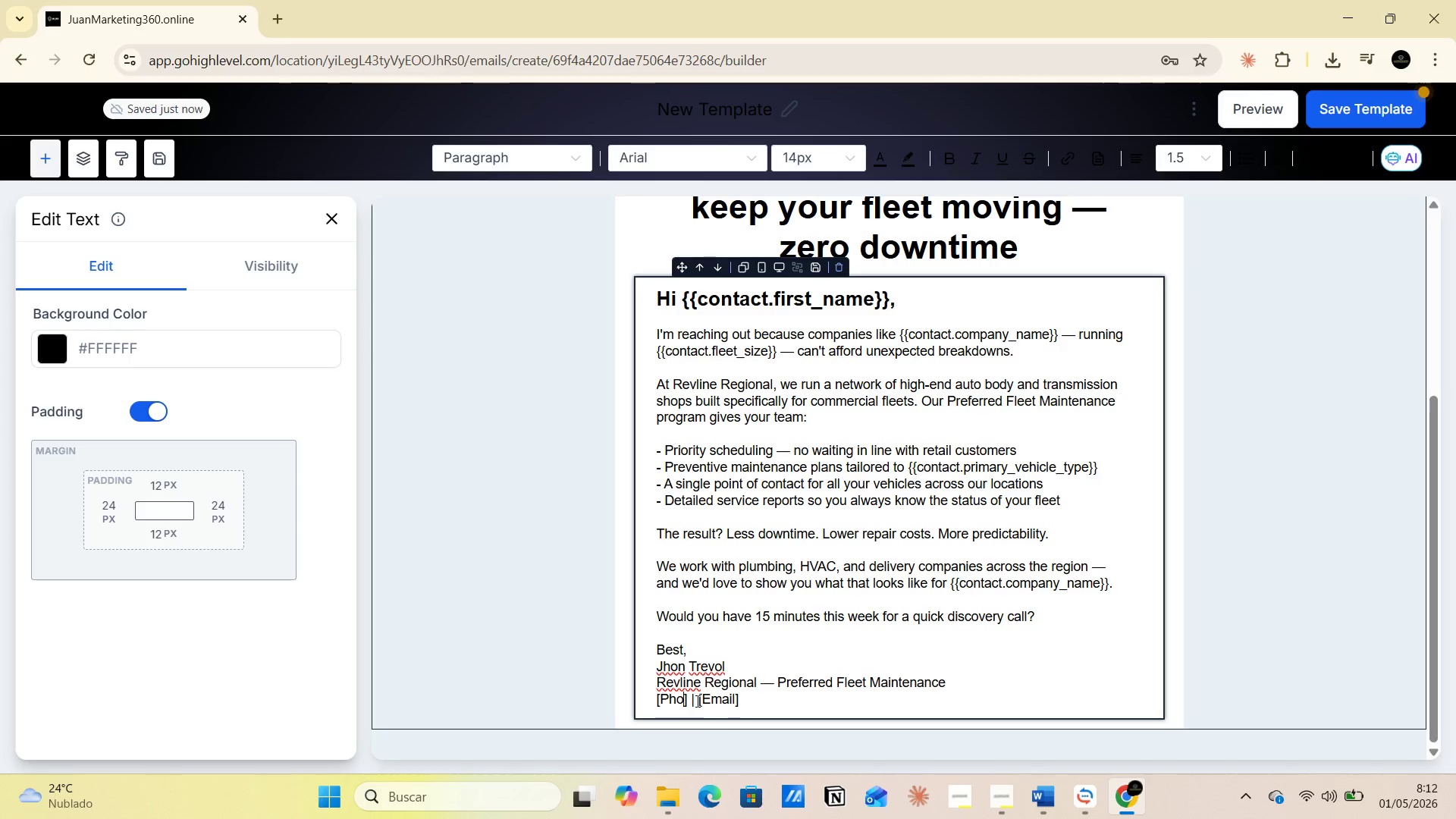 
key(Backspace)
 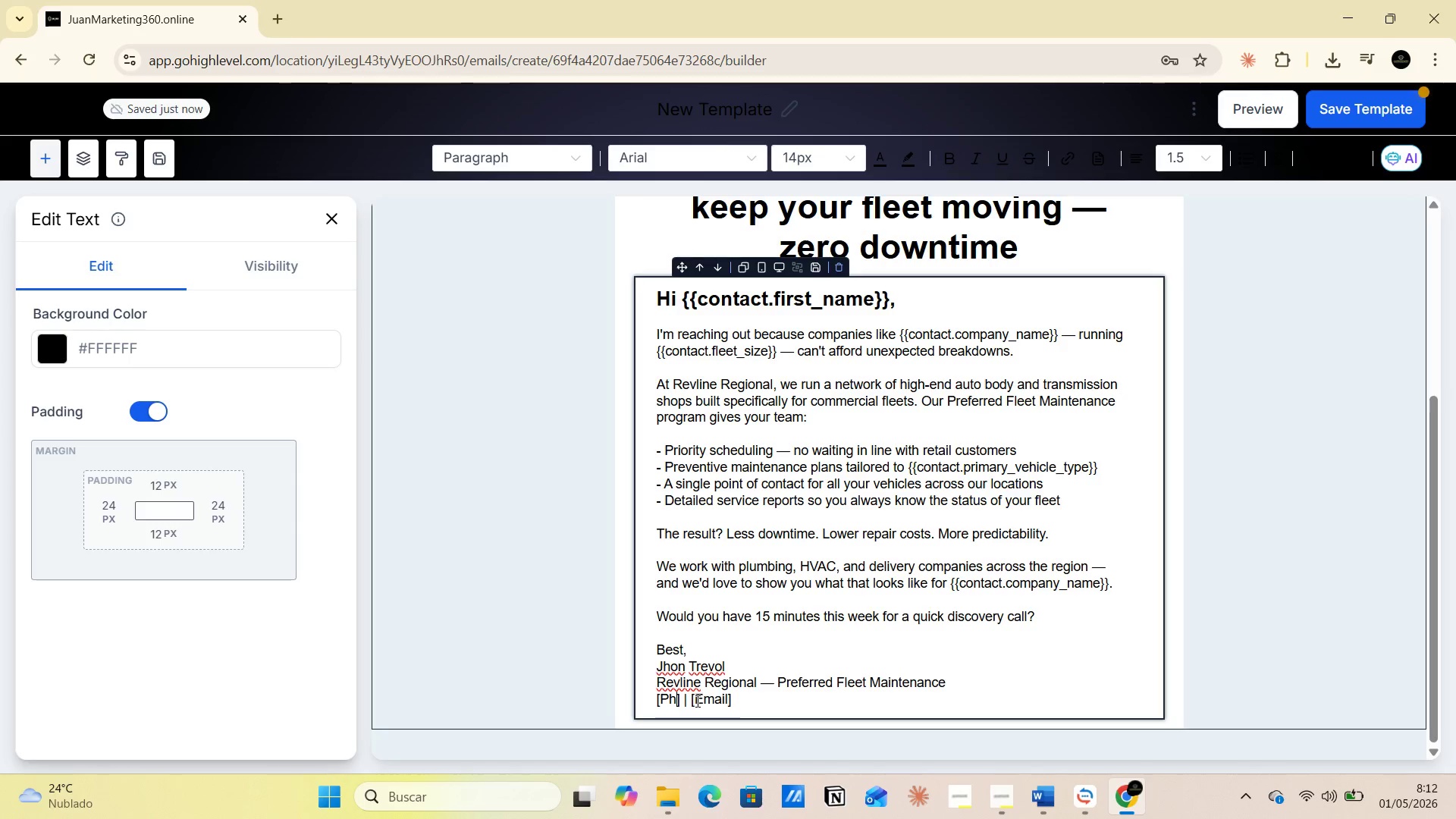 
key(Backspace)
 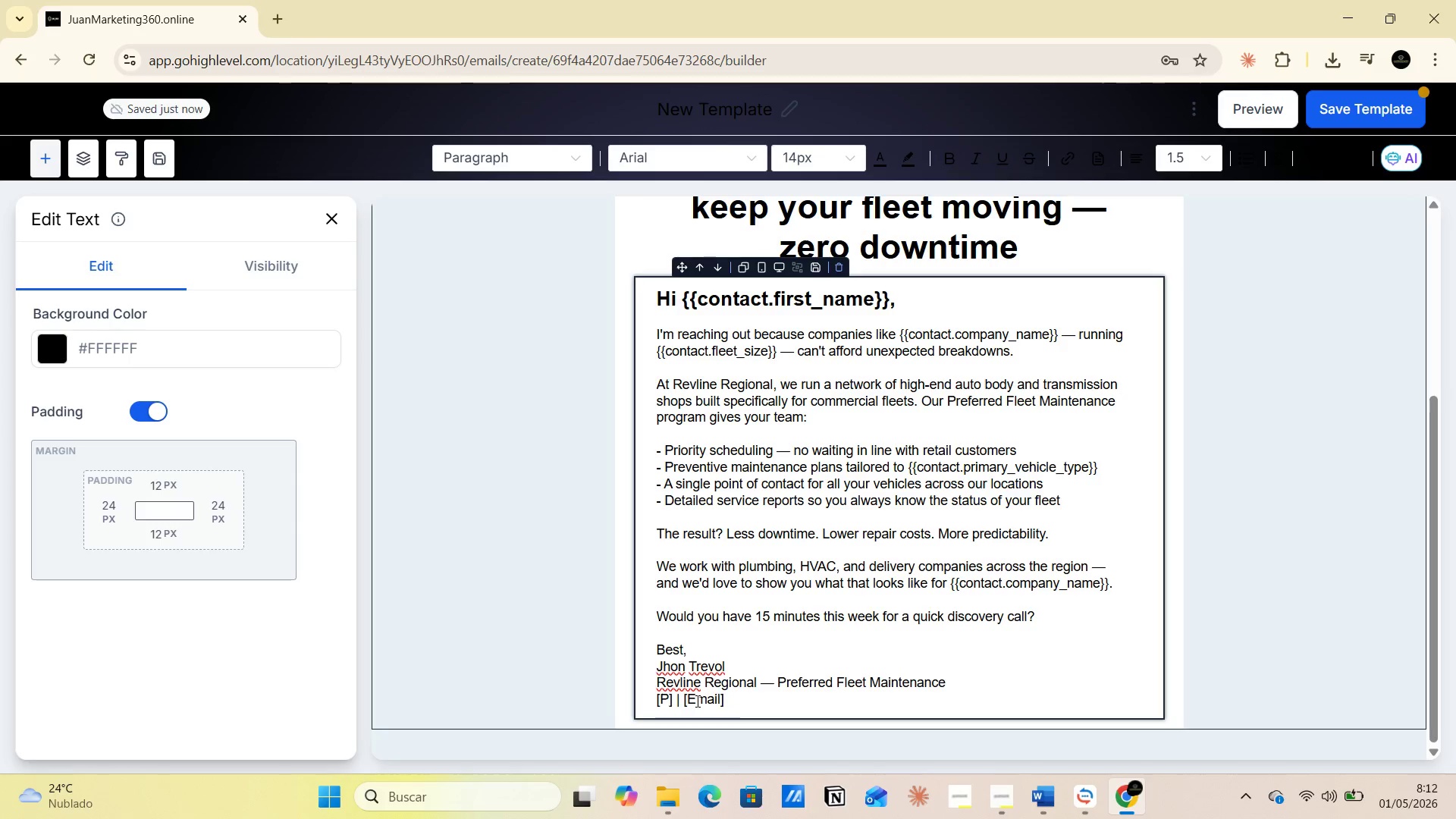 
key(Backspace)
 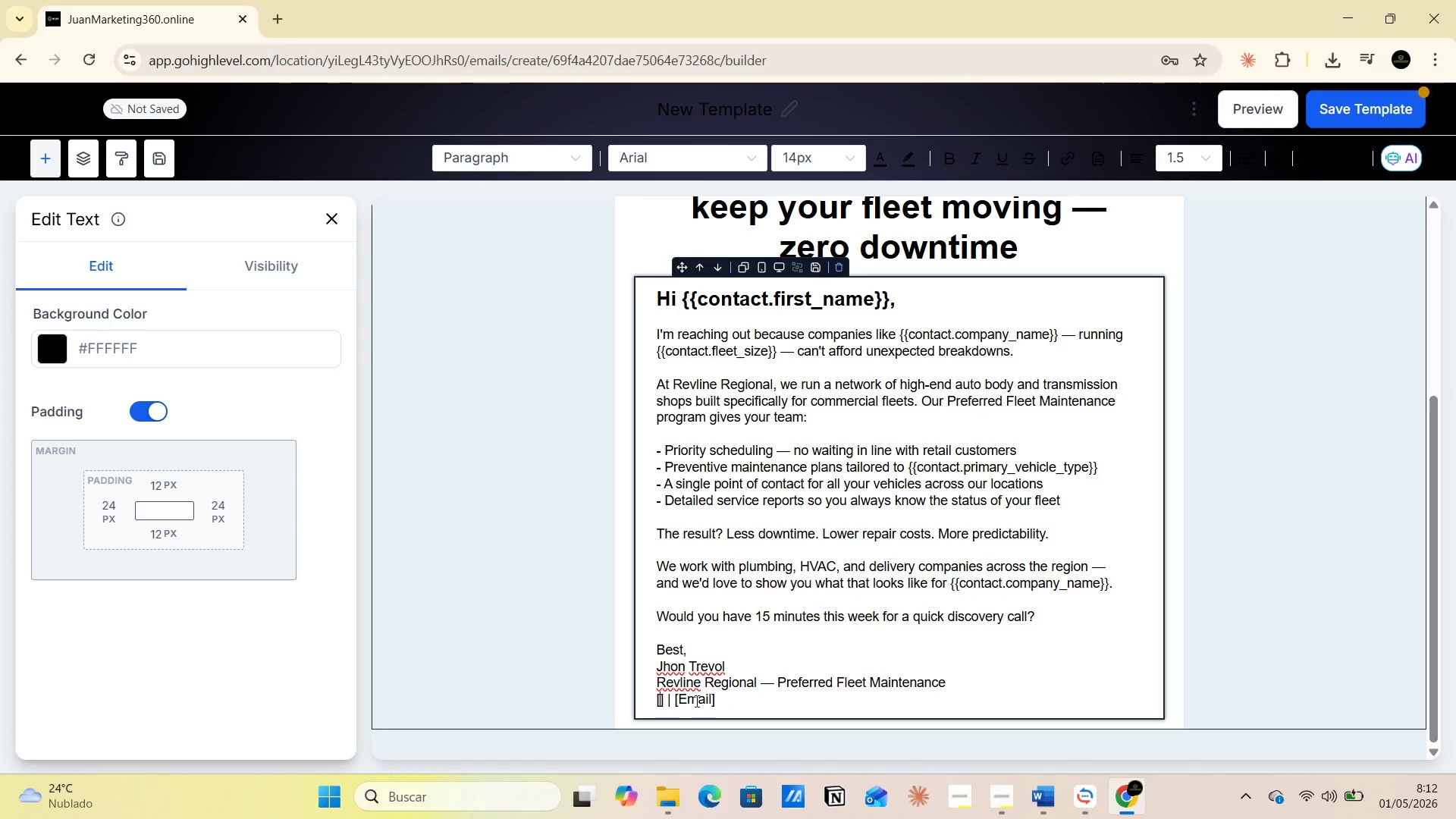 
left_click([695, 701])
 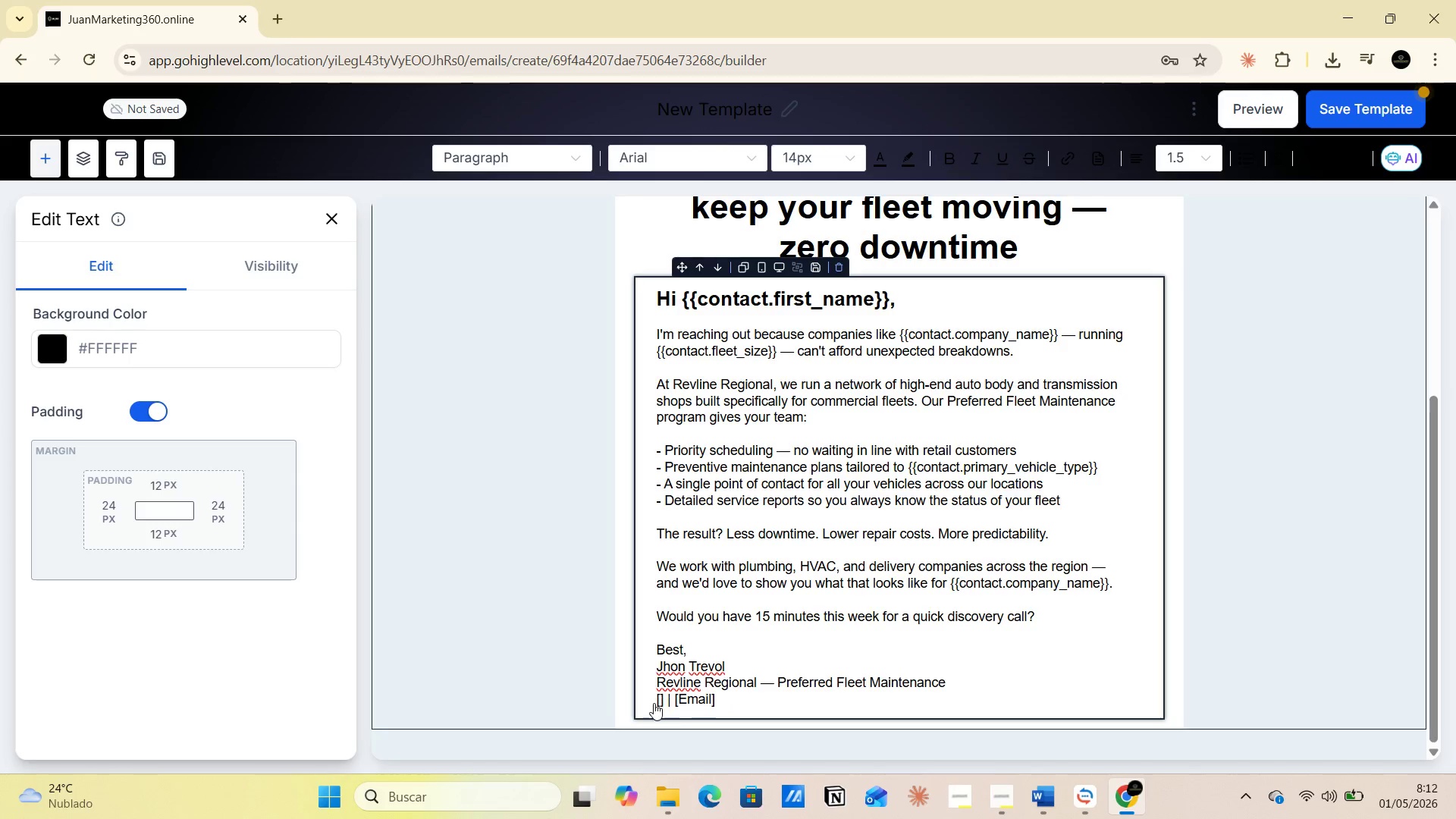 
left_click([653, 703])
 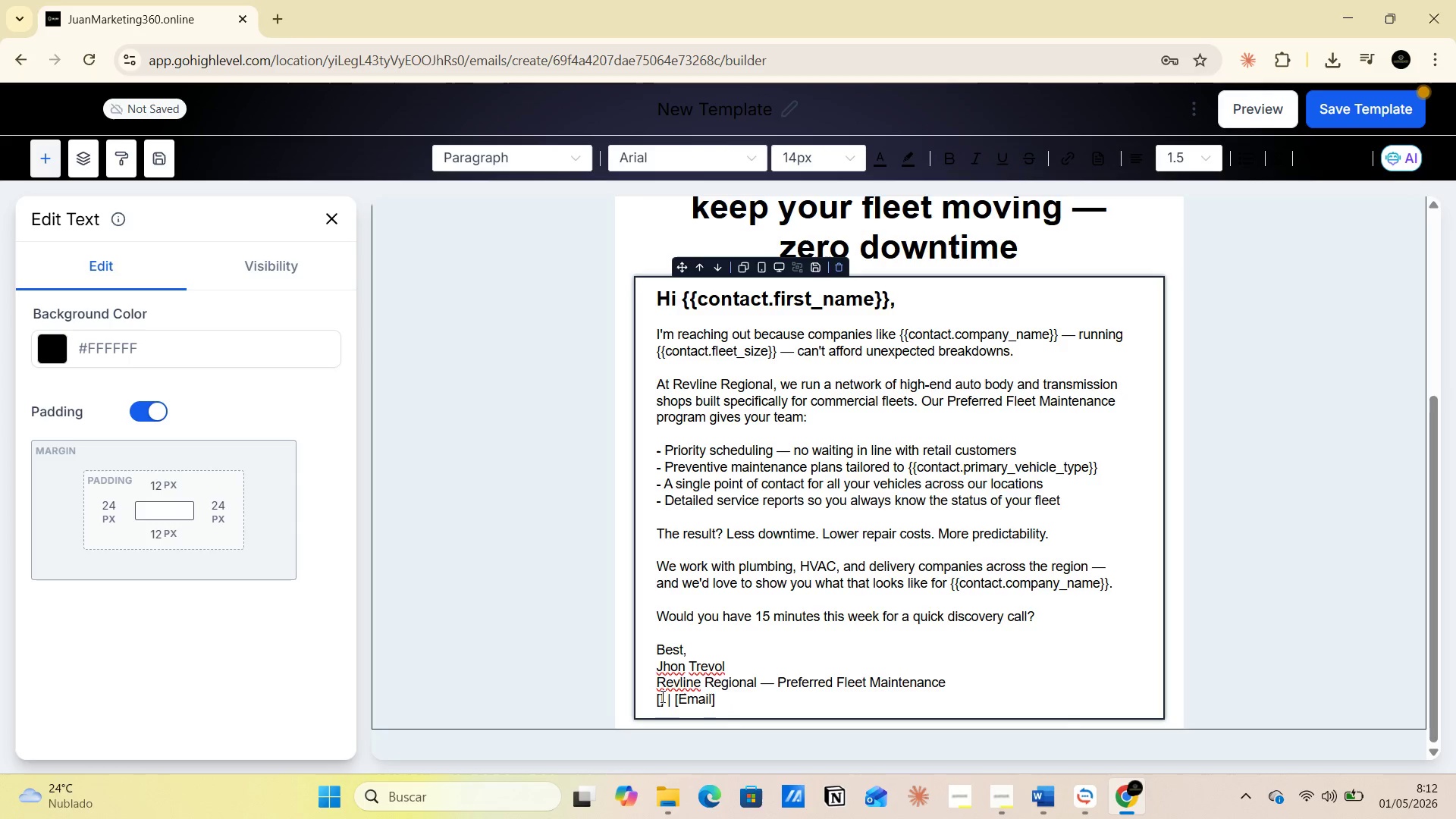 
left_click([663, 696])
 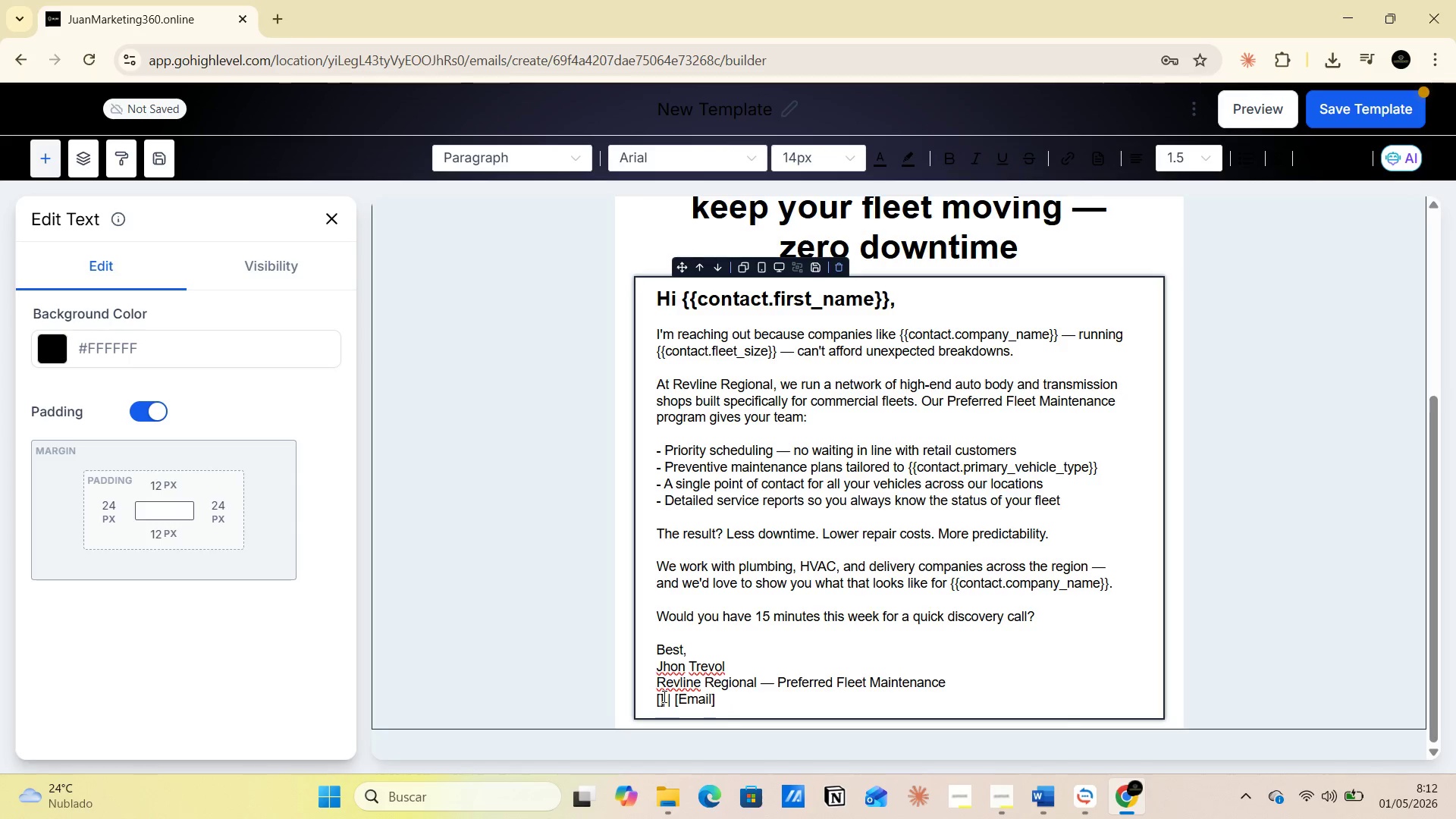 
key(Backspace)
 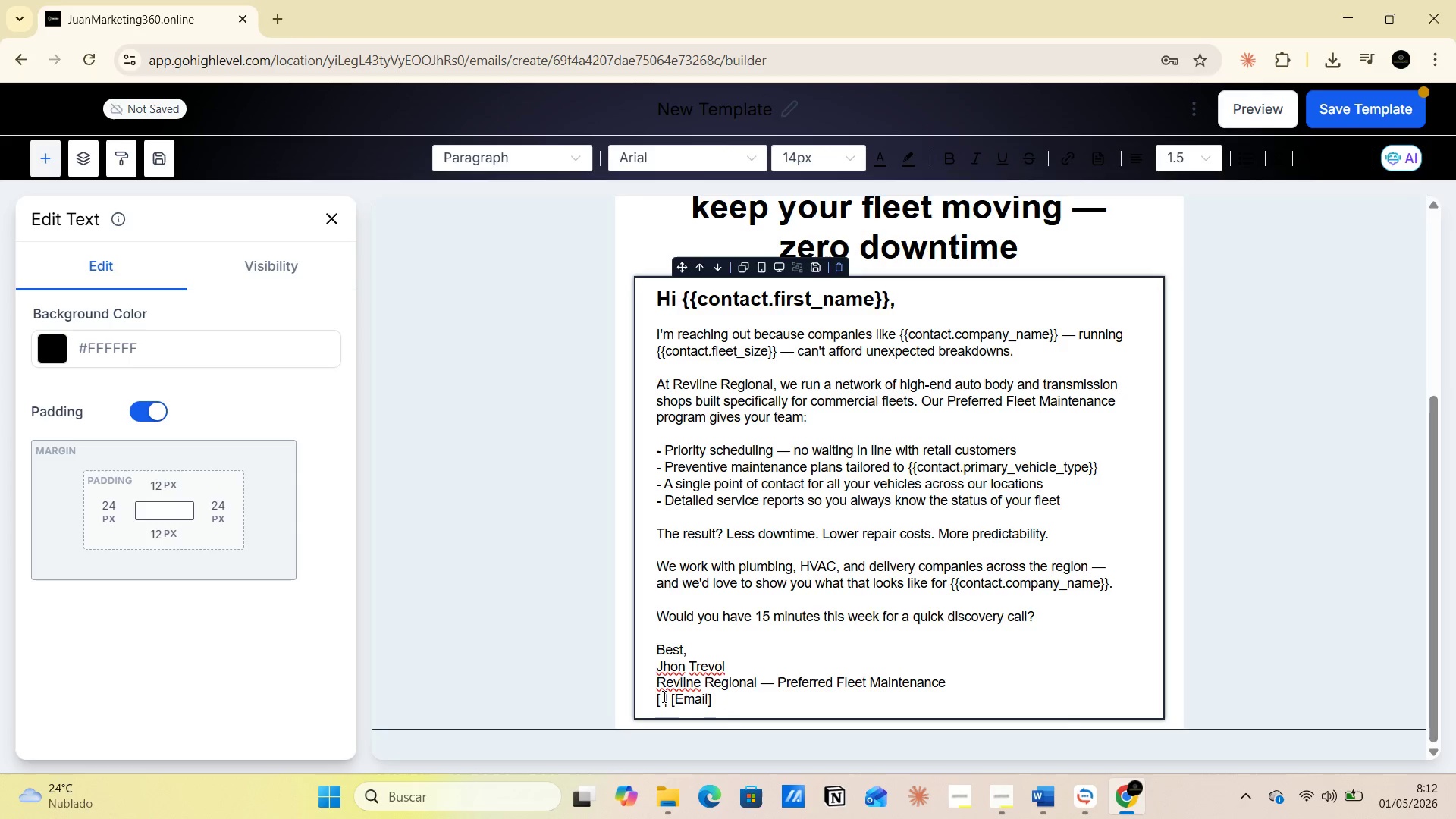 
key(Backspace)
 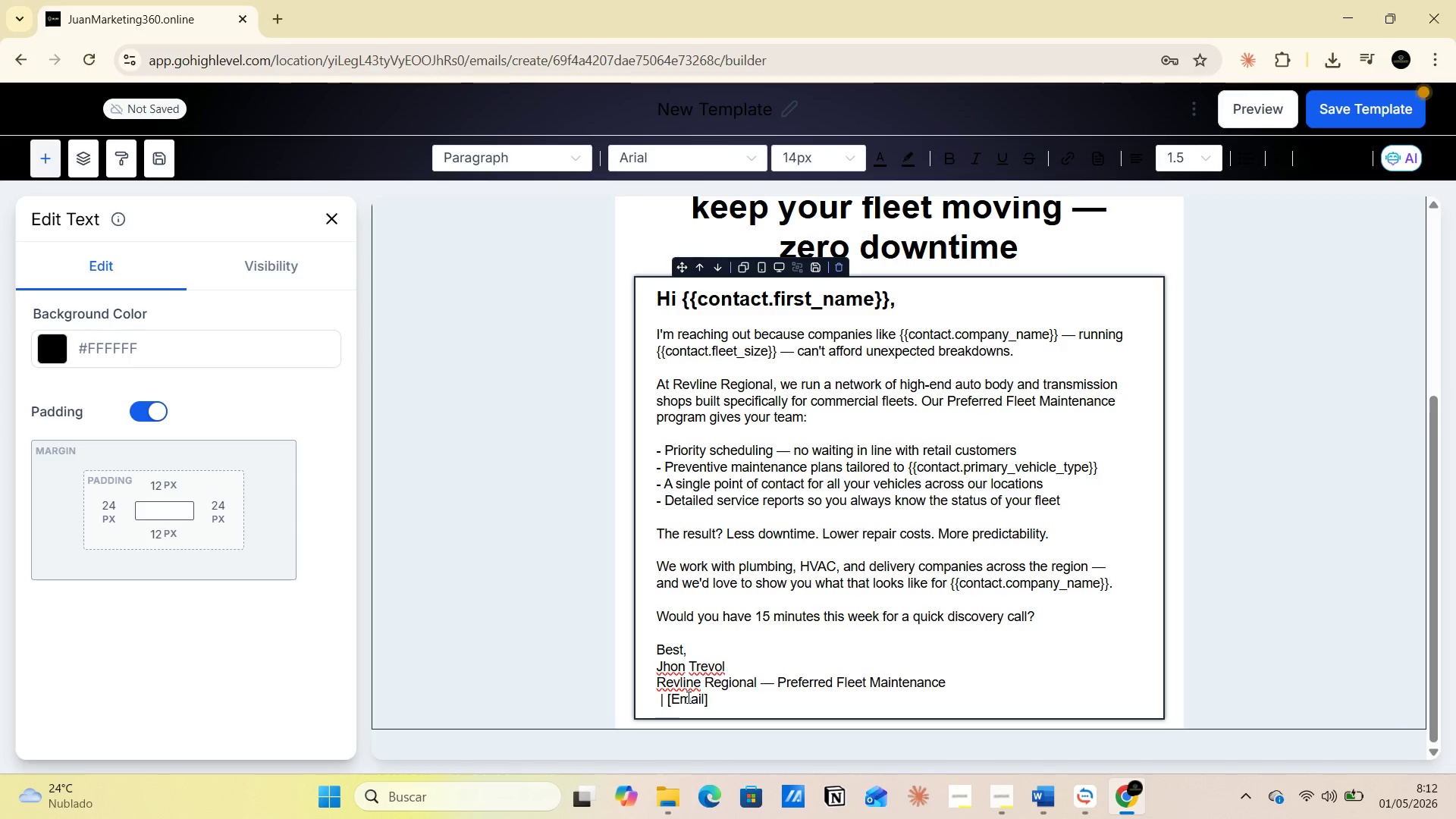 
type(12345678906)
 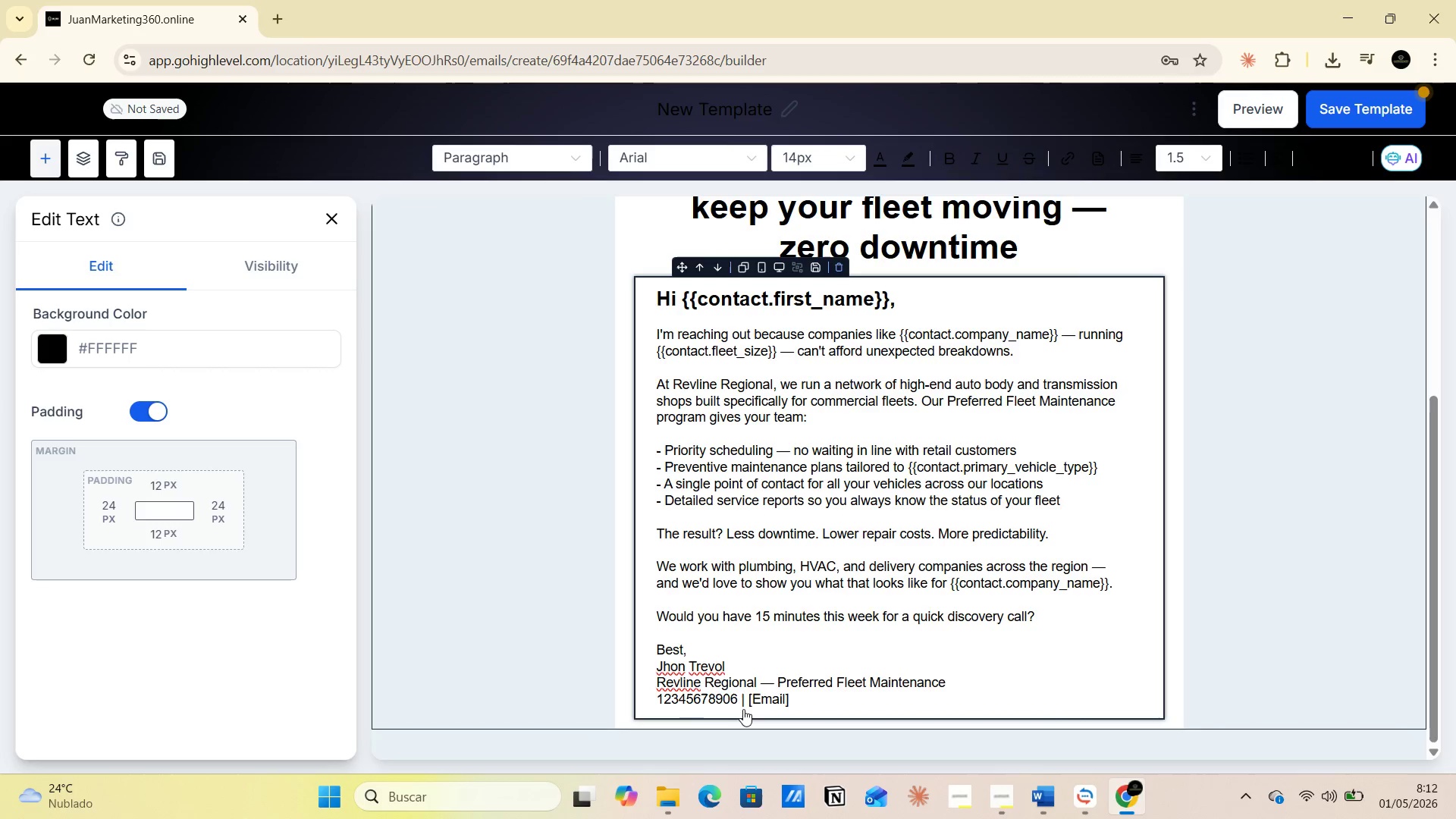 
left_click_drag(start_coordinate=[747, 701], to_coordinate=[805, 701])
 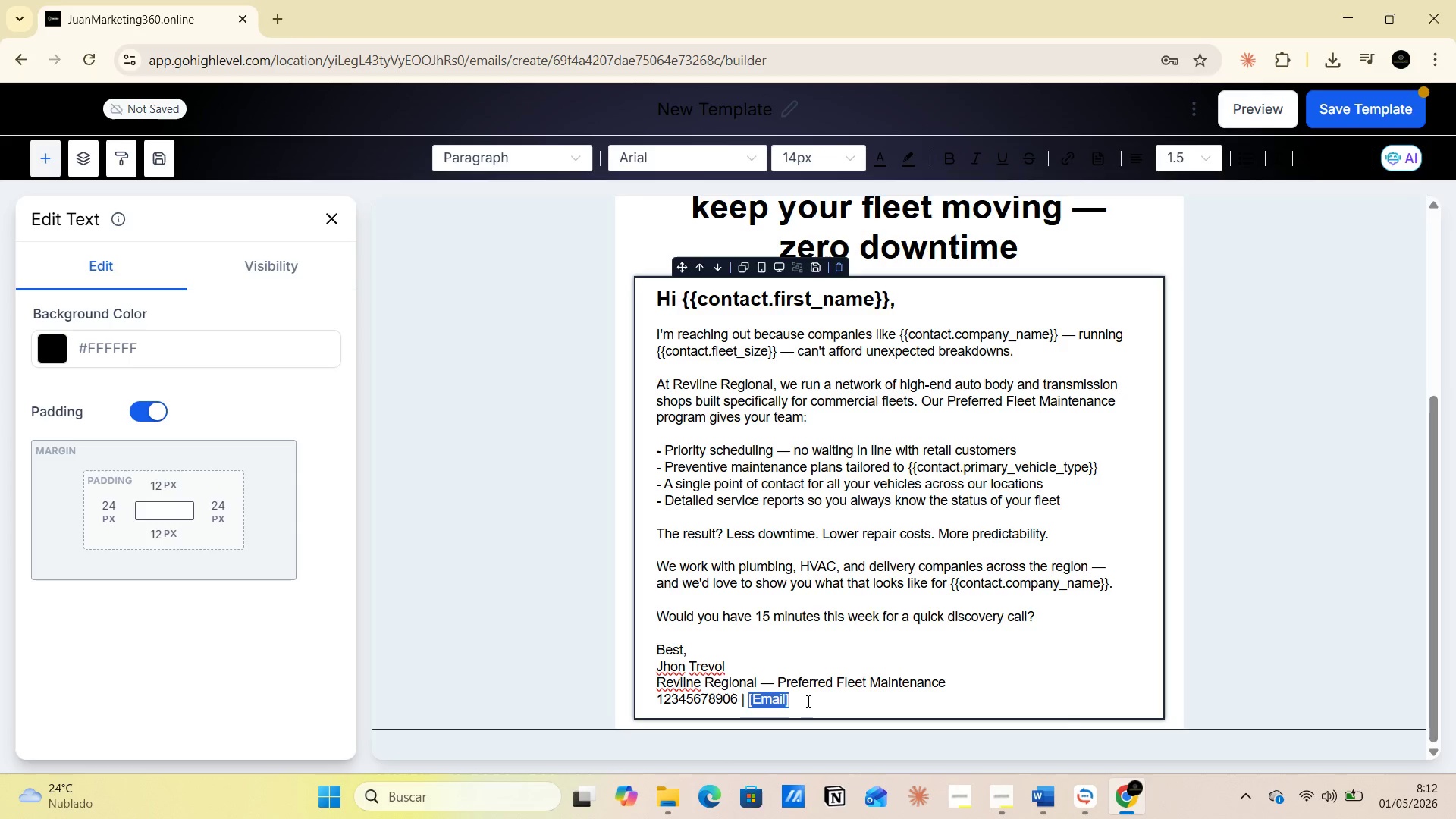 
key(Backspace)
 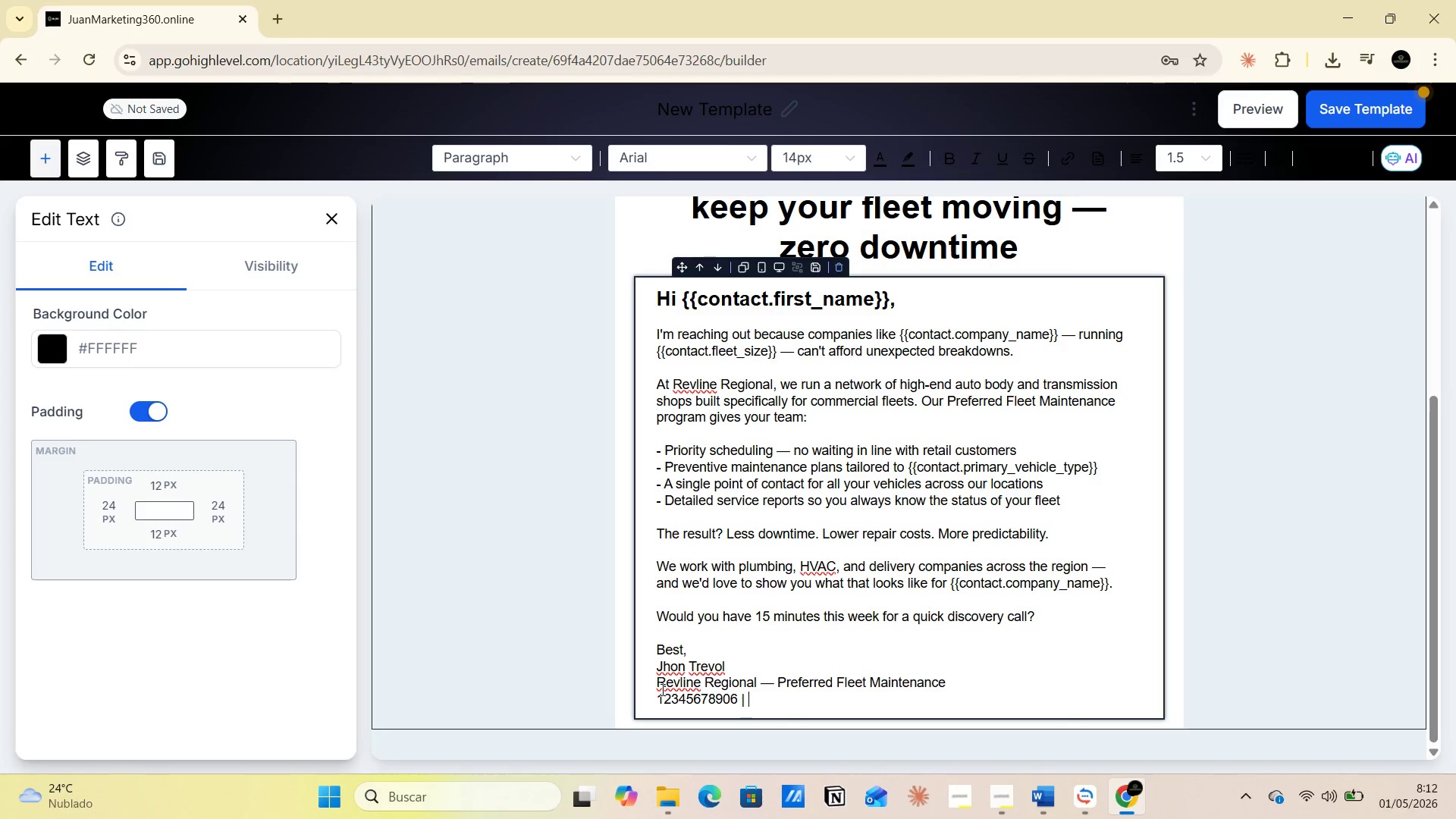 
left_click_drag(start_coordinate=[657, 686], to_coordinate=[756, 685])
 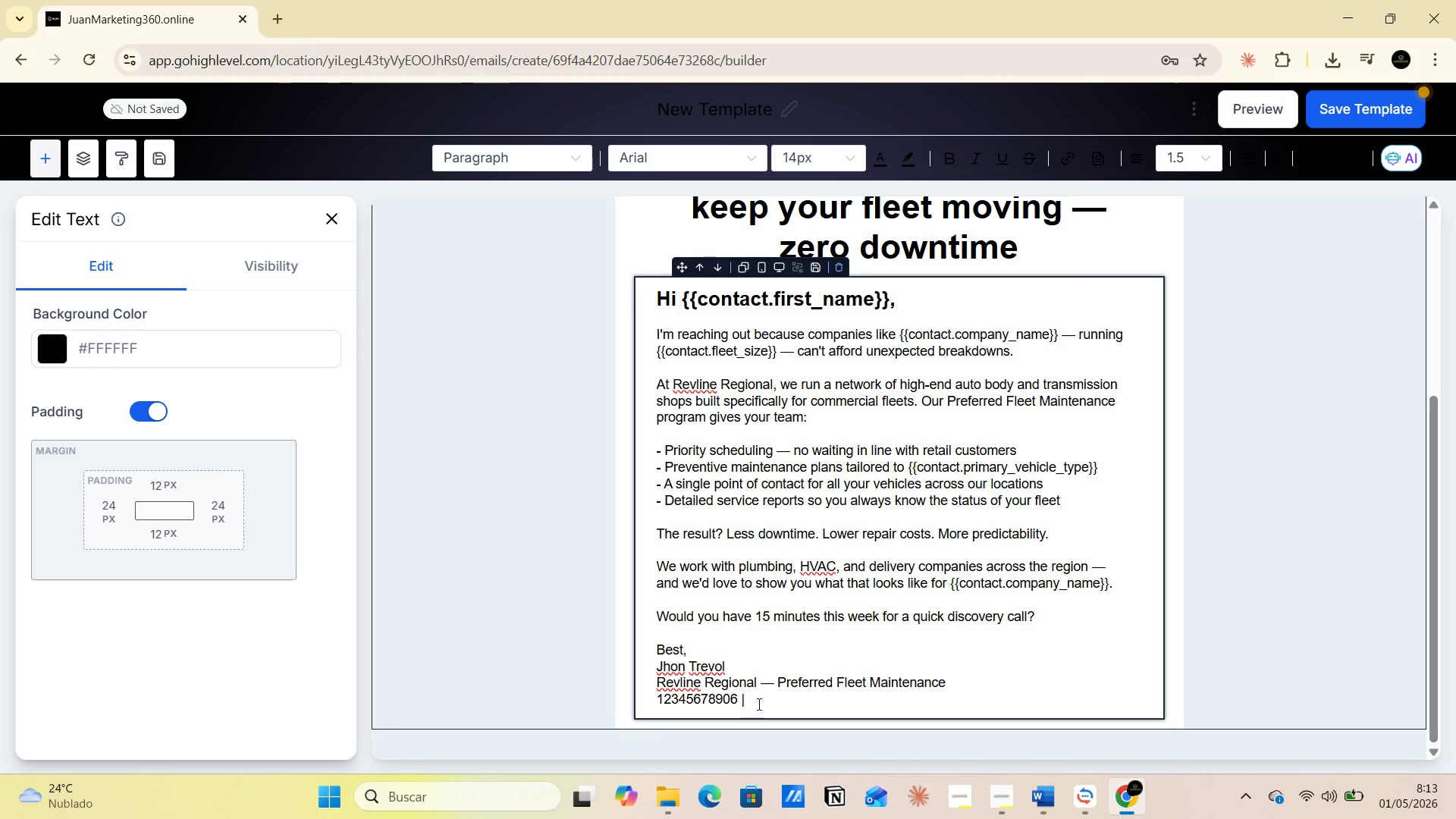 
double_click([752, 696])
 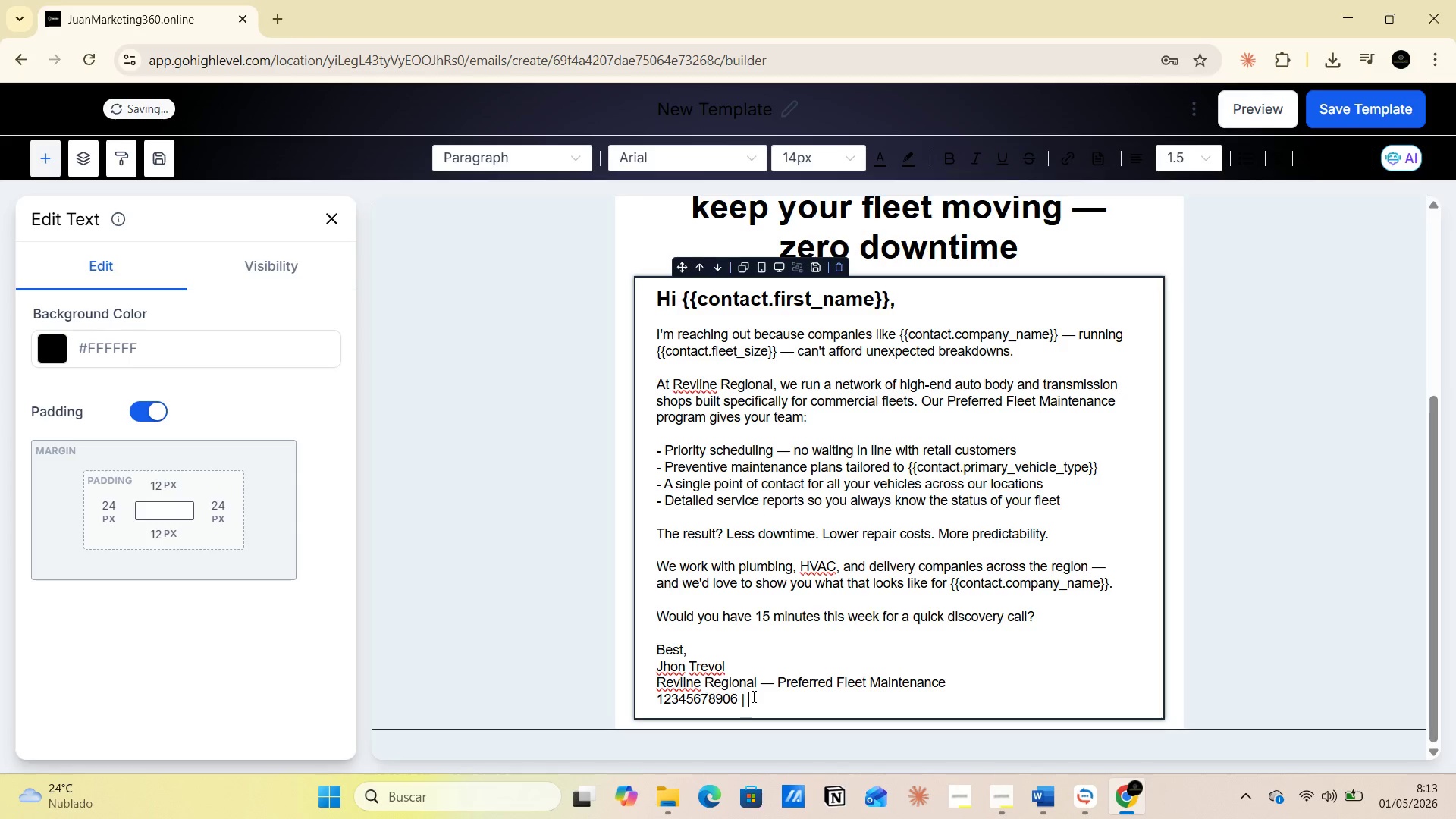 
type(B2B)
 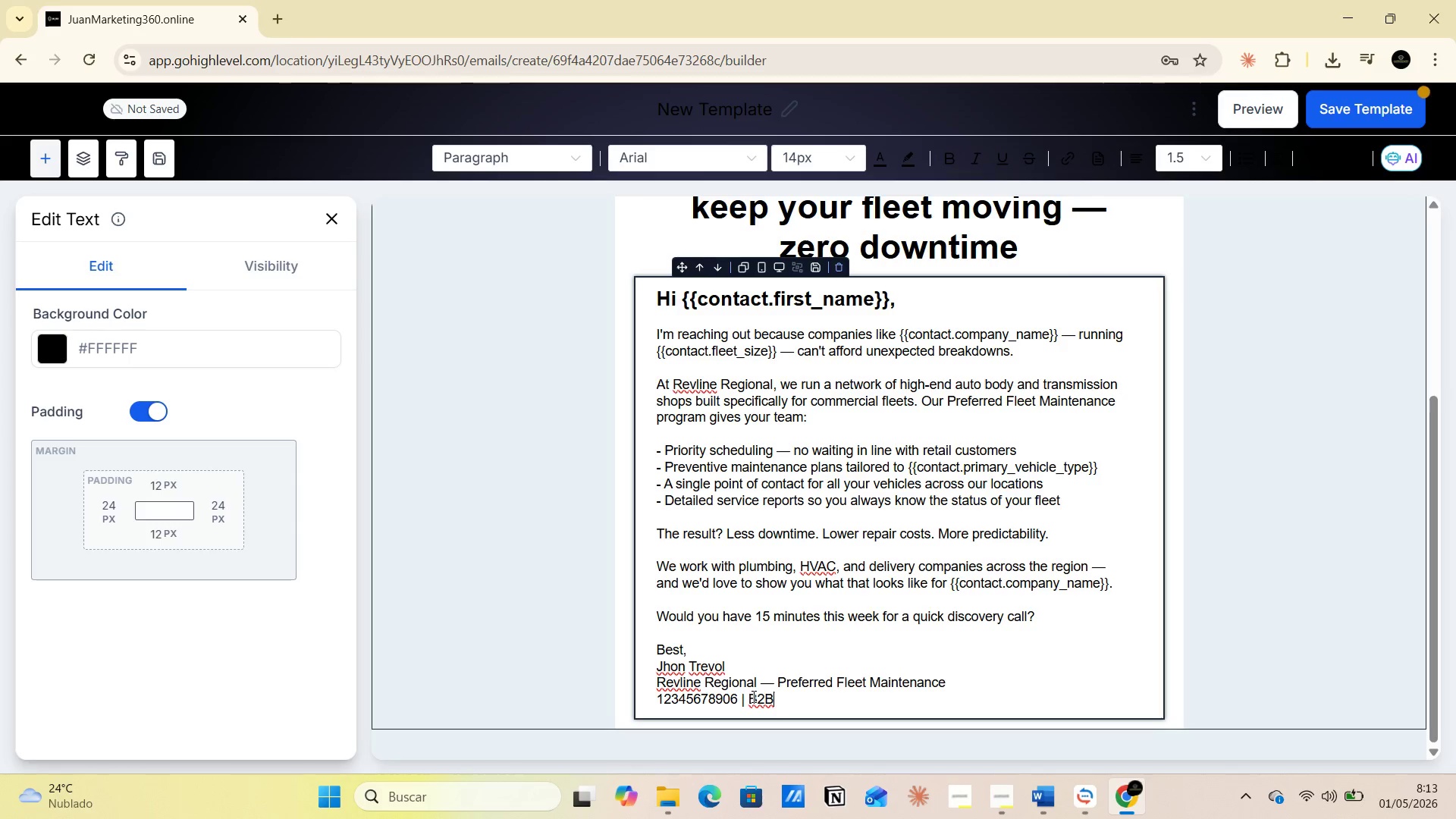 
key(Alt+Control+2)
 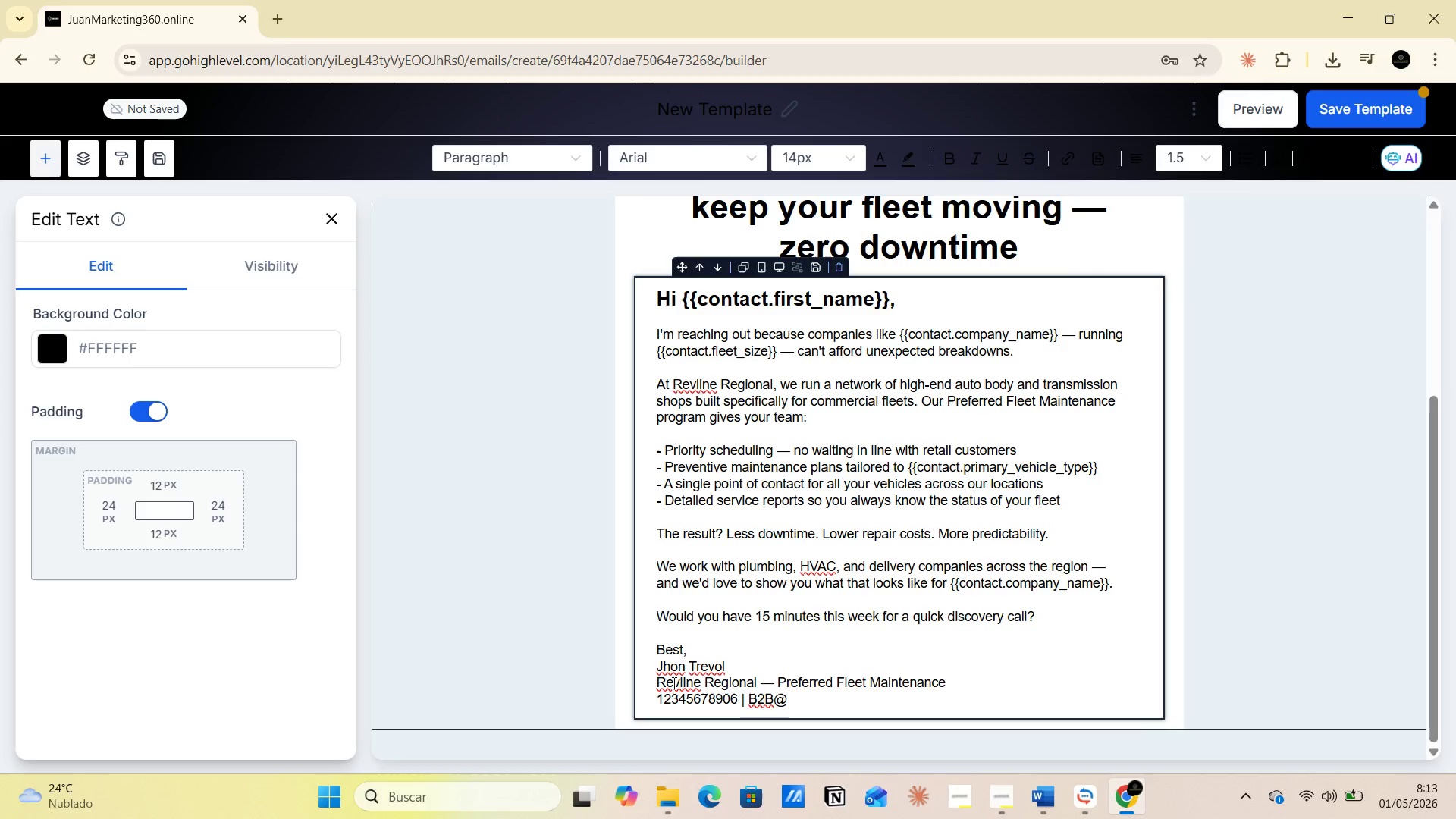 
left_click_drag(start_coordinate=[658, 683], to_coordinate=[758, 683])
 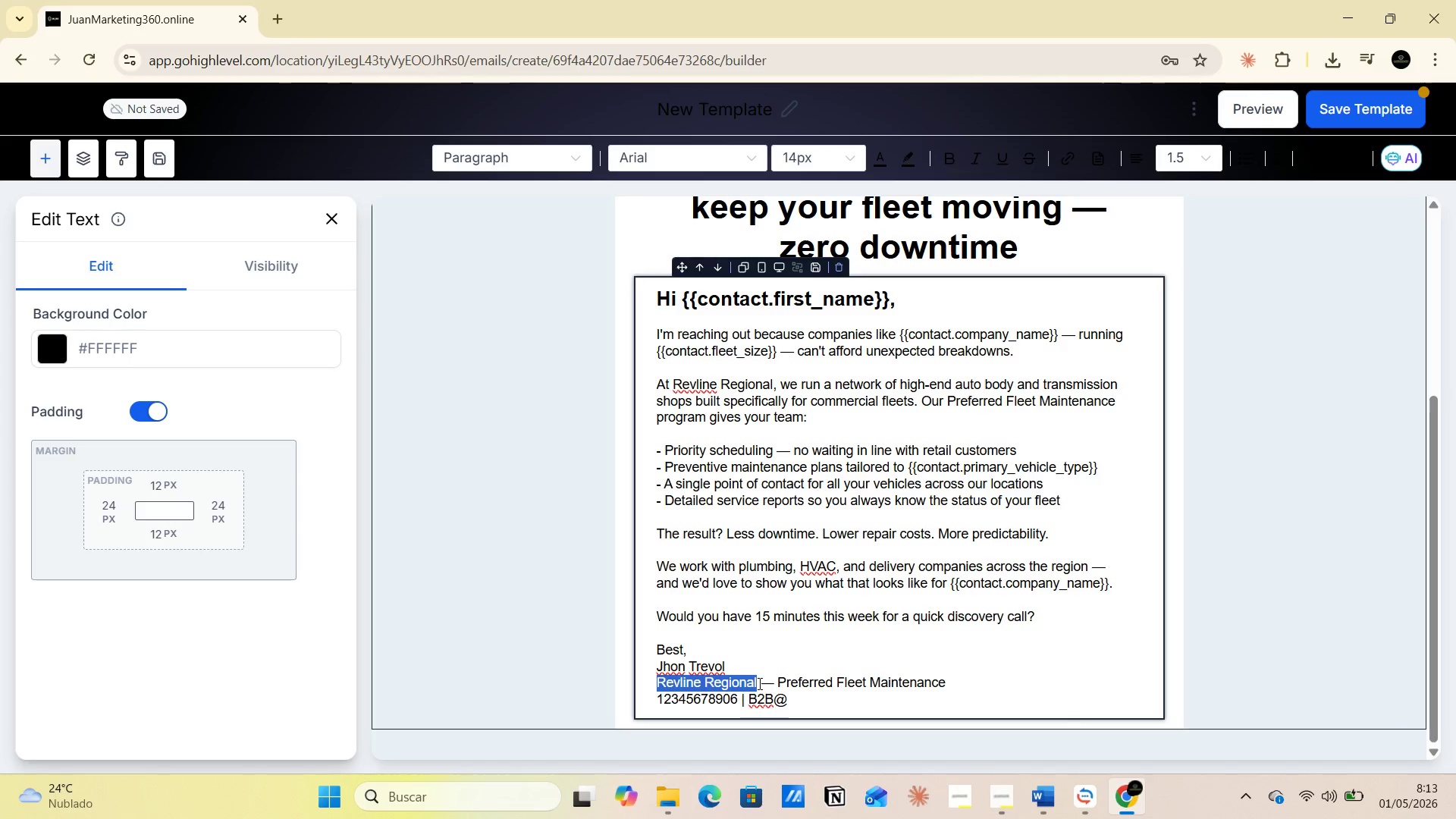 
key(Control+C)
 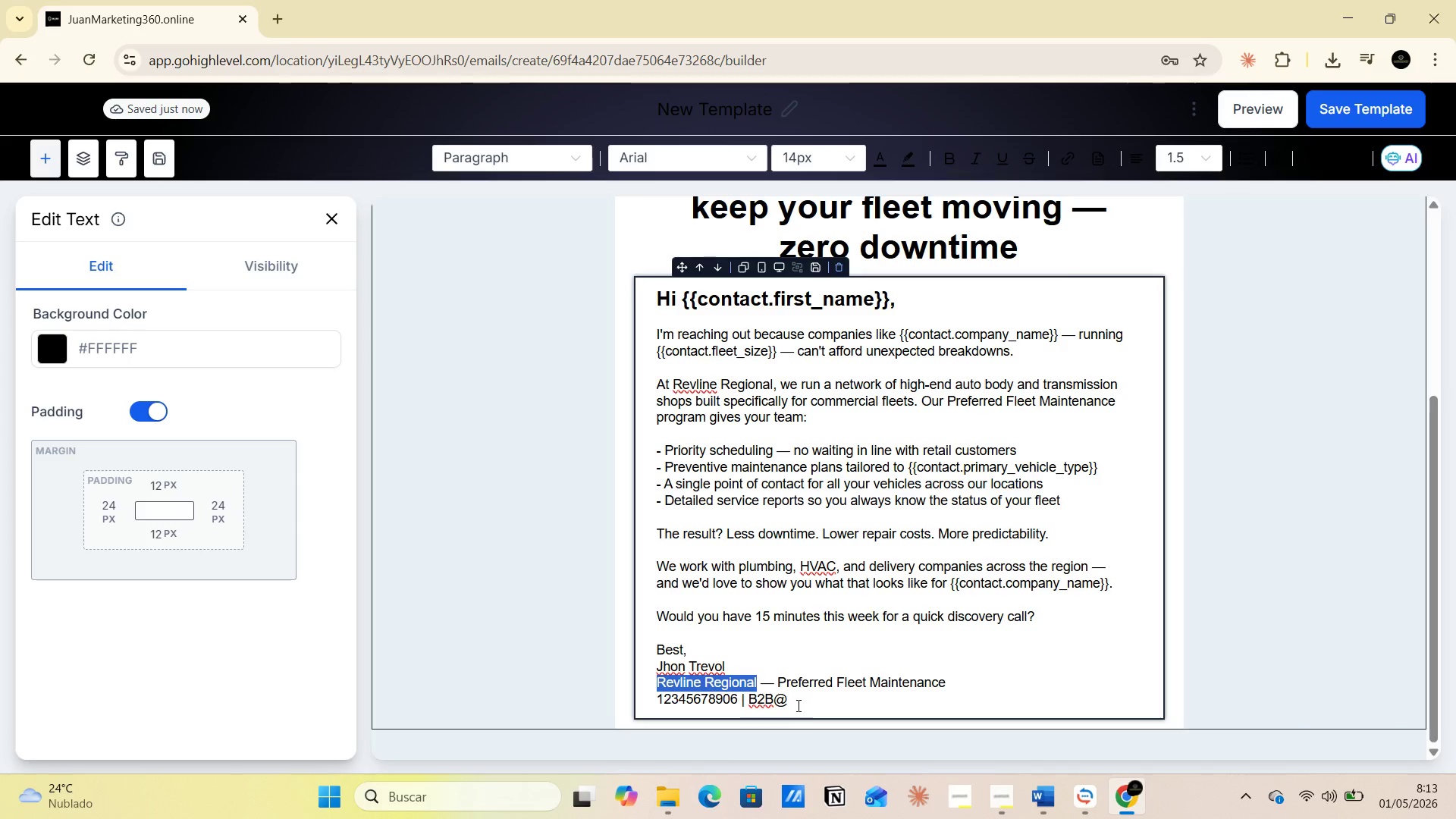 
left_click([797, 704])
 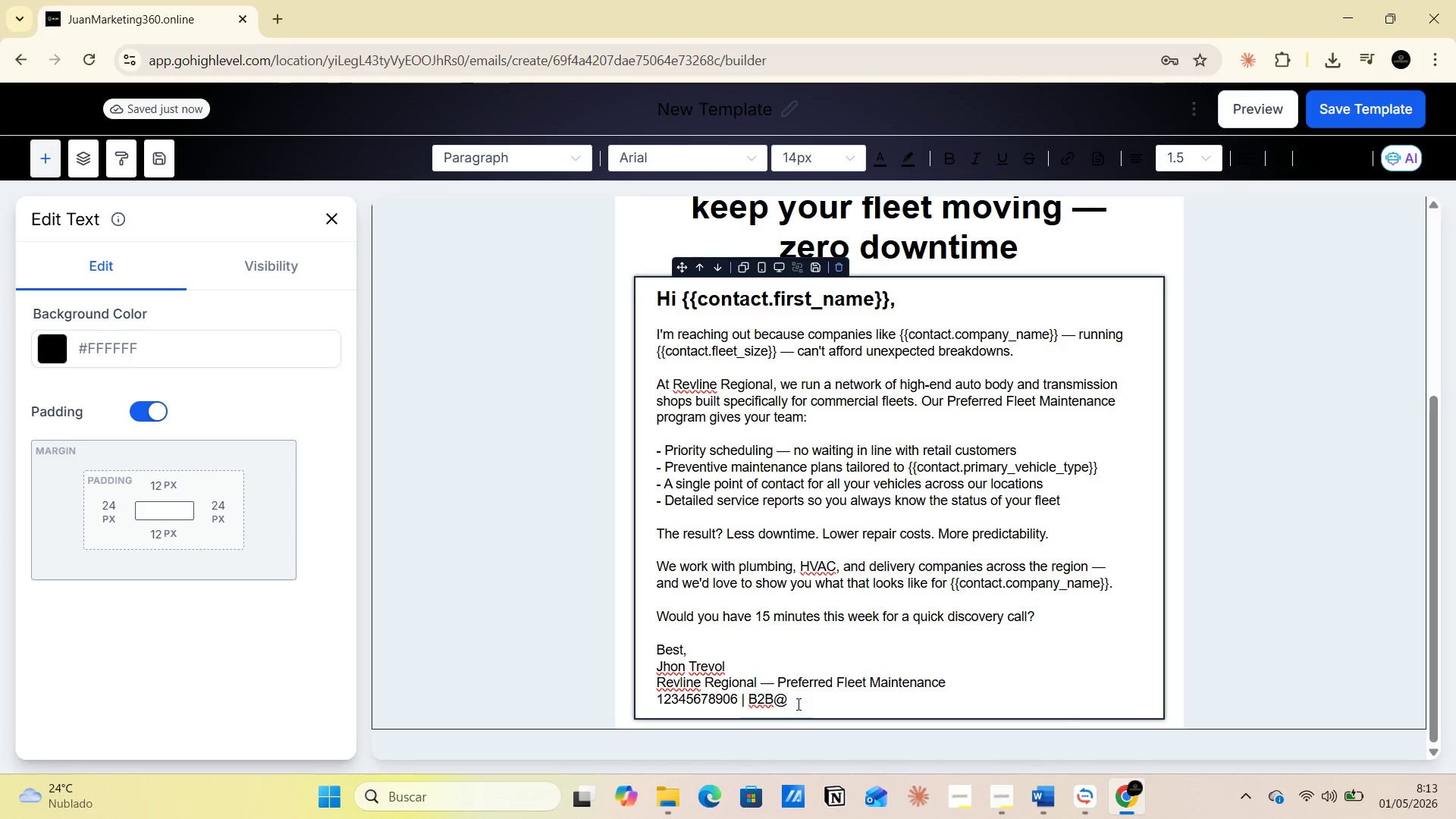 
key(Control+V)
 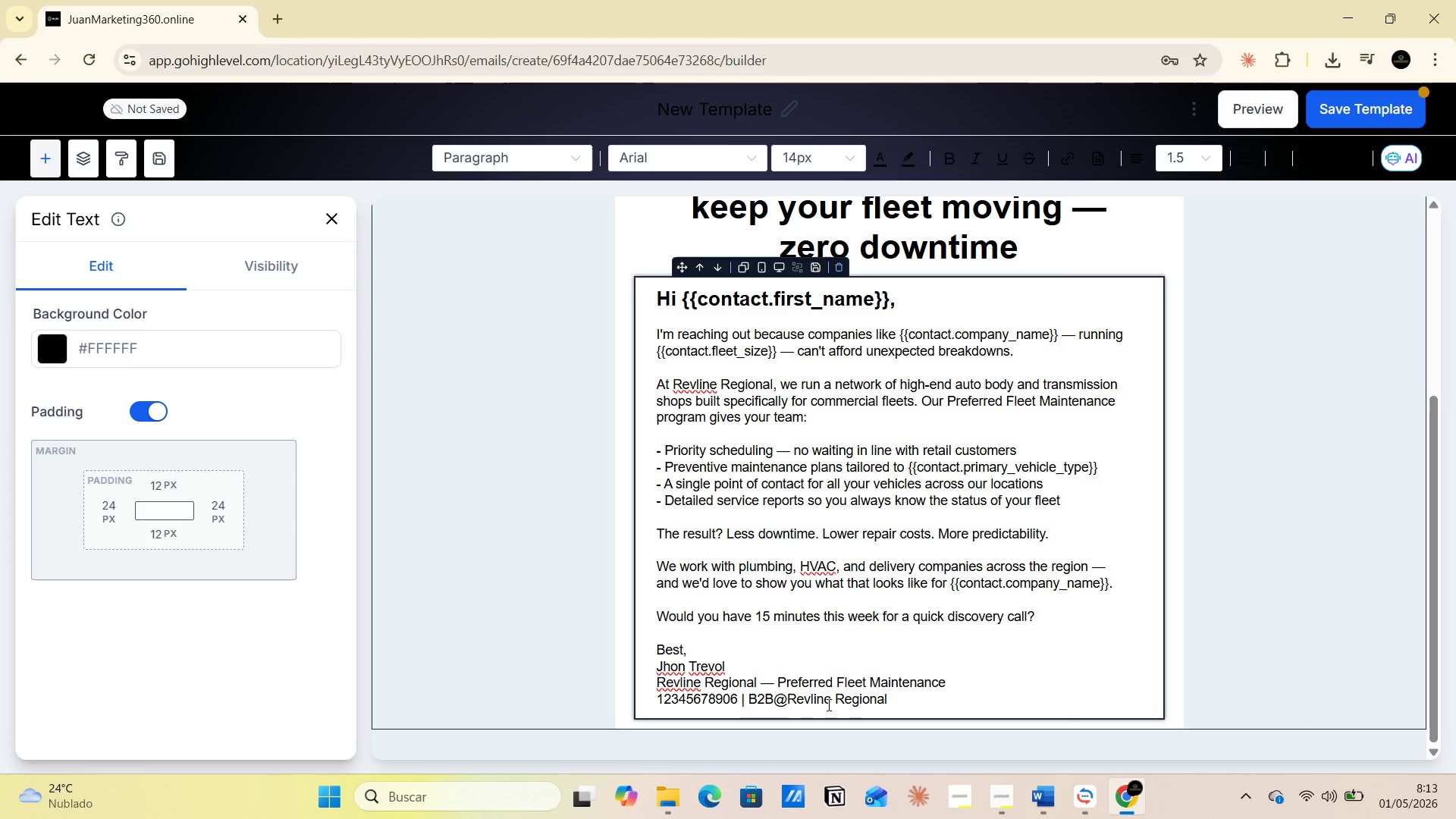 
left_click([831, 704])
 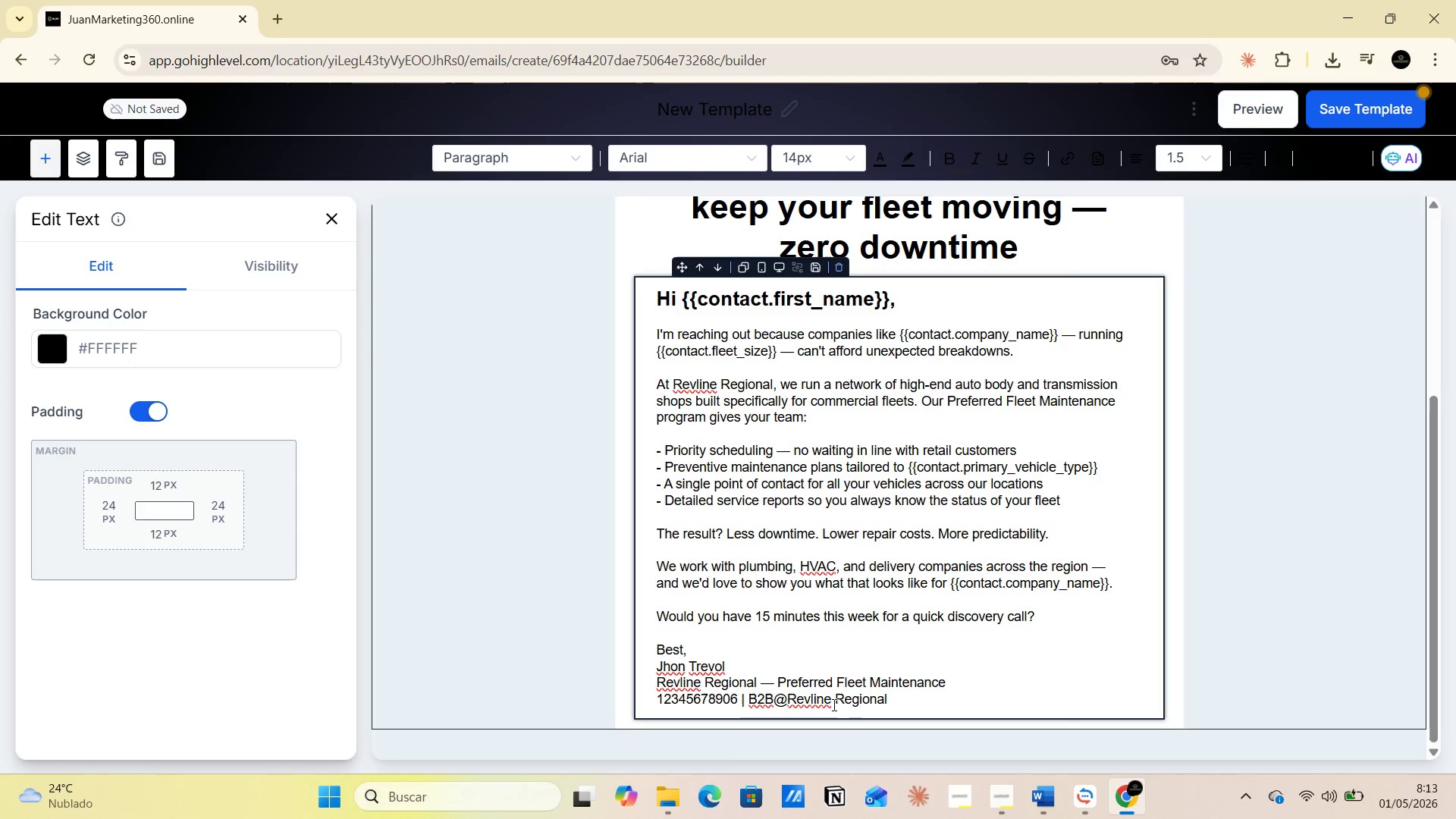 
key(Delete)
 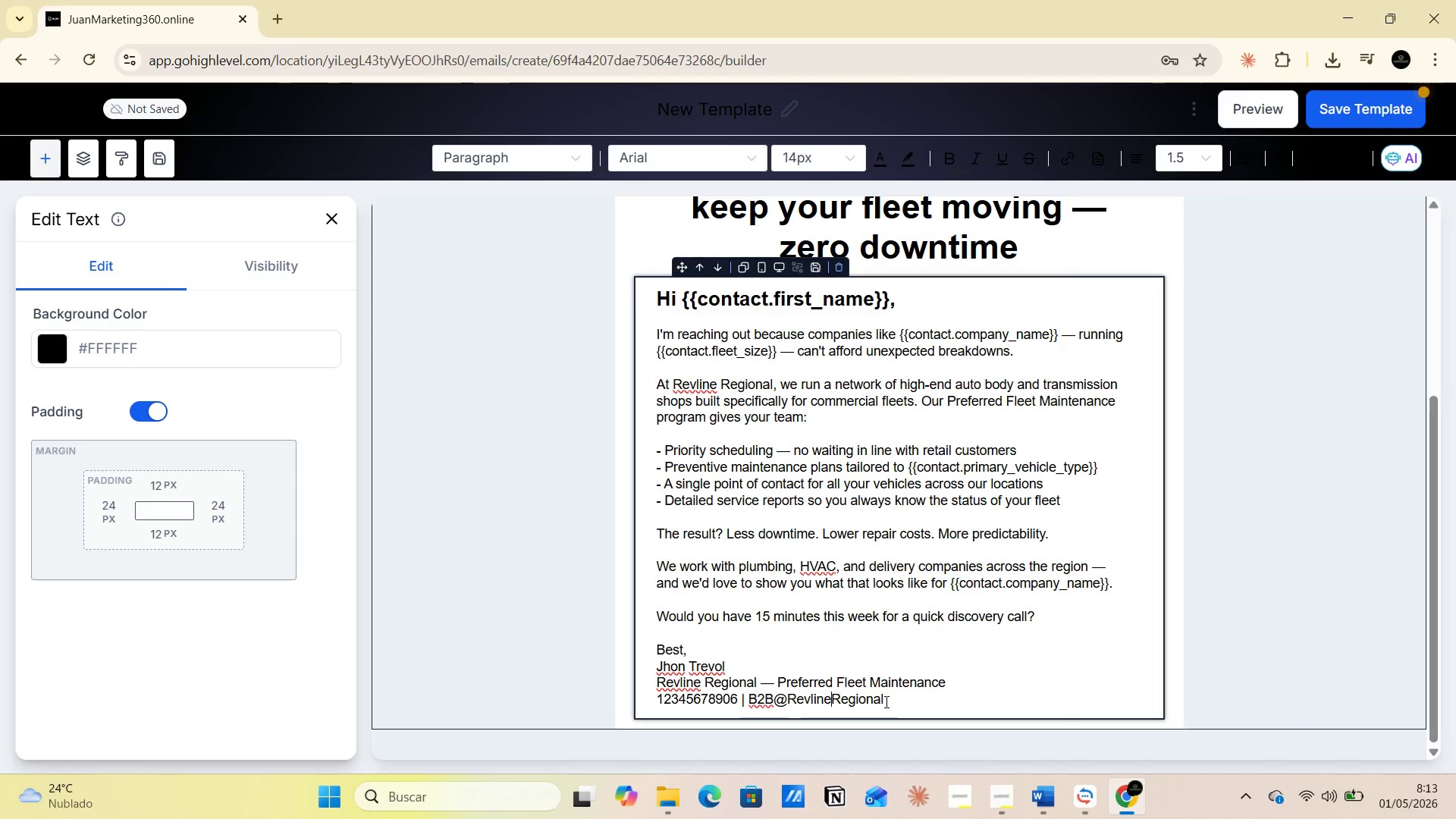 
left_click([886, 701])
 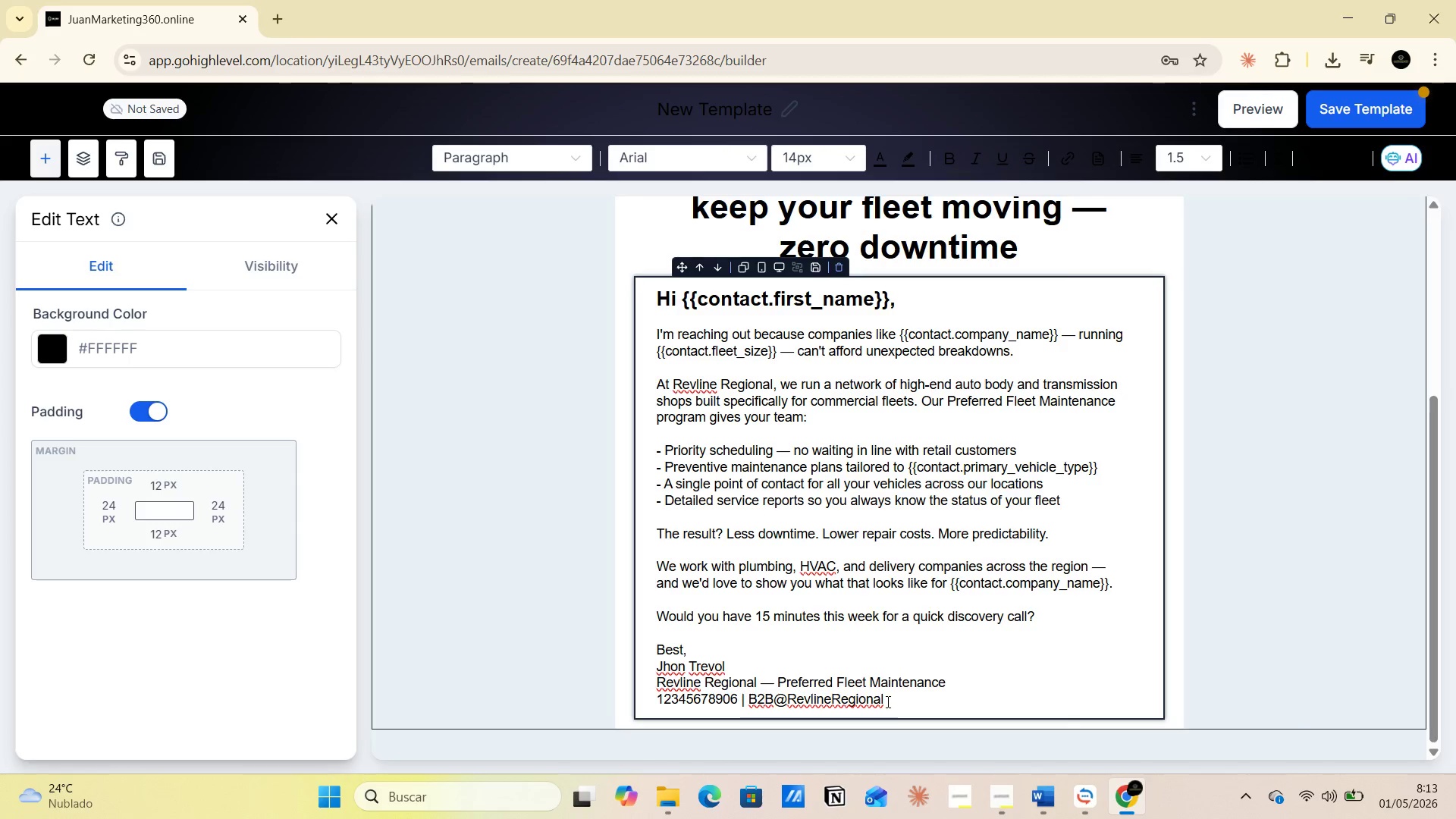 
type(.com)
 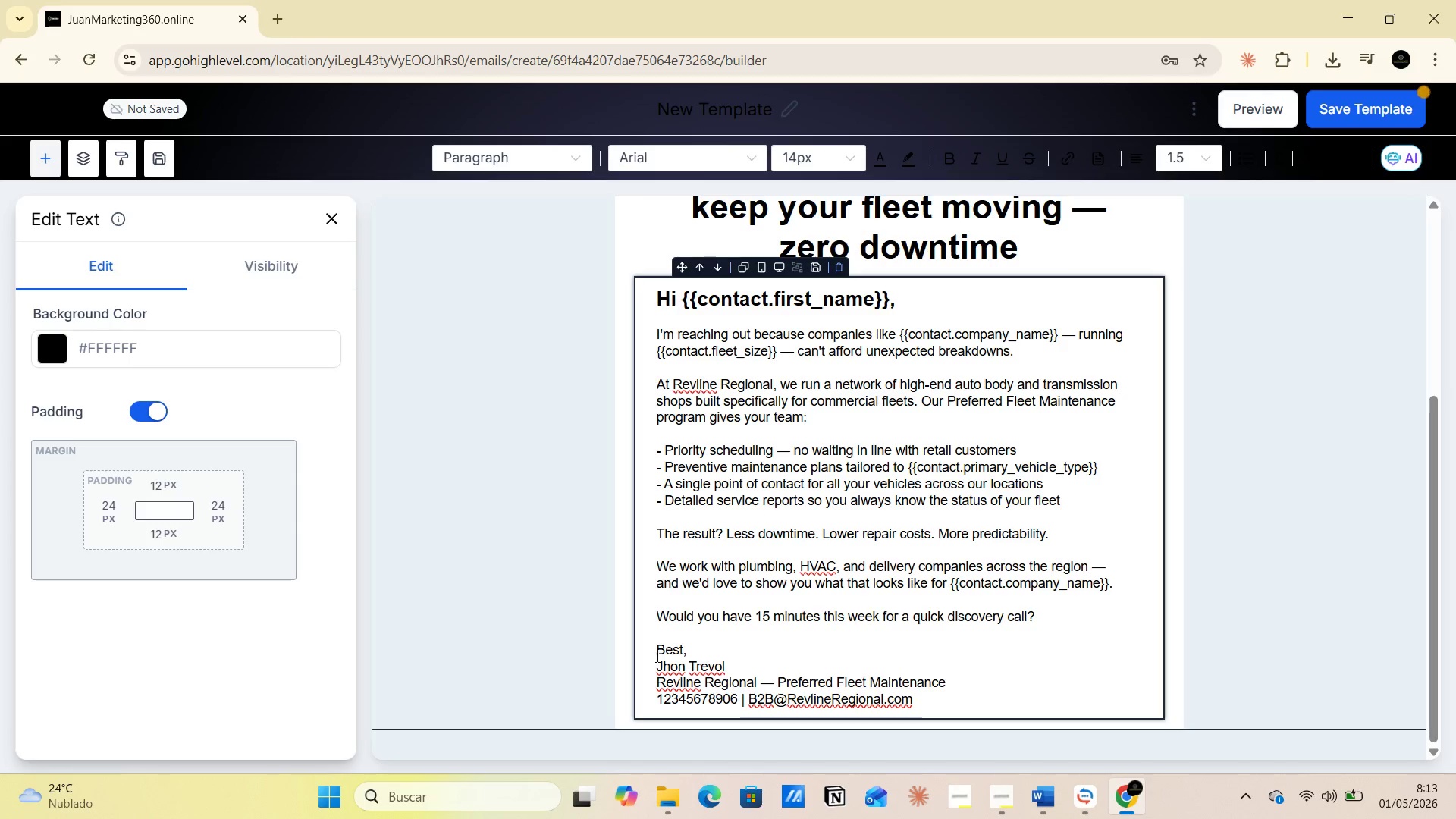 
left_click_drag(start_coordinate=[656, 650], to_coordinate=[916, 704])
 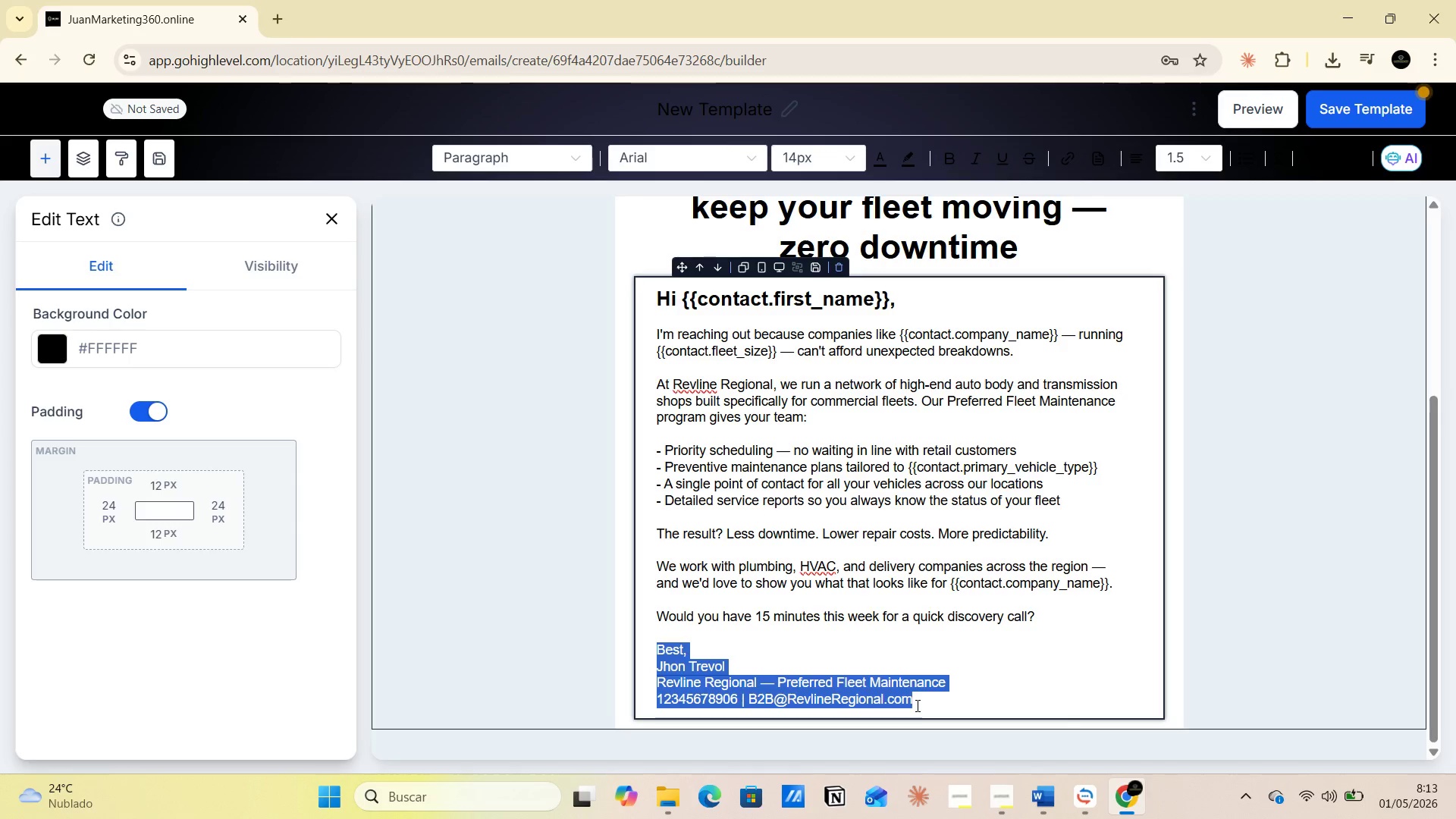 
key(Control+C)
 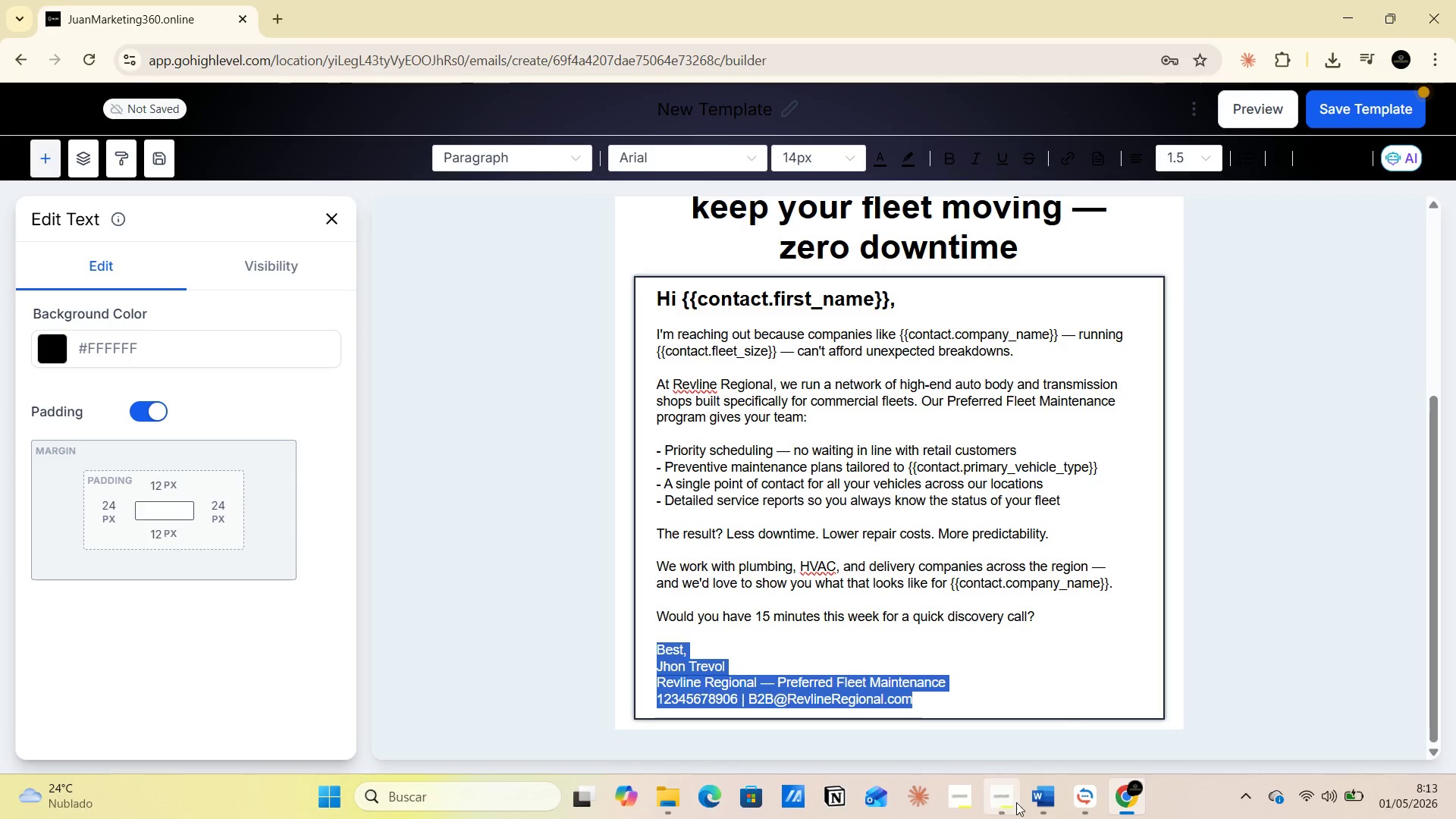 
left_click([1037, 793])
 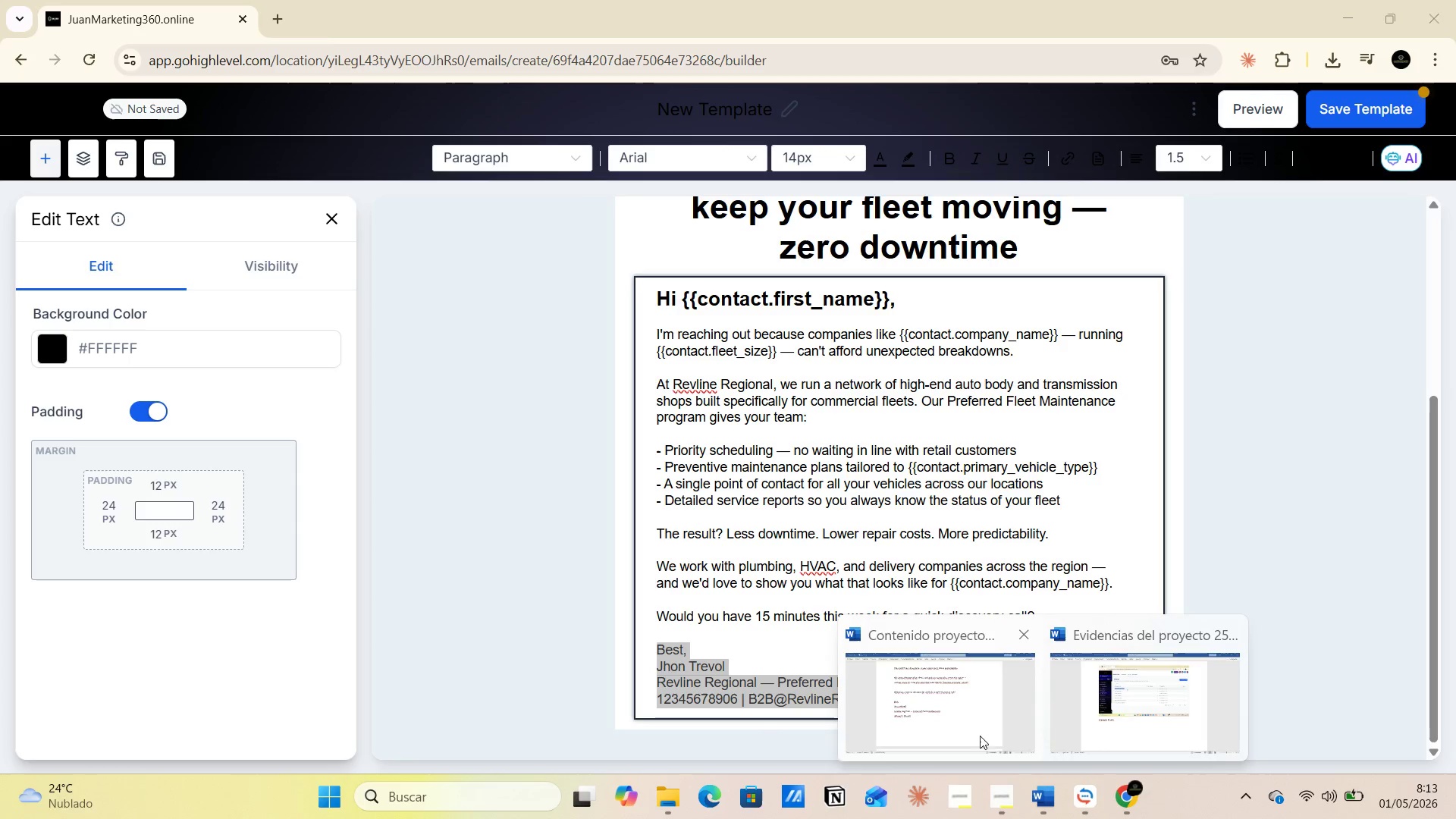 
left_click([975, 730])
 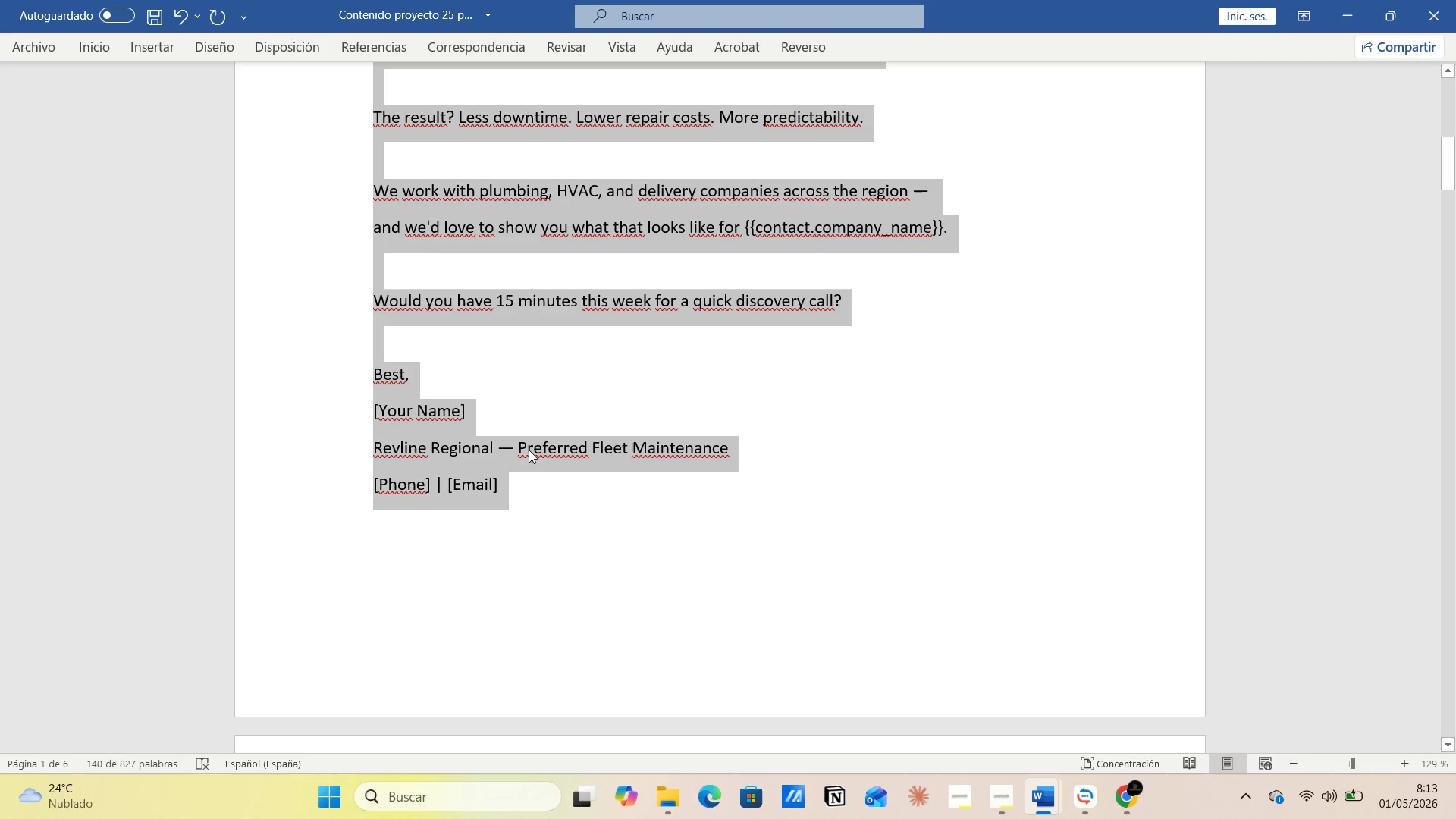 
left_click([554, 402])
 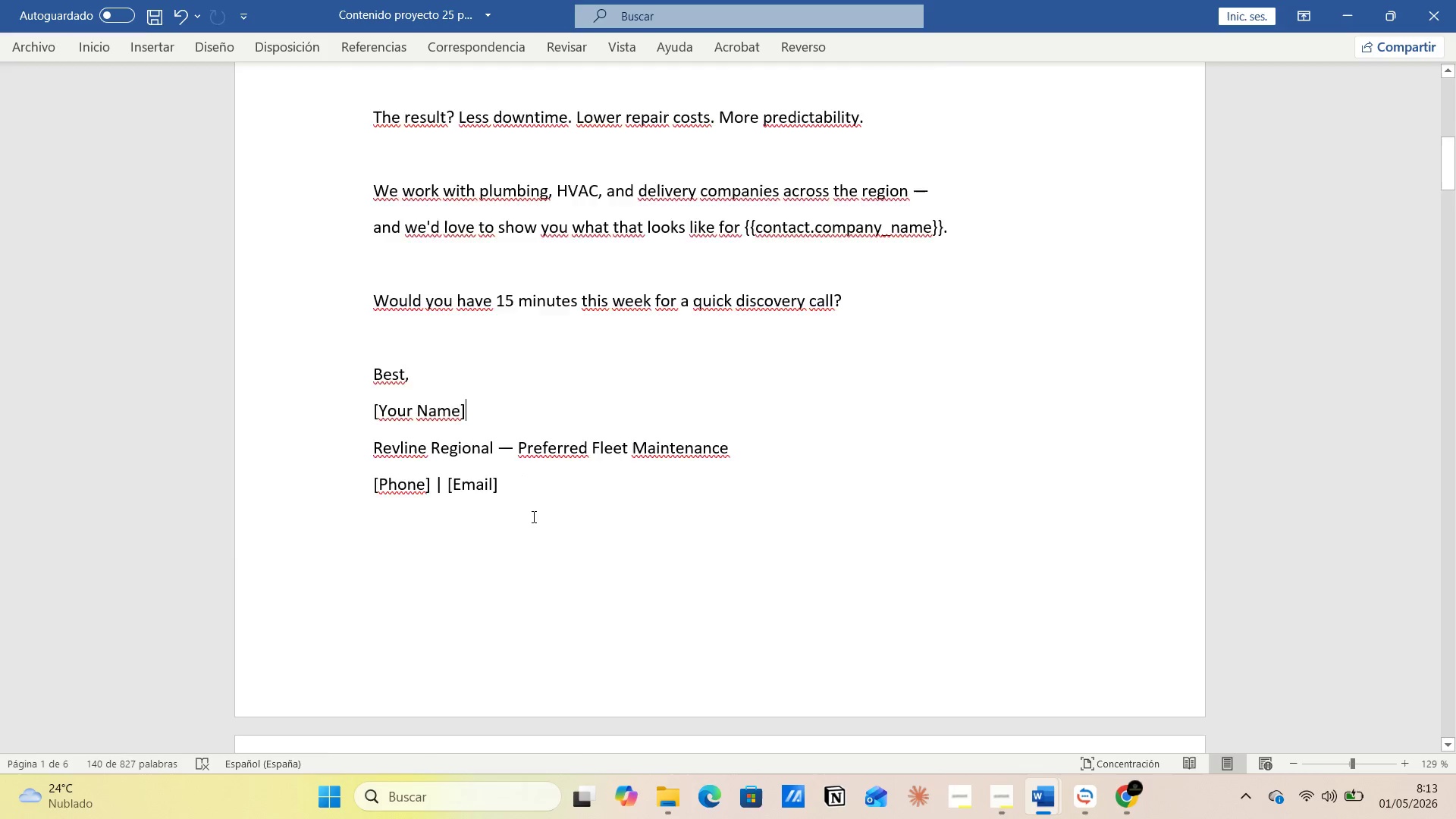 
scroll: coordinate [543, 545], scroll_direction: down, amount: 24.0
 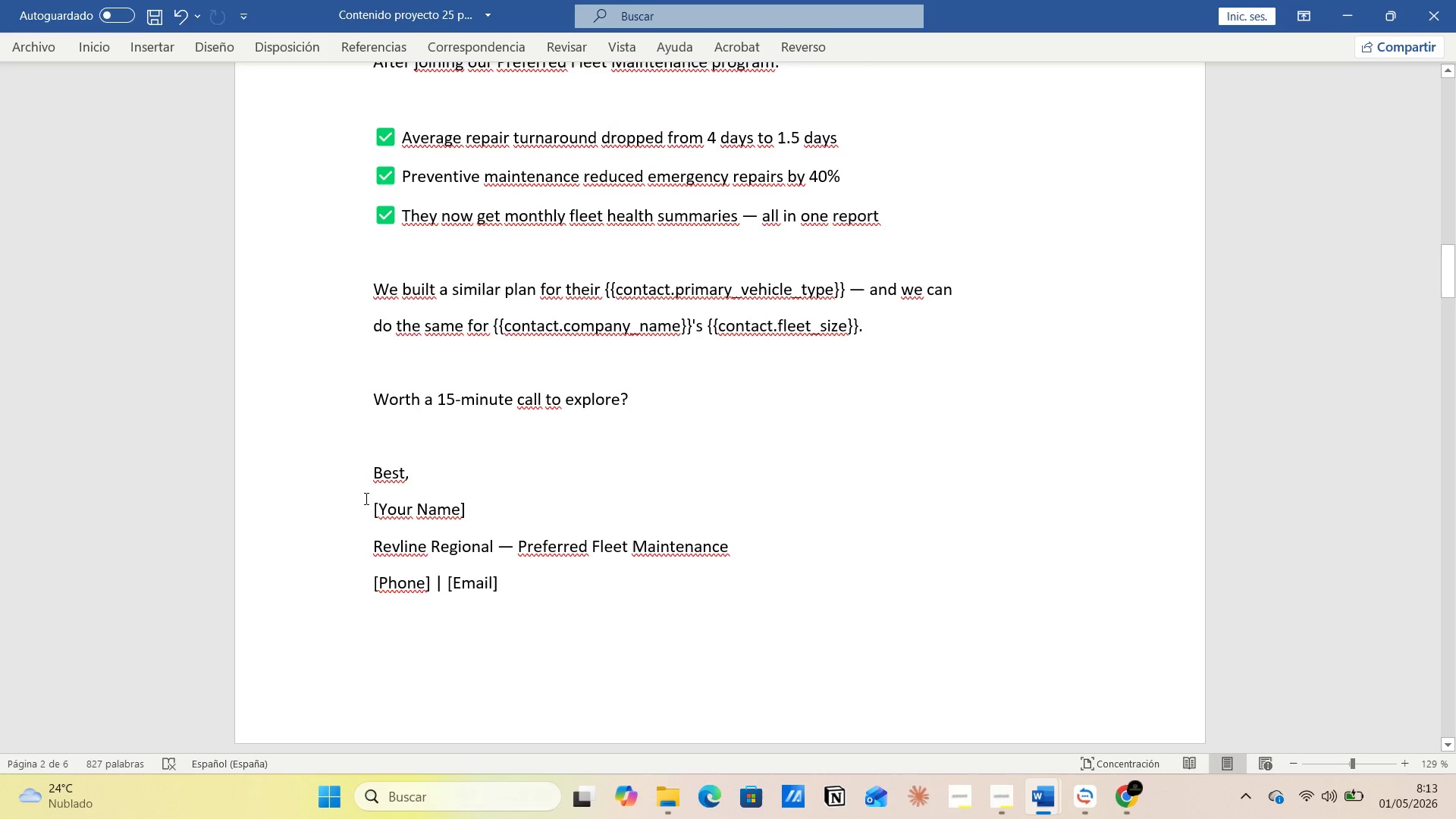 
left_click([357, 498])
 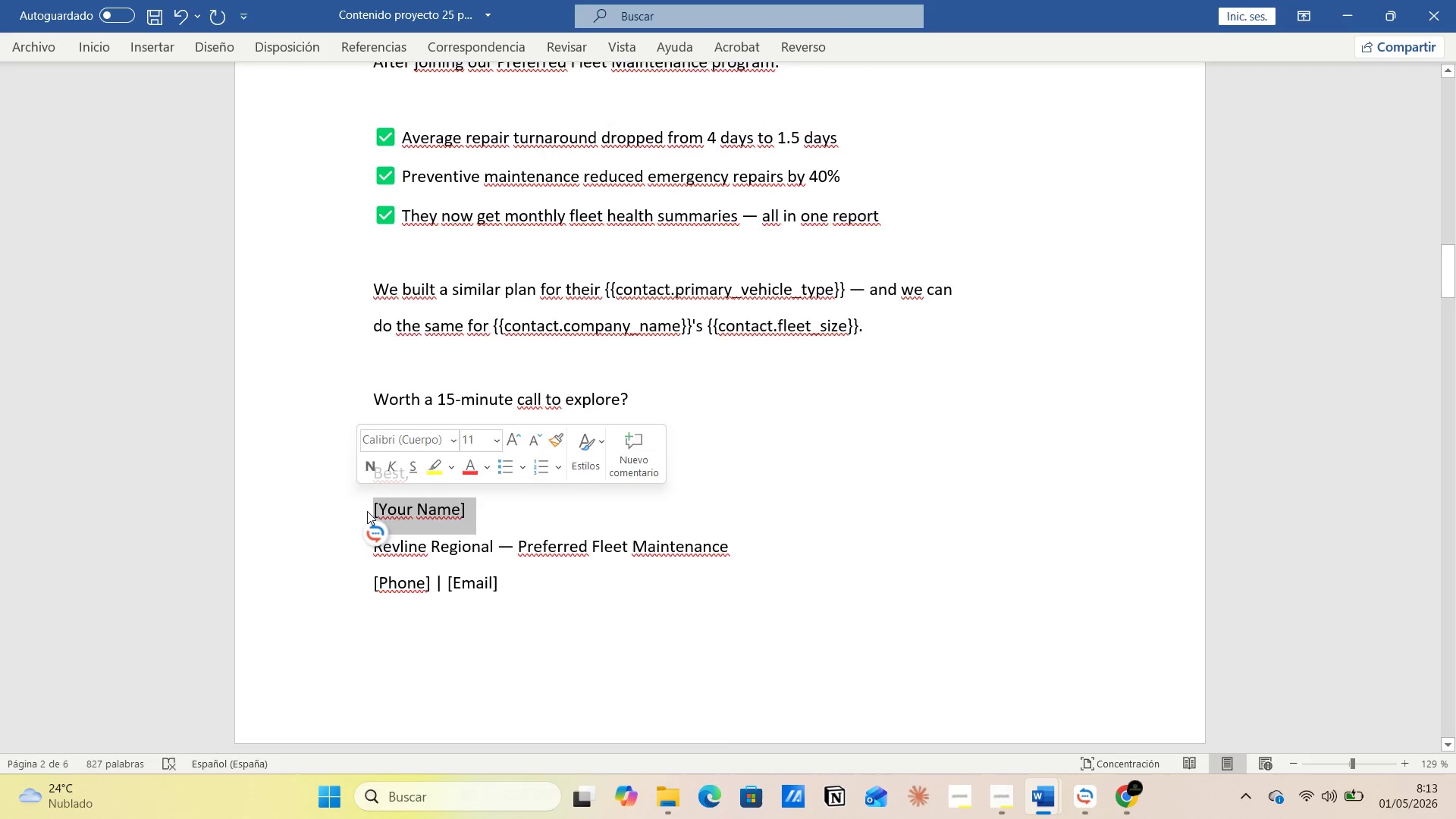 
left_click([367, 511])
 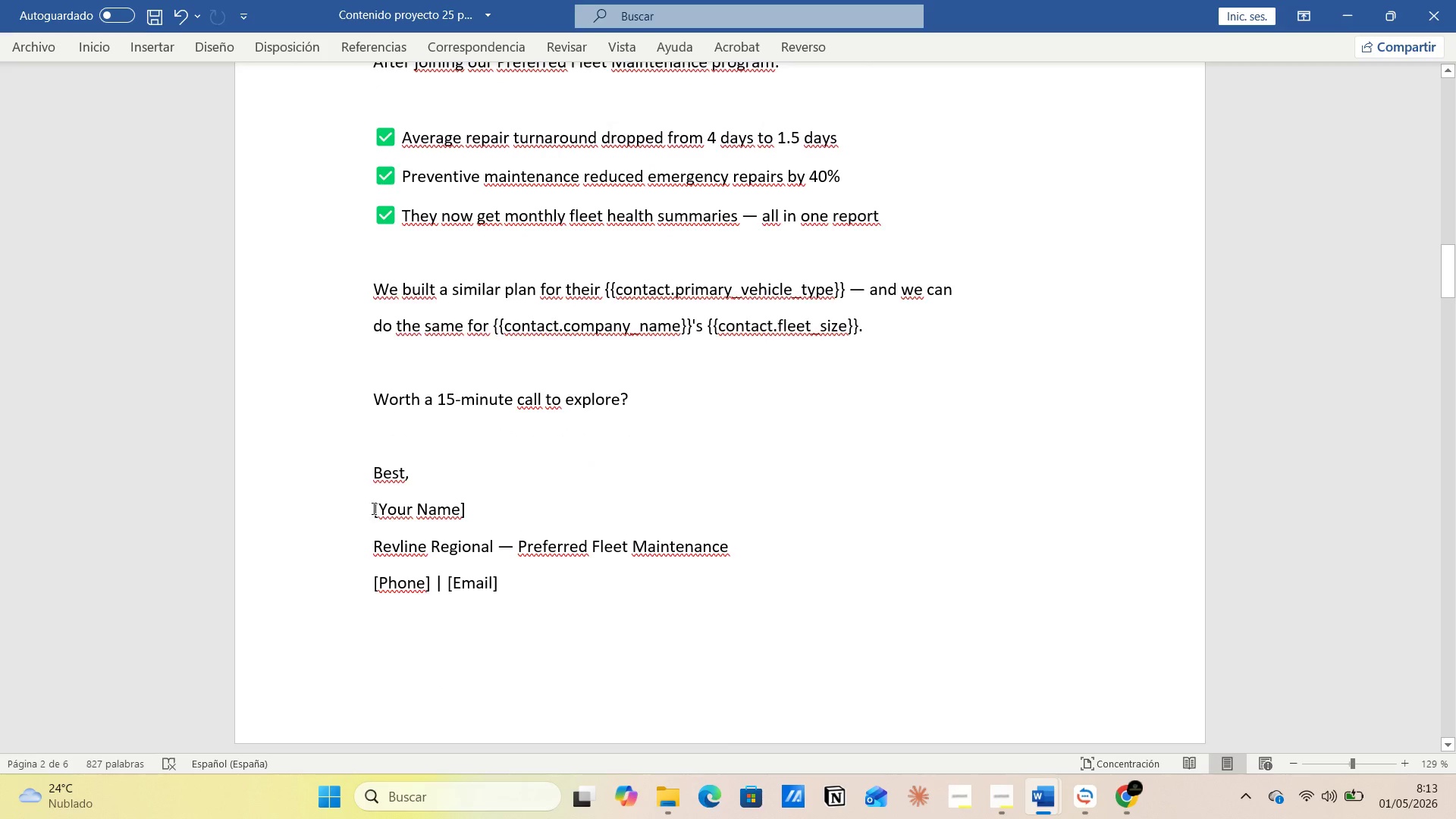 
key(Alt+AltLeft)
 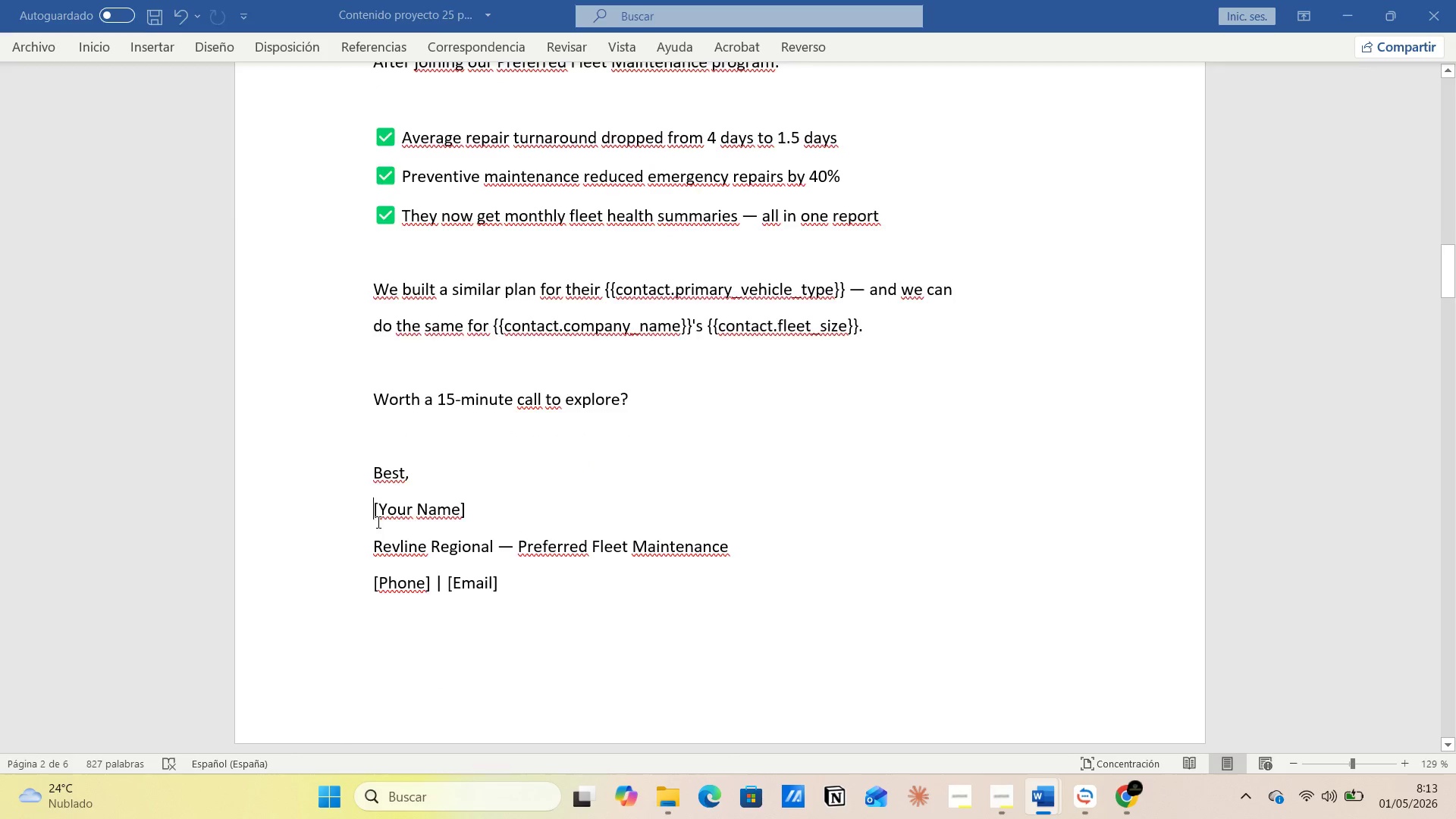 
key(Alt+Tab)
 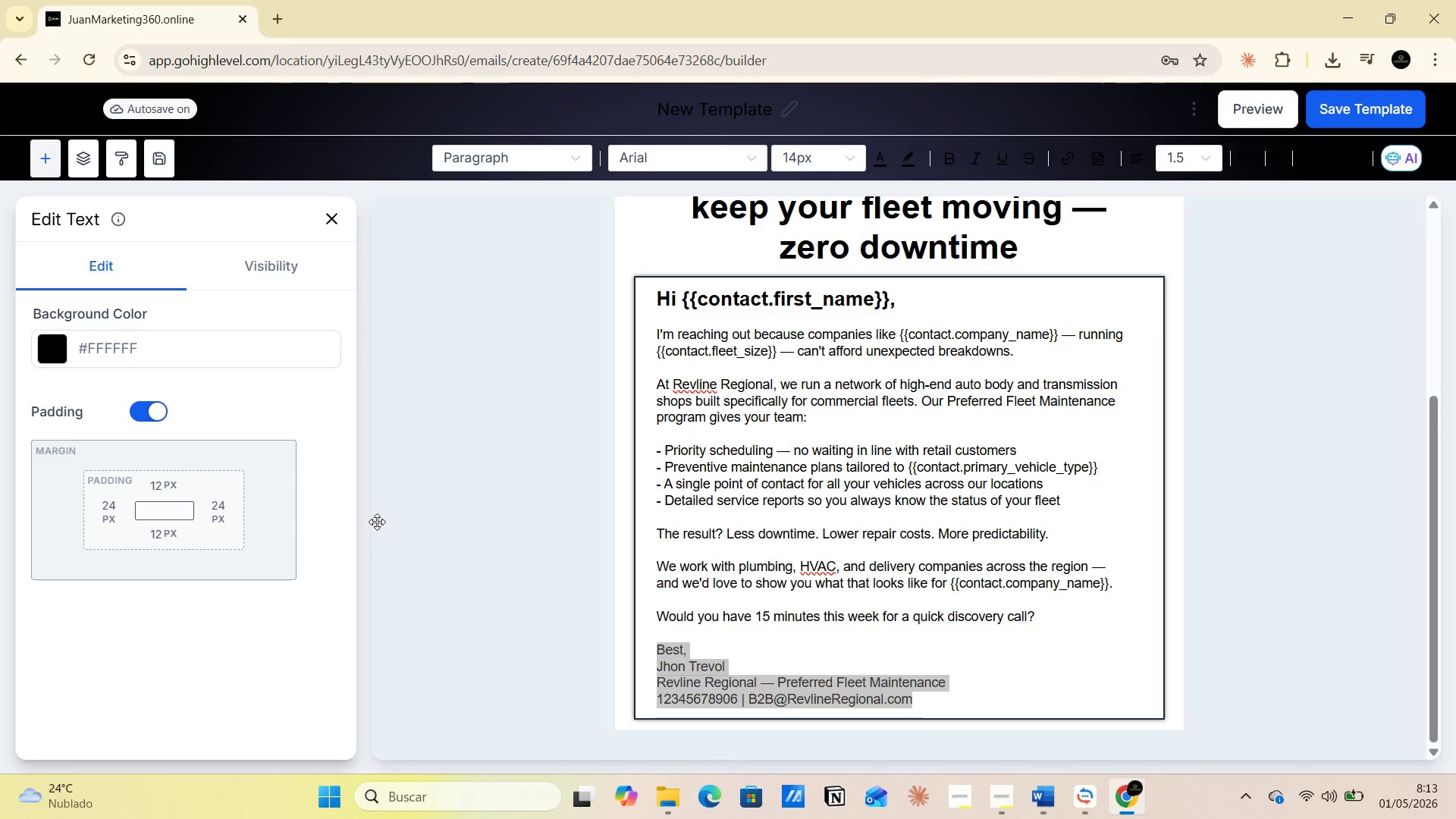 
key(Alt+AltLeft)
 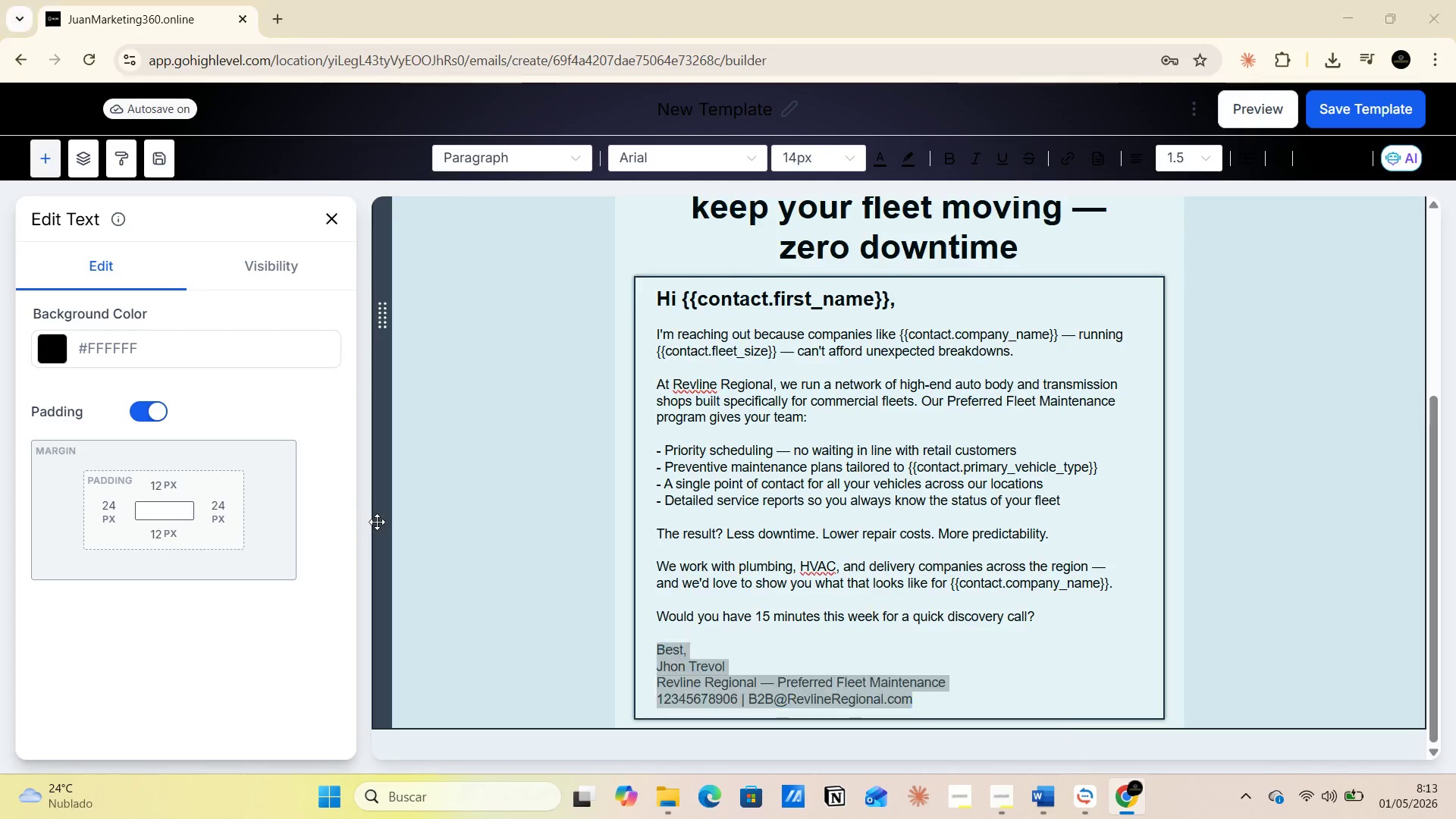 
key(Alt+Tab)
 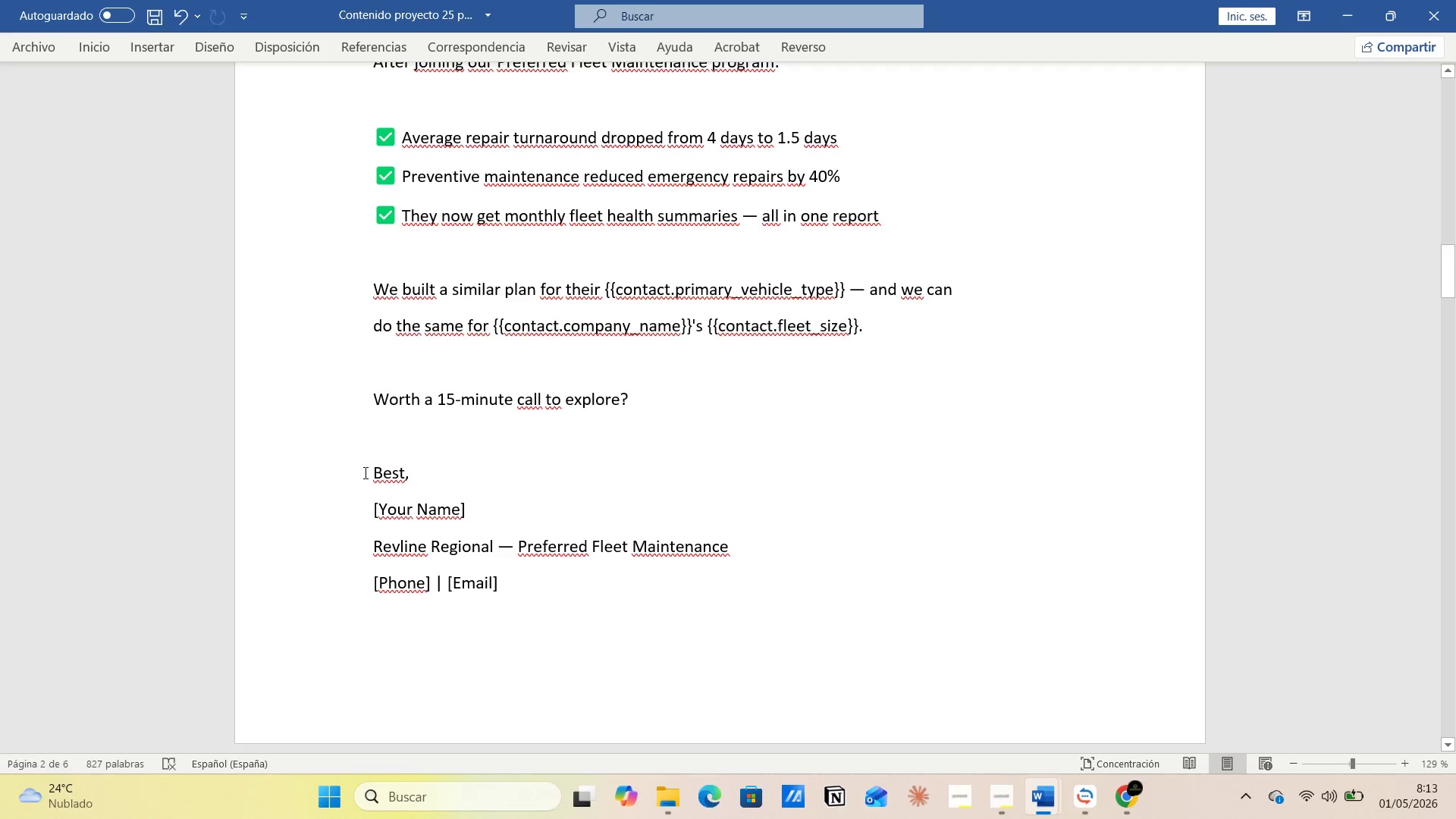 
left_click_drag(start_coordinate=[364, 475], to_coordinate=[532, 592])
 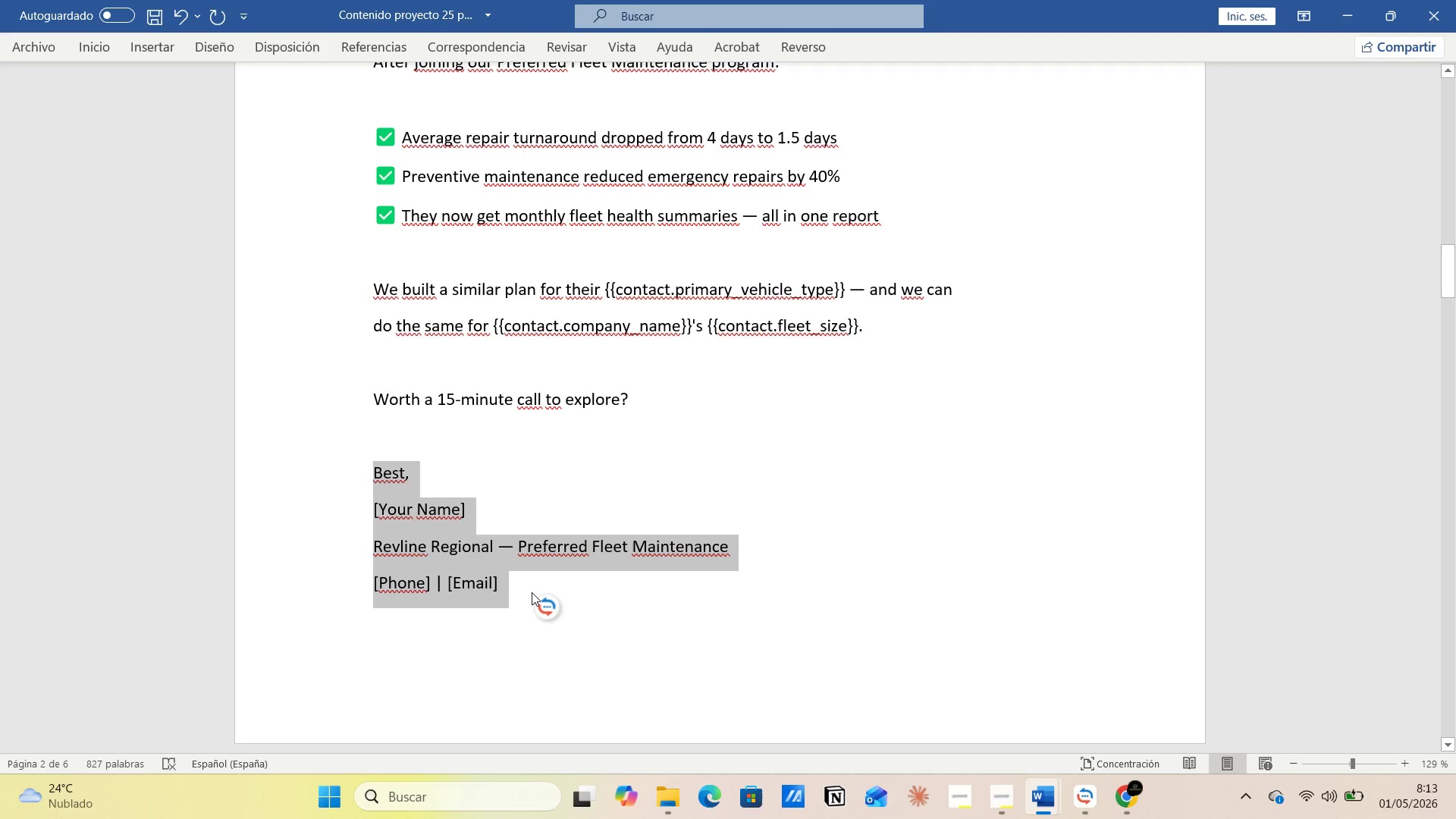 
key(Control+V)
 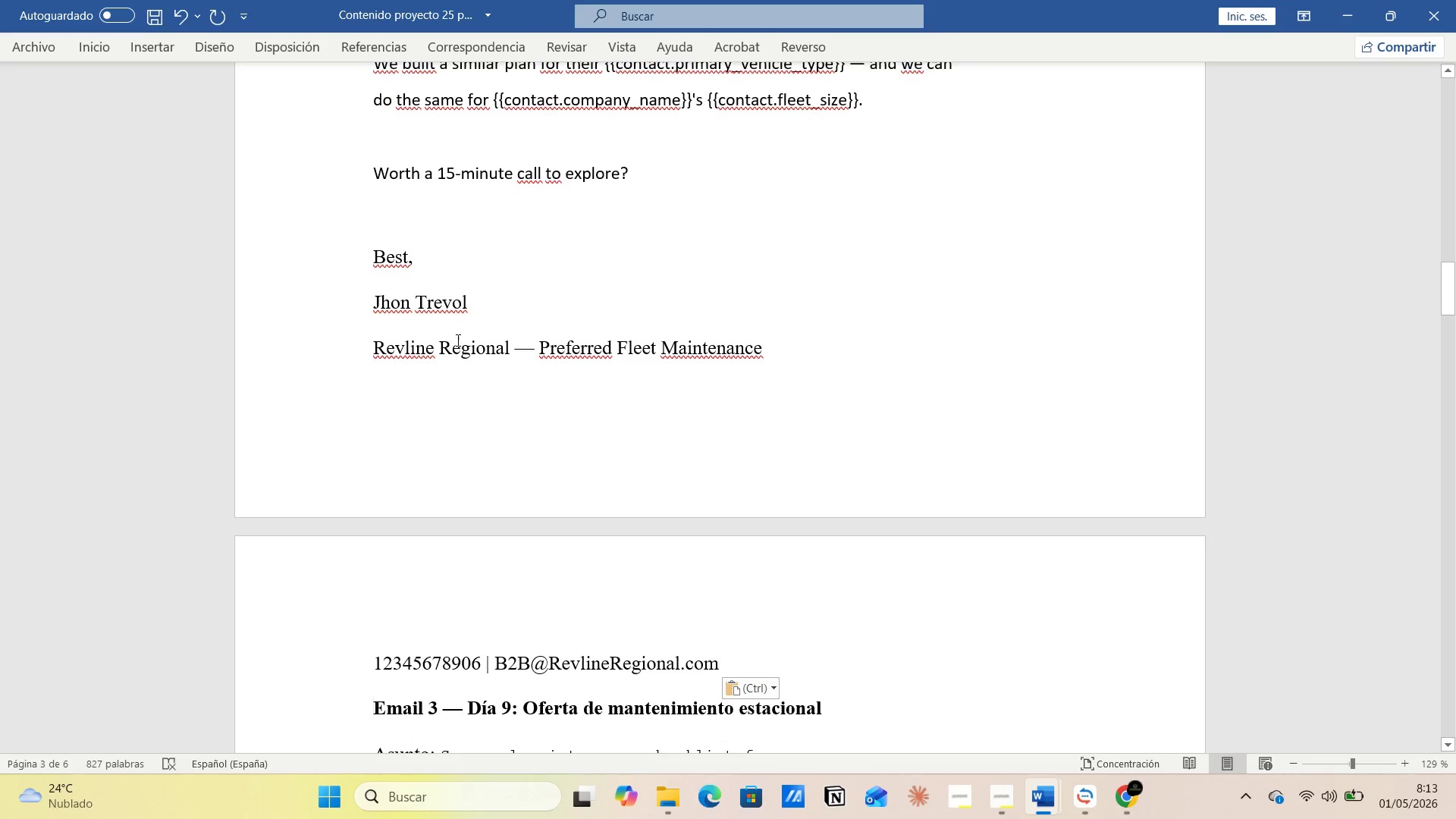 
left_click([432, 228])
 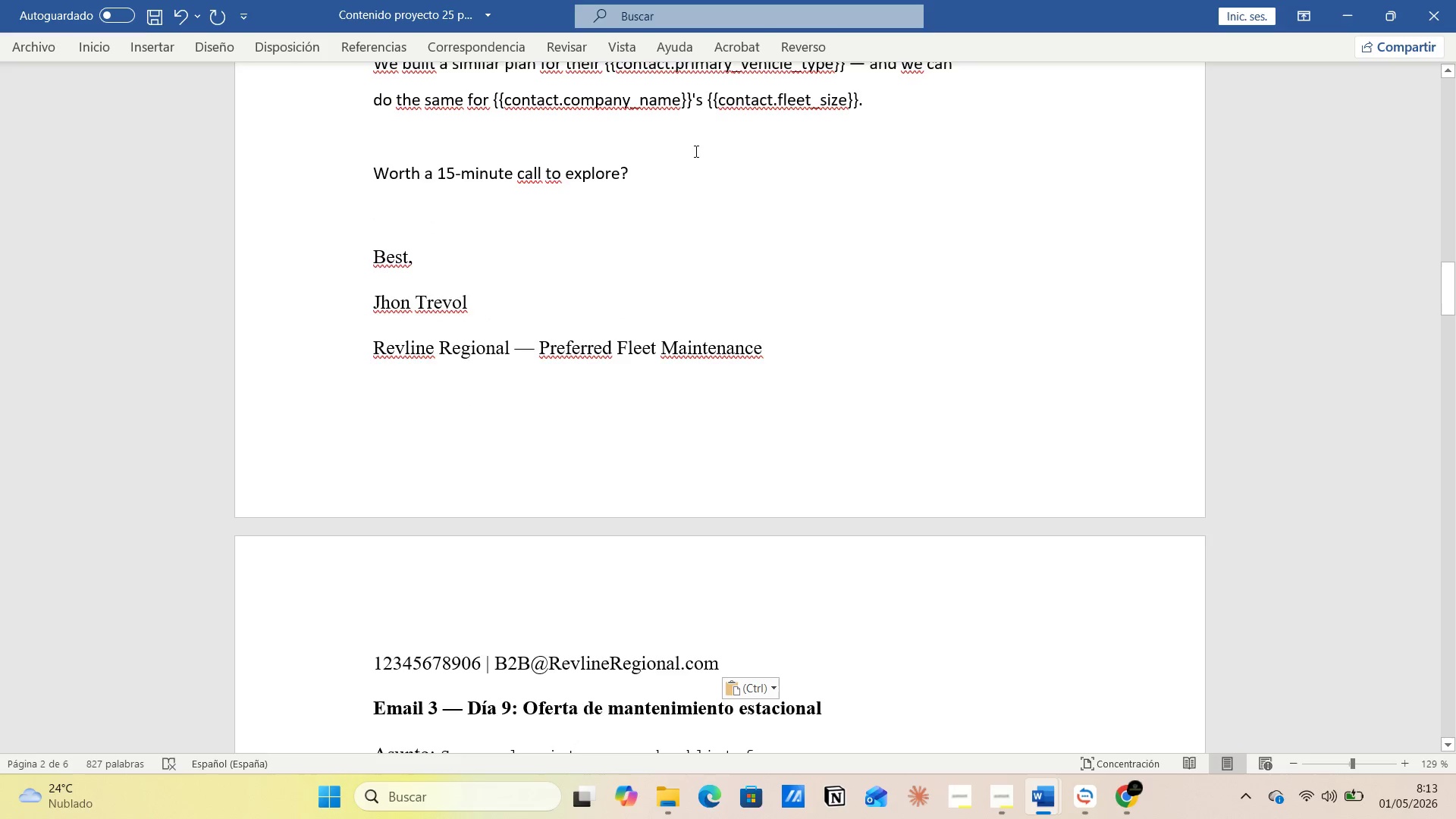 
key(Delete)
 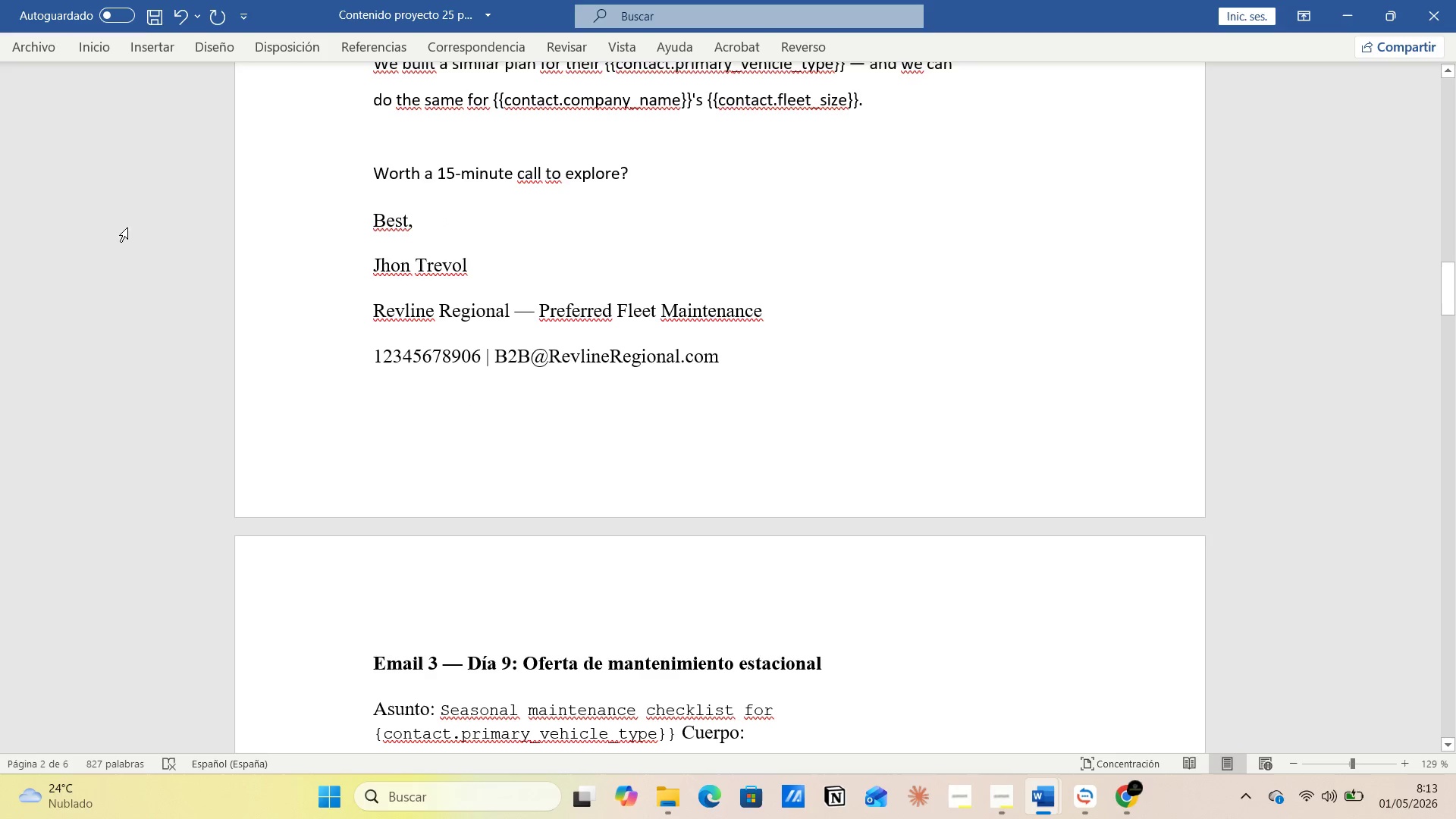 
scroll: coordinate [205, 454], scroll_direction: down, amount: 25.0
 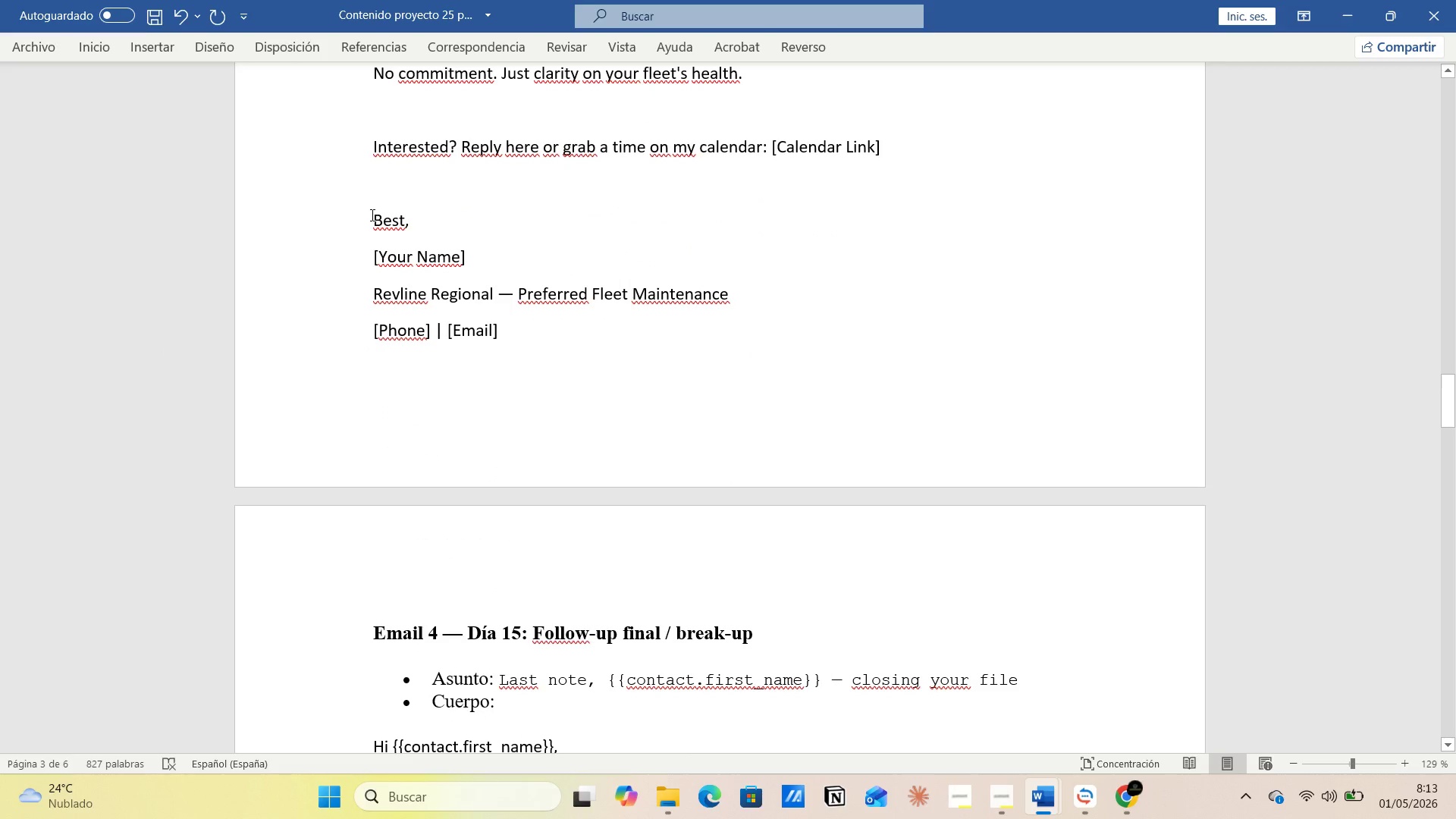 
left_click_drag(start_coordinate=[371, 215], to_coordinate=[548, 322])
 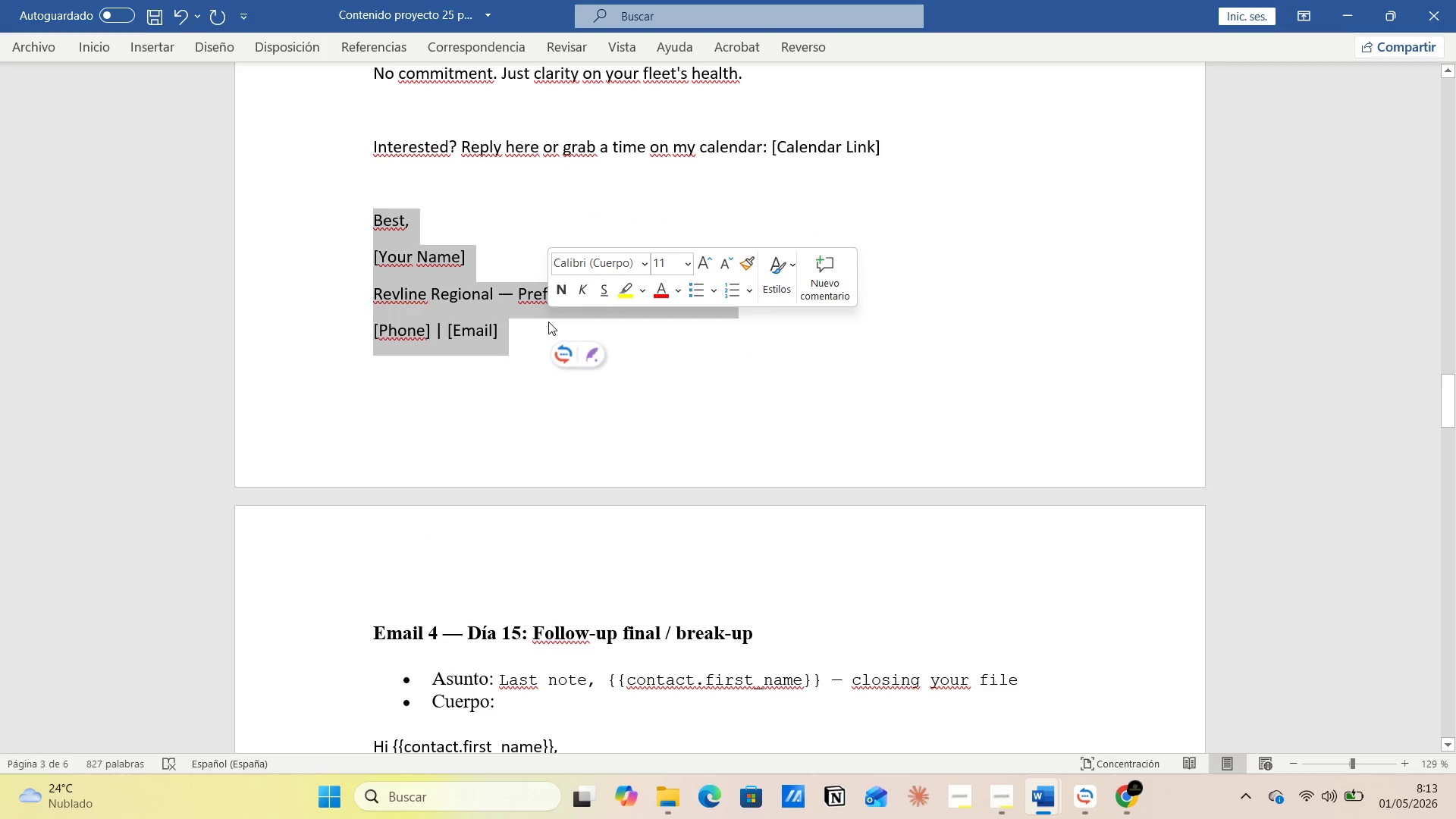 
key(Control+V)
 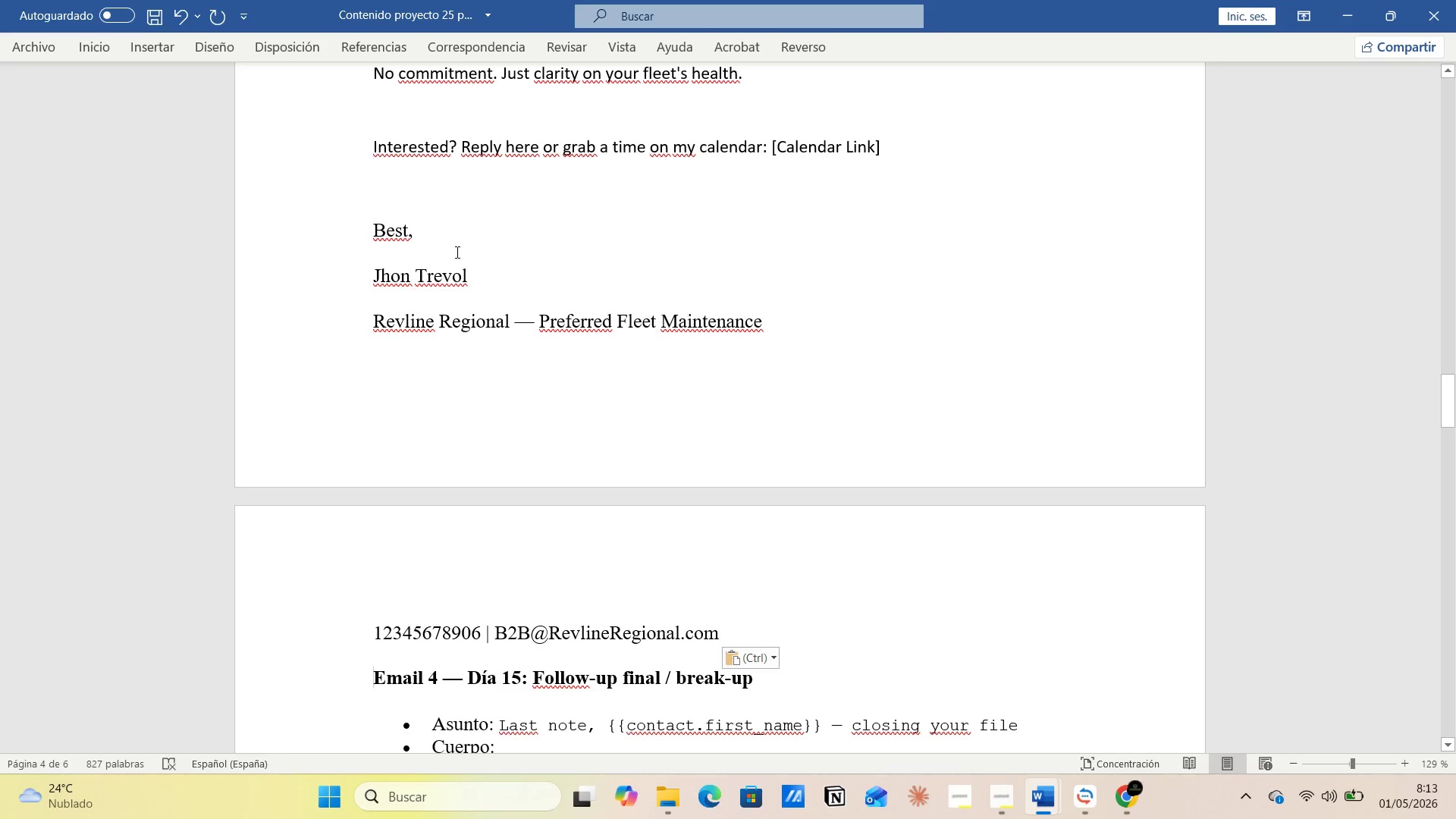 
left_click([400, 194])
 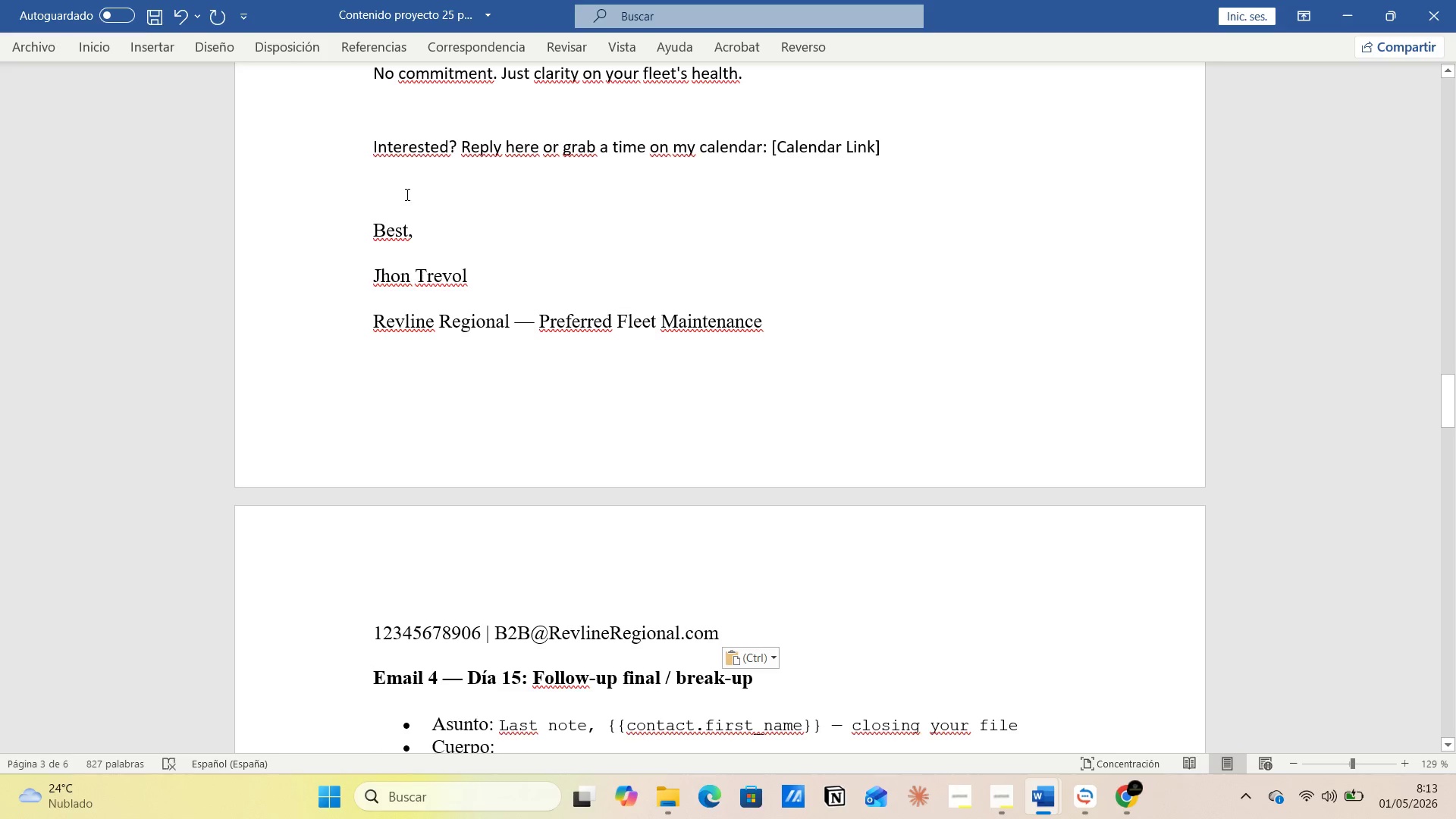 
key(Delete)
 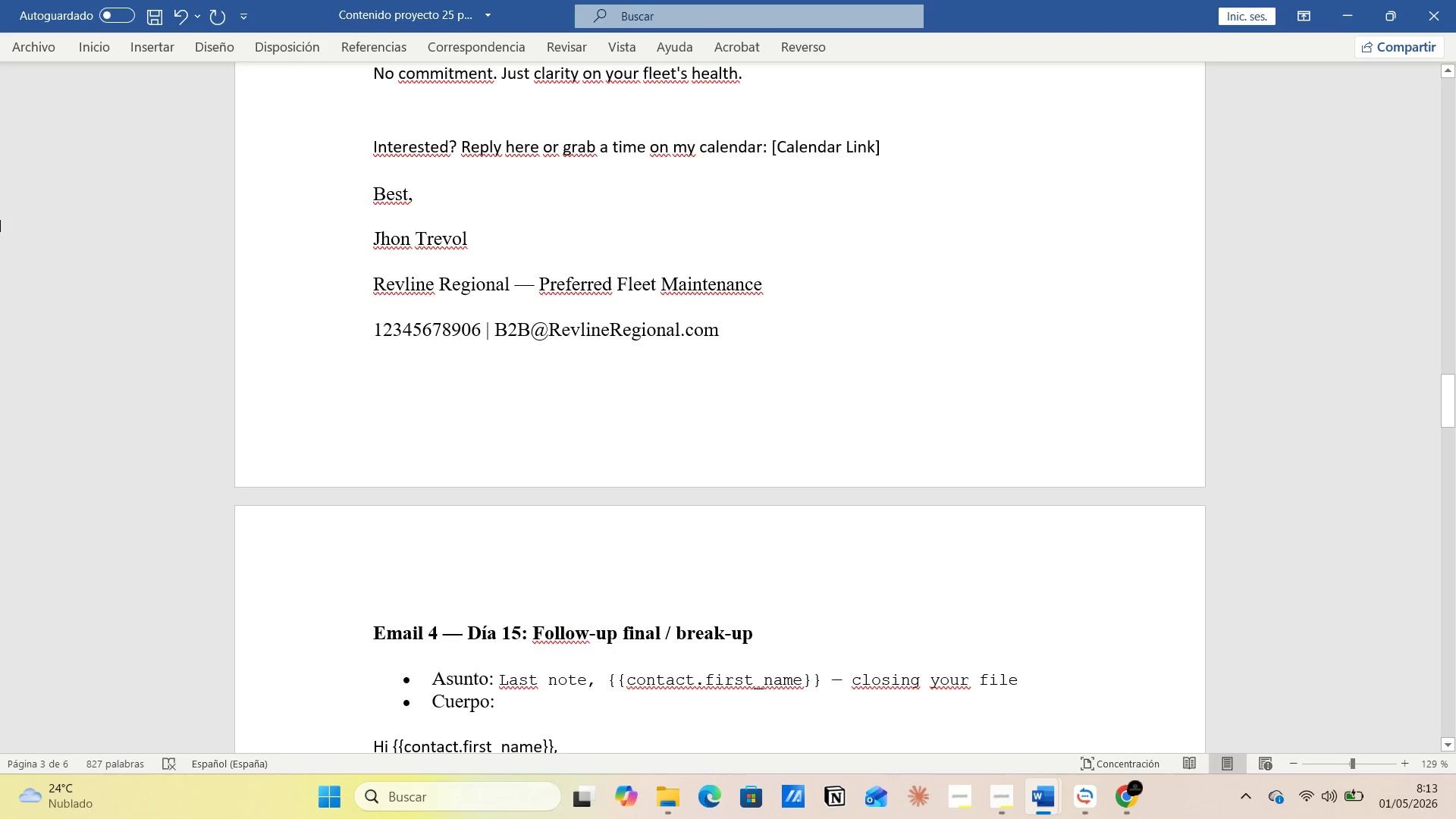 
scroll: coordinate [456, 605], scroll_direction: down, amount: 35.0
 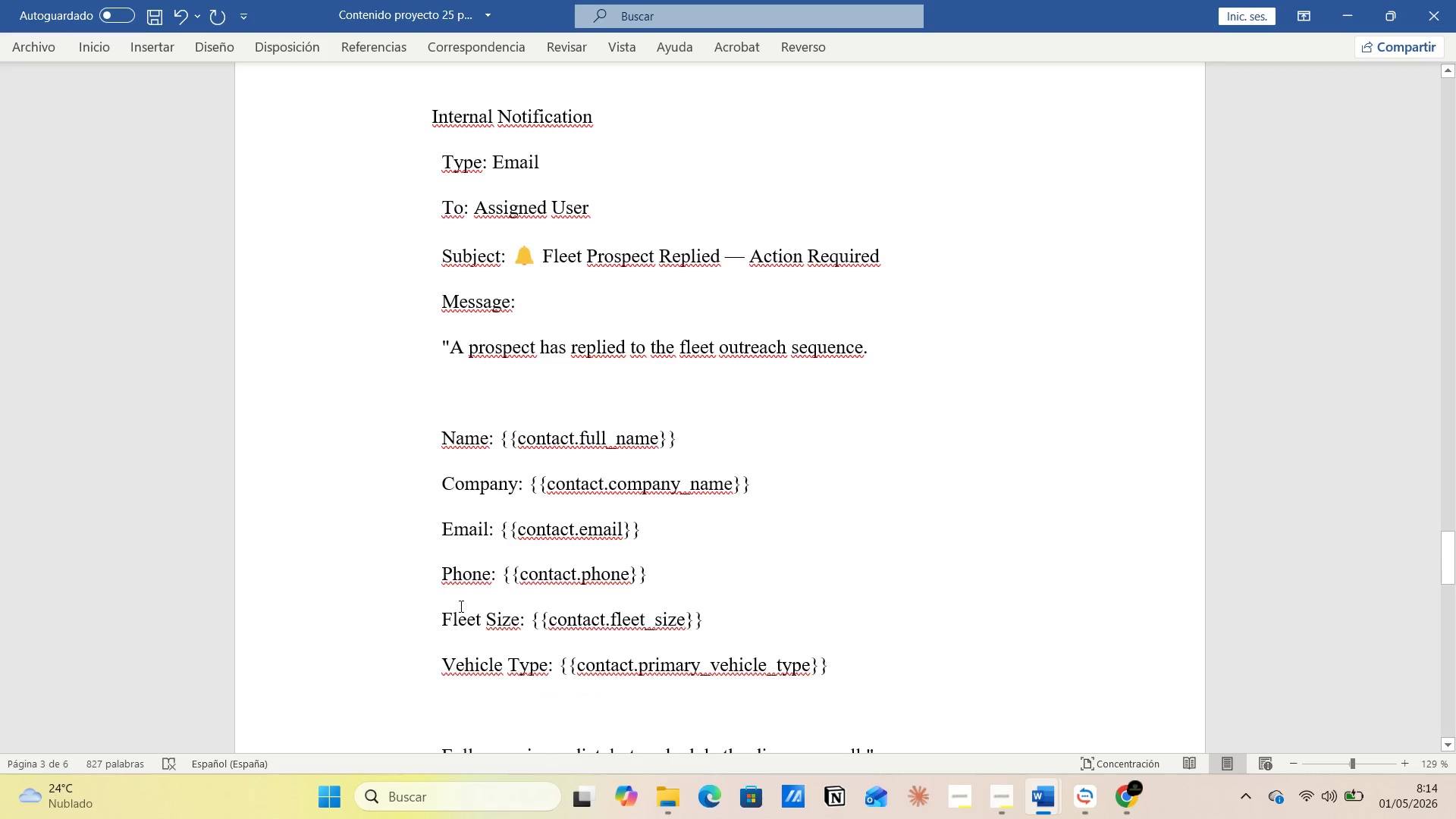 
scroll: coordinate [460, 606], scroll_direction: up, amount: 13.0
 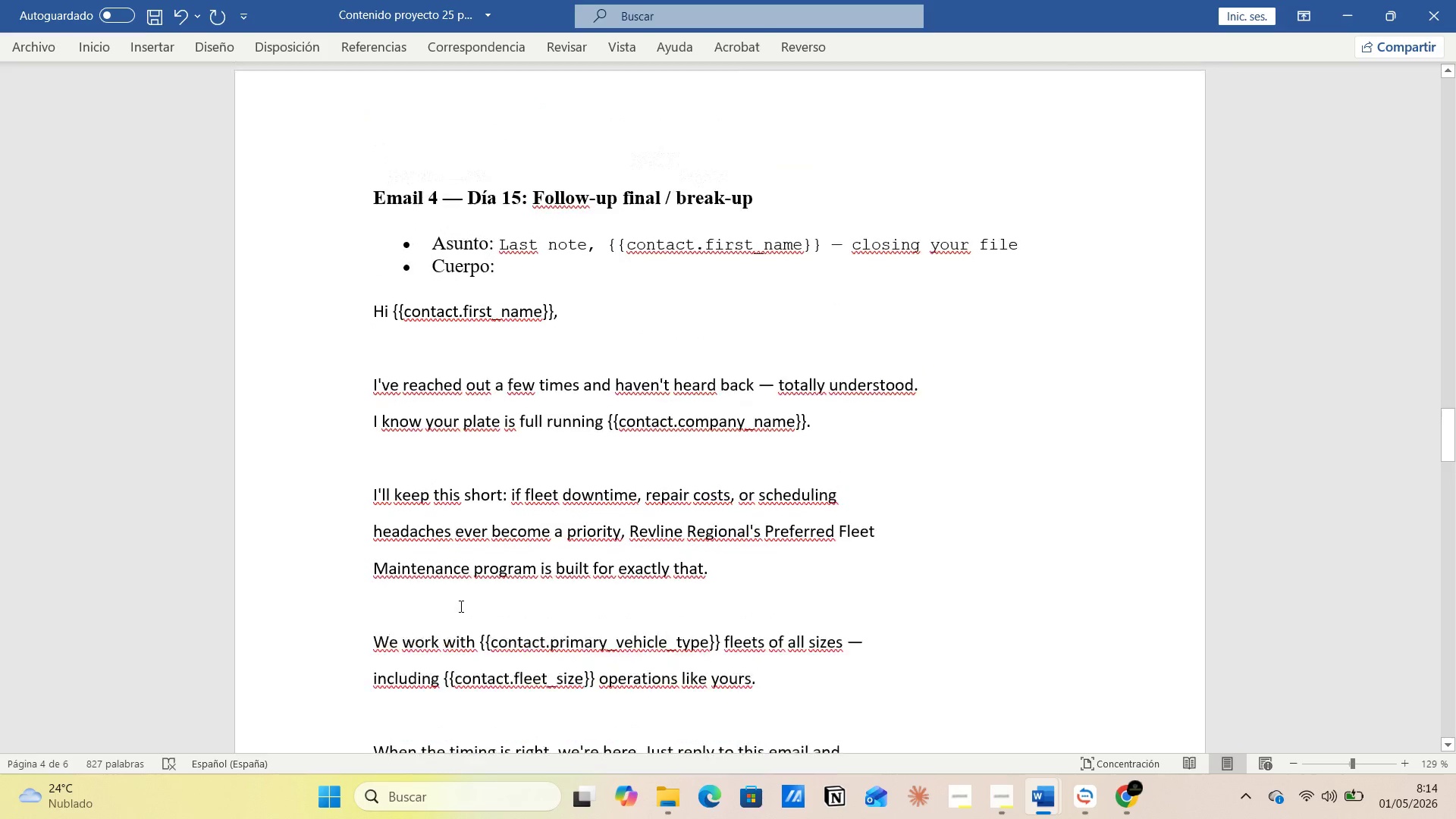 
scroll: coordinate [454, 733], scroll_direction: down, amount: 17.0
 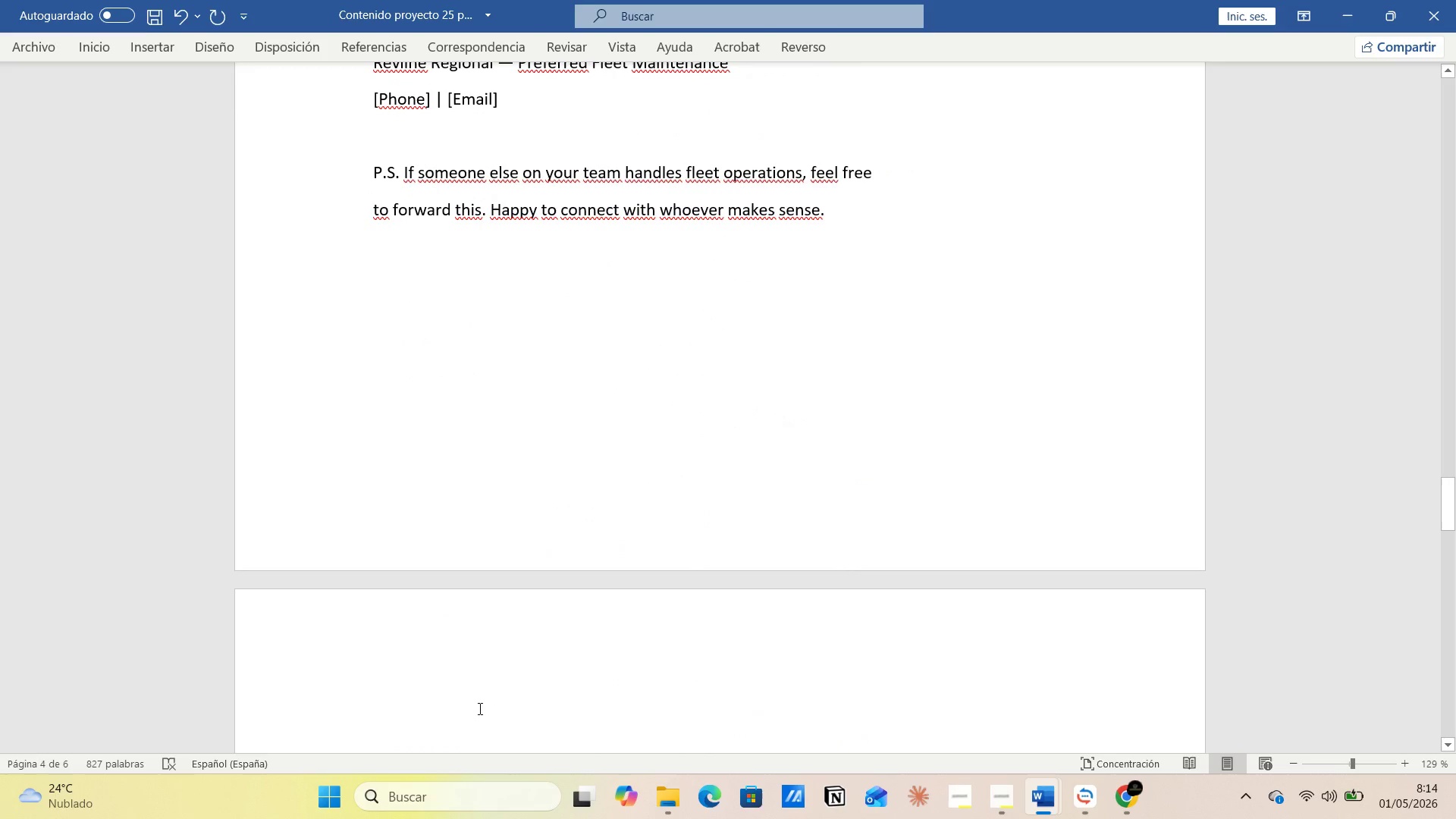 
left_click([478, 710])
 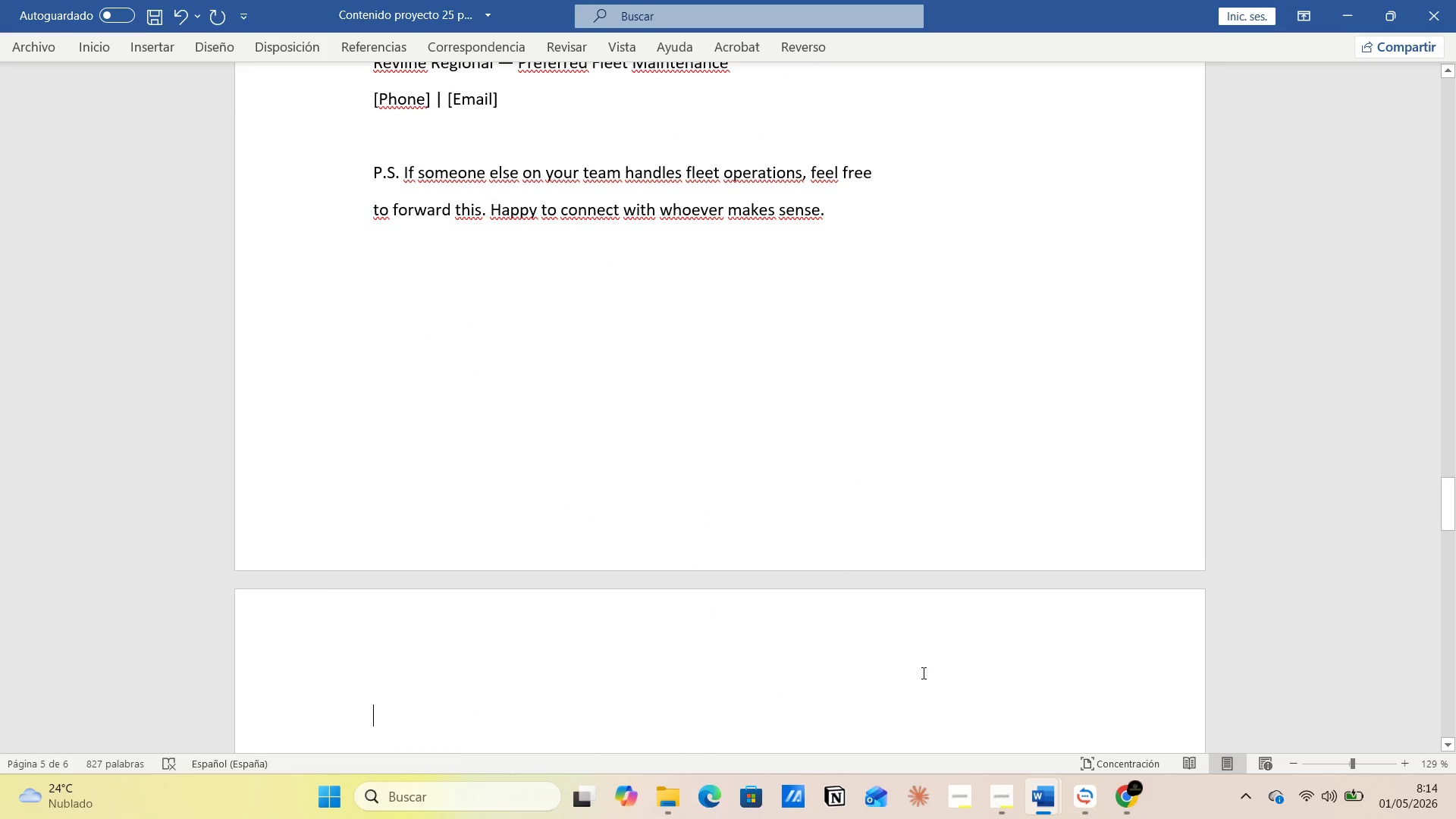 
left_click([921, 656])
 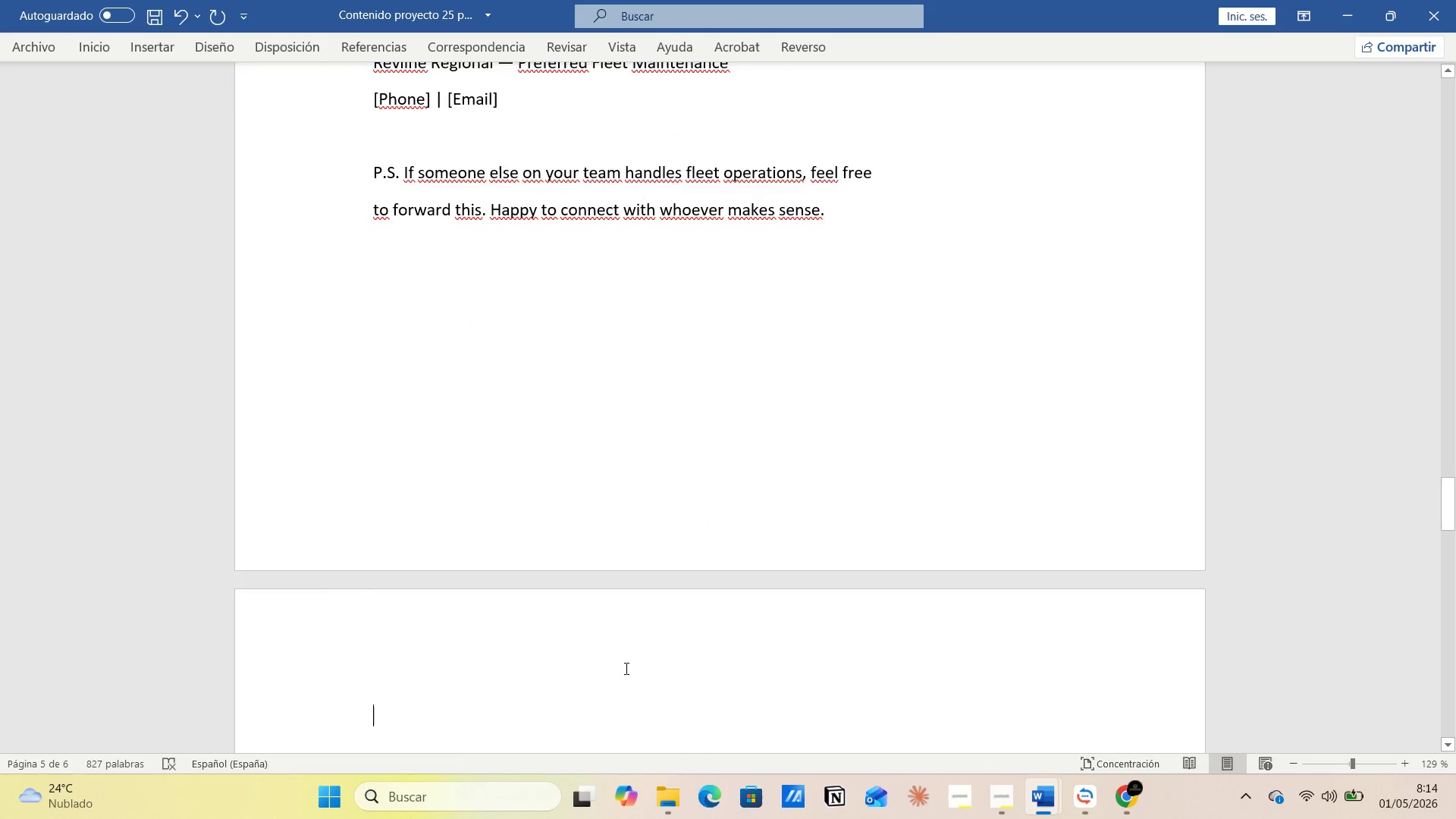 
scroll: coordinate [522, 635], scroll_direction: up, amount: 4.0
 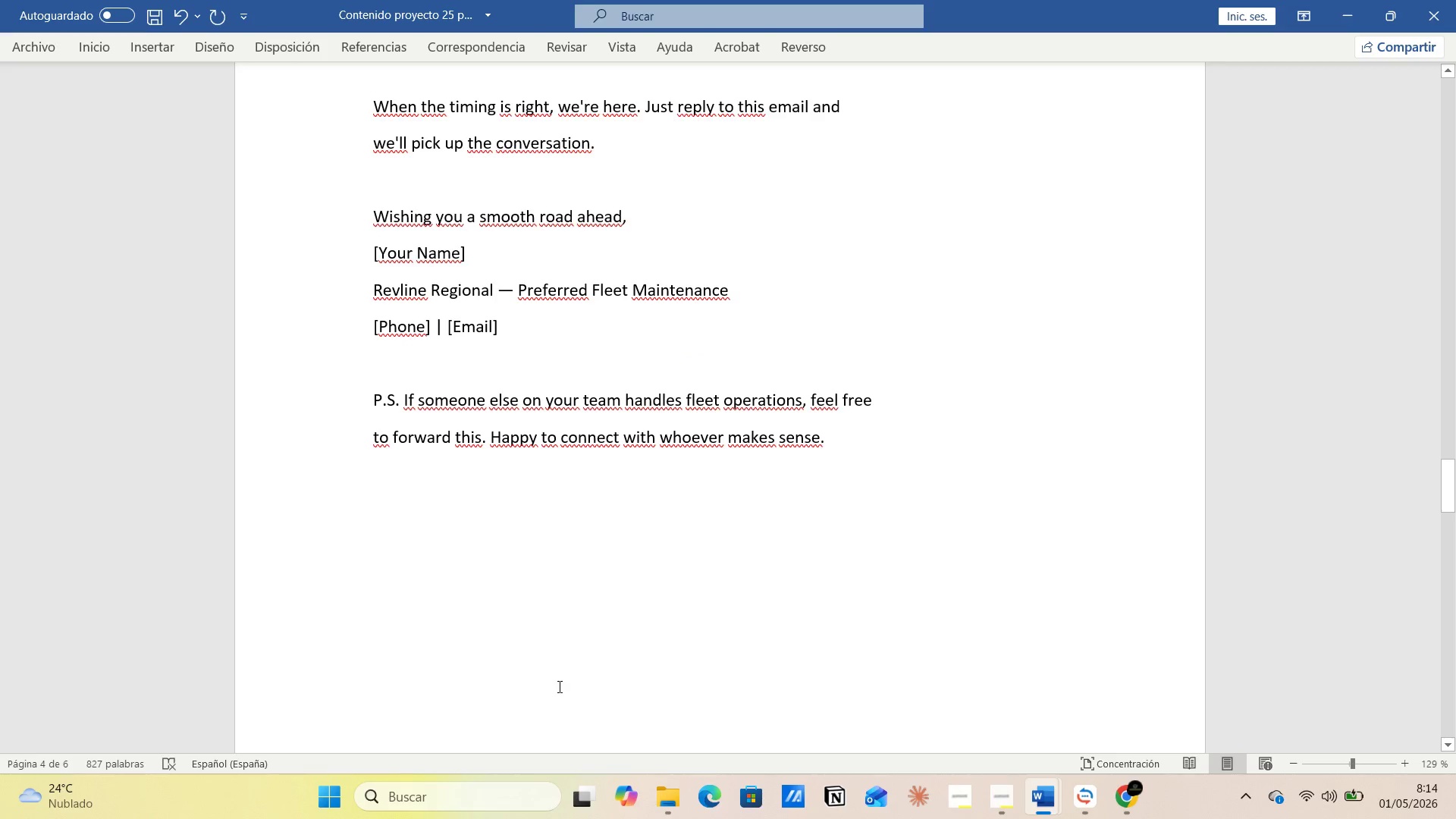 
left_click([562, 678])
 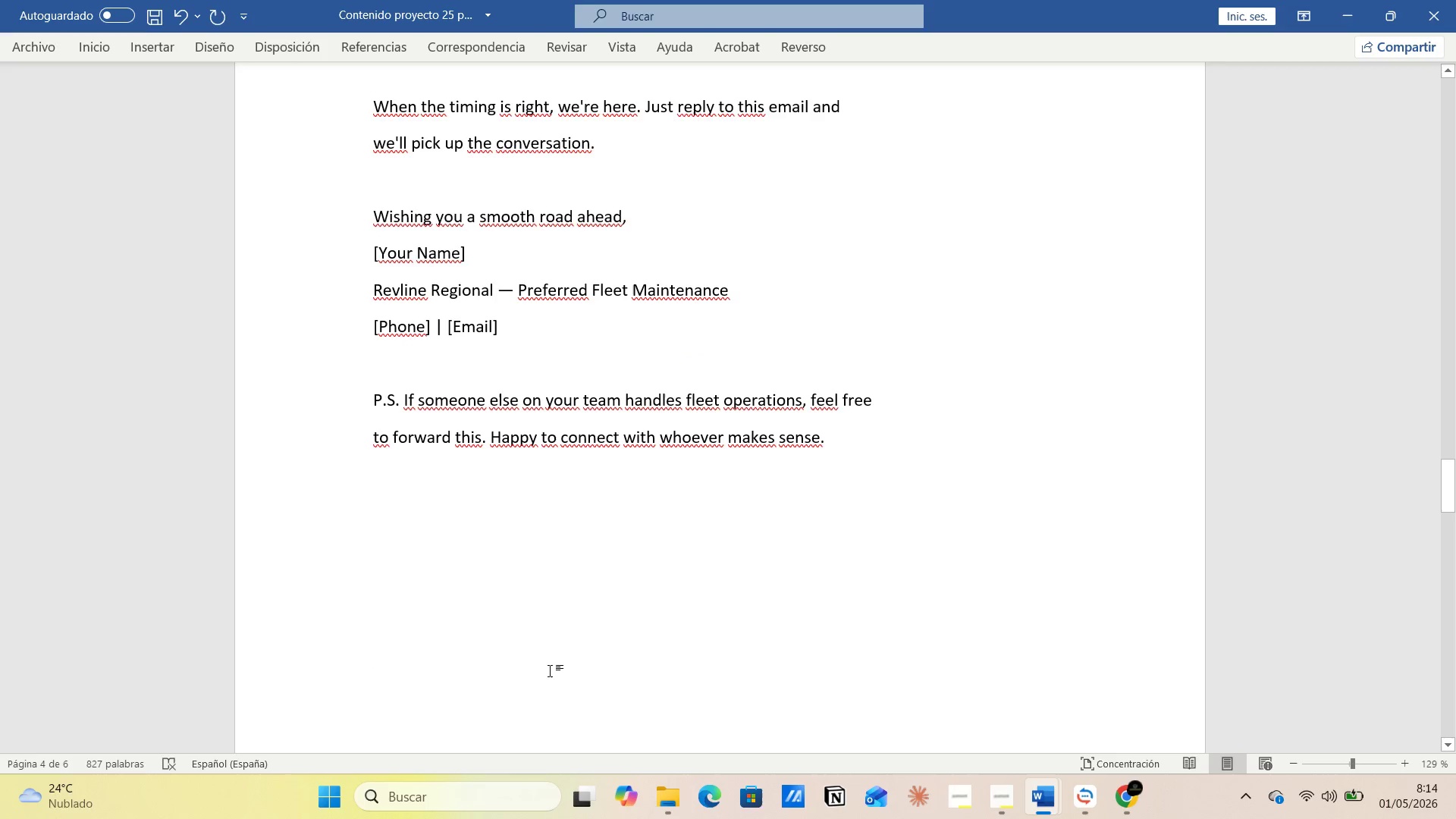 
left_click([582, 640])
 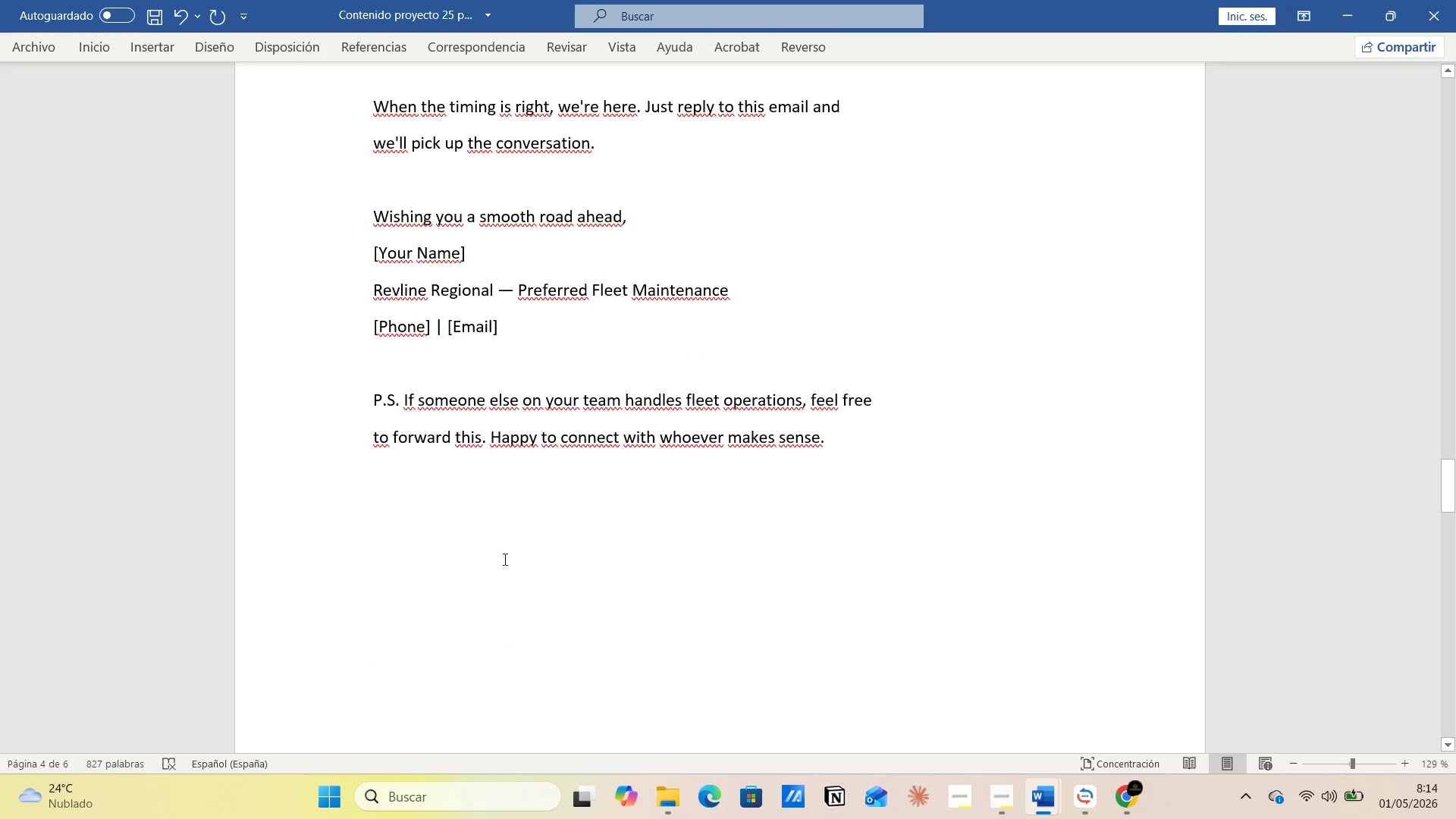 
left_click([500, 557])
 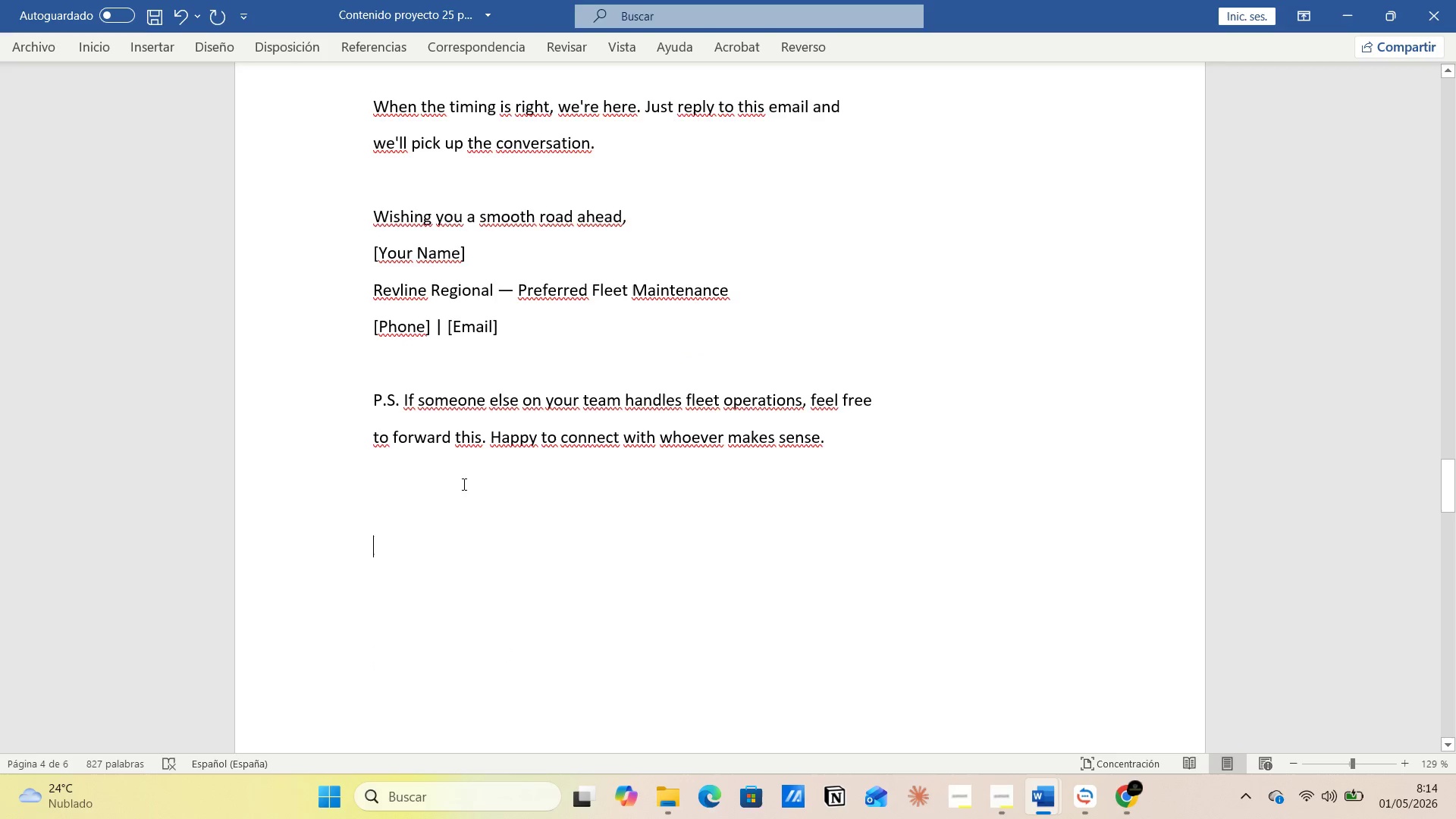 
left_click([460, 474])
 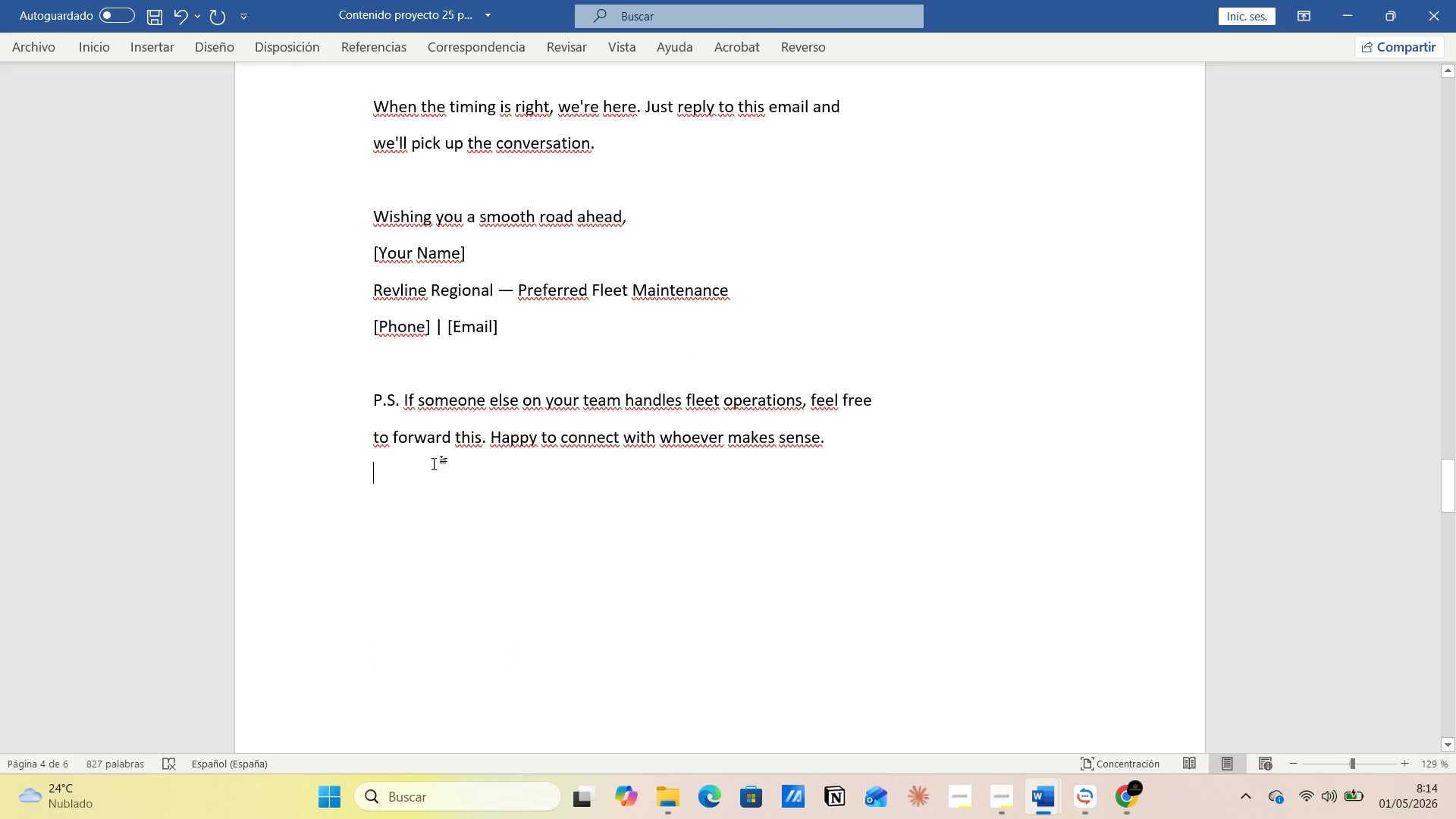 
left_click([431, 460])
 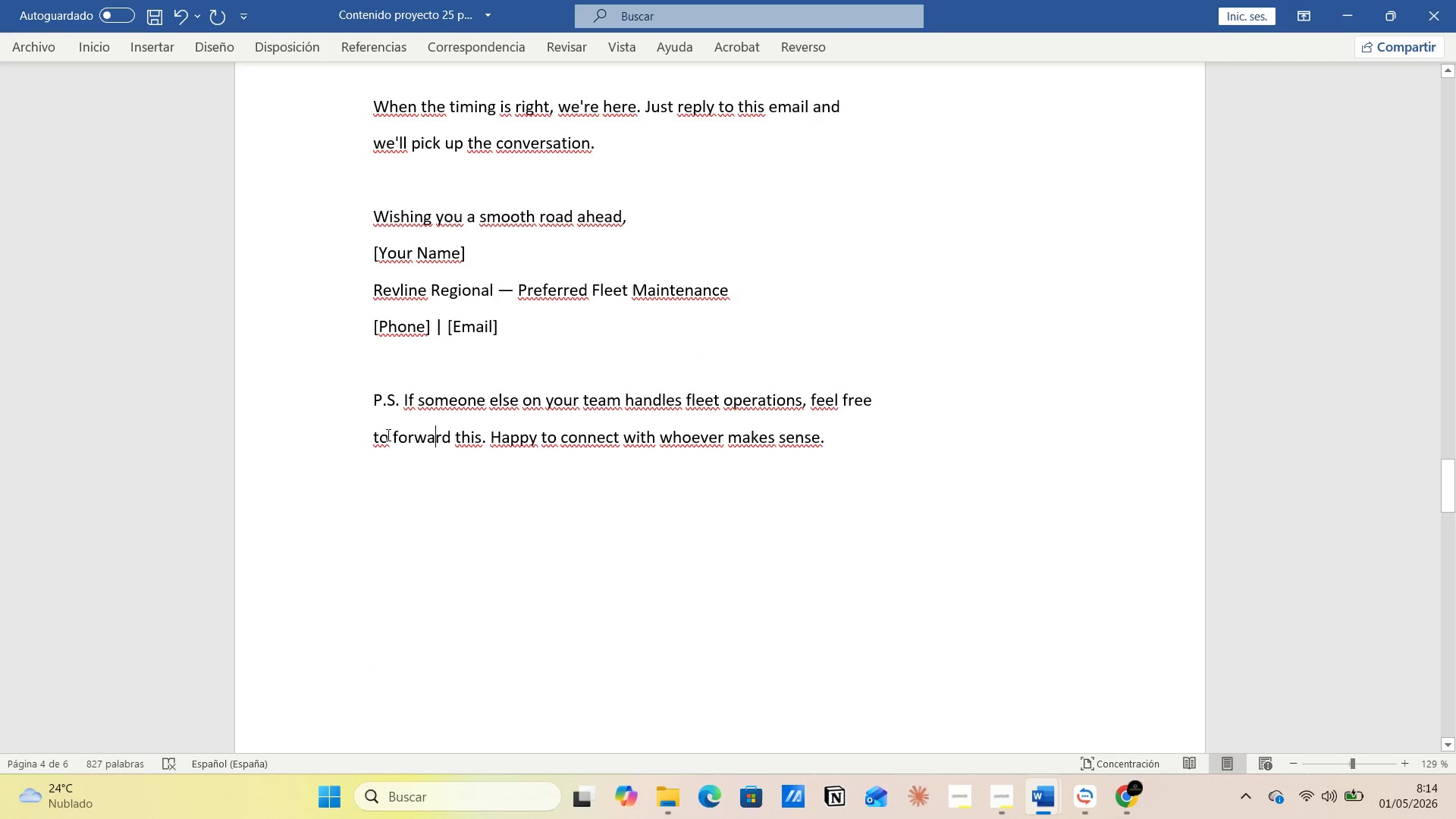 
left_click([385, 428])
 